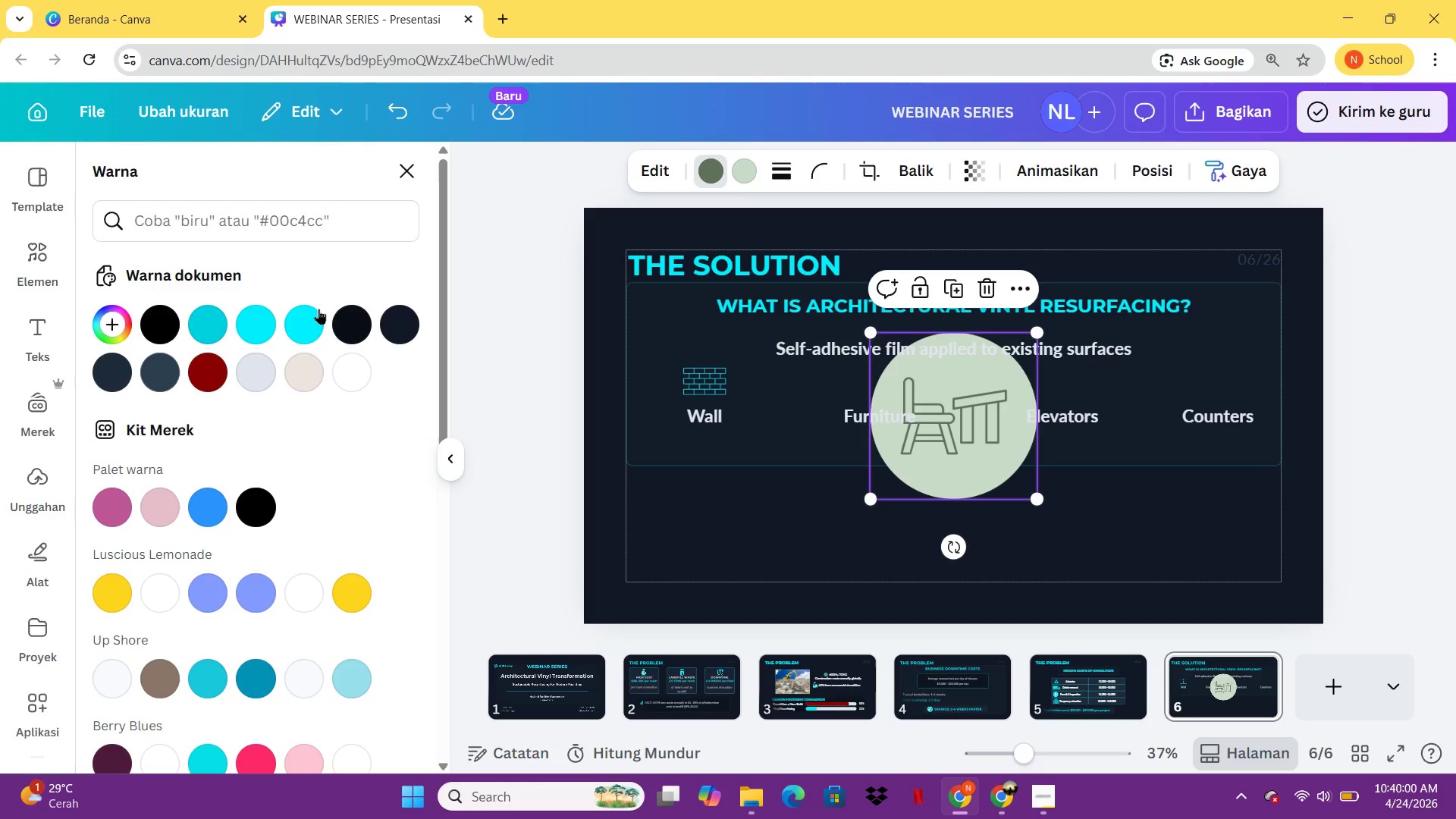 
left_click([320, 307])
 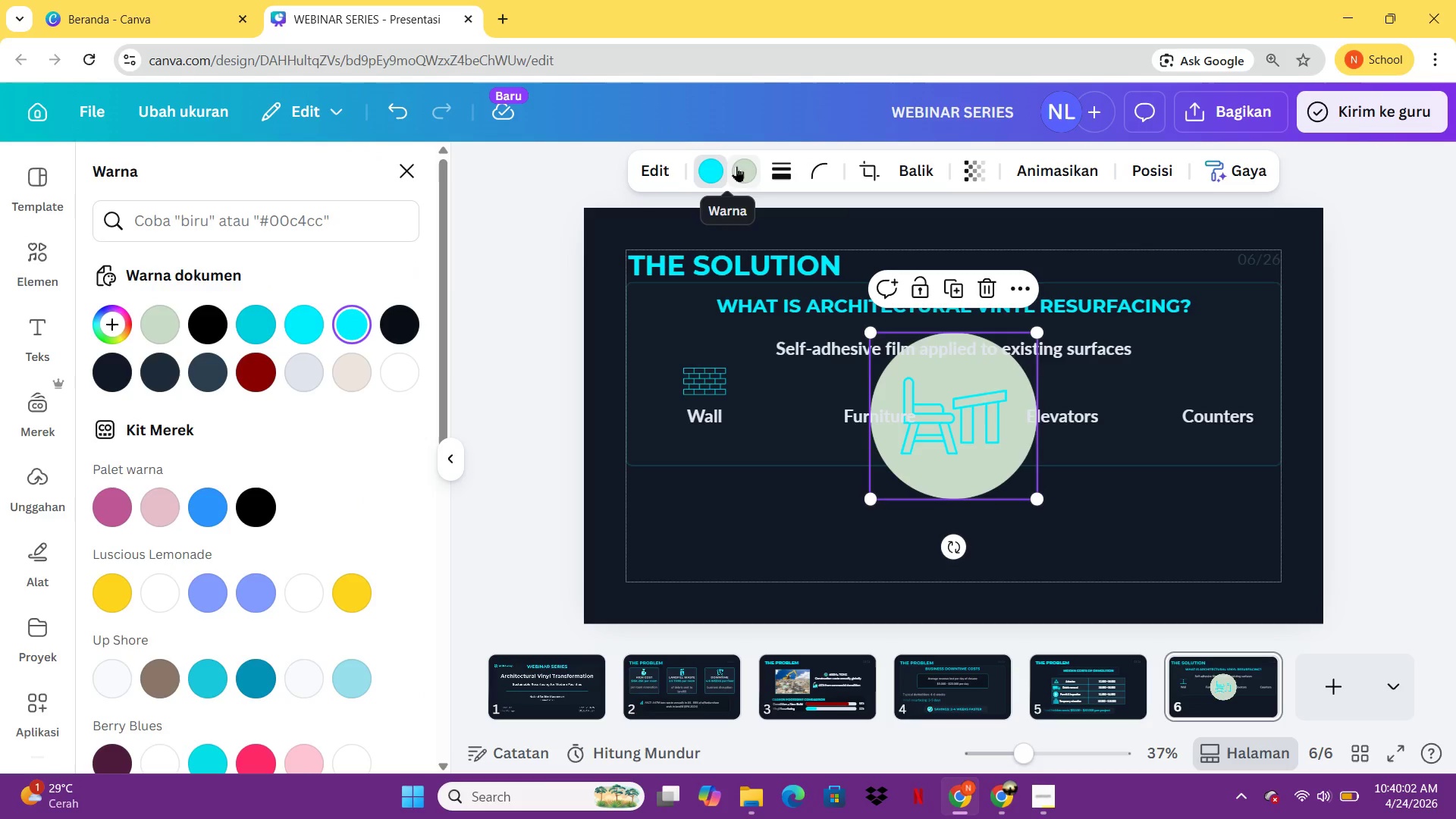 
left_click([736, 166])
 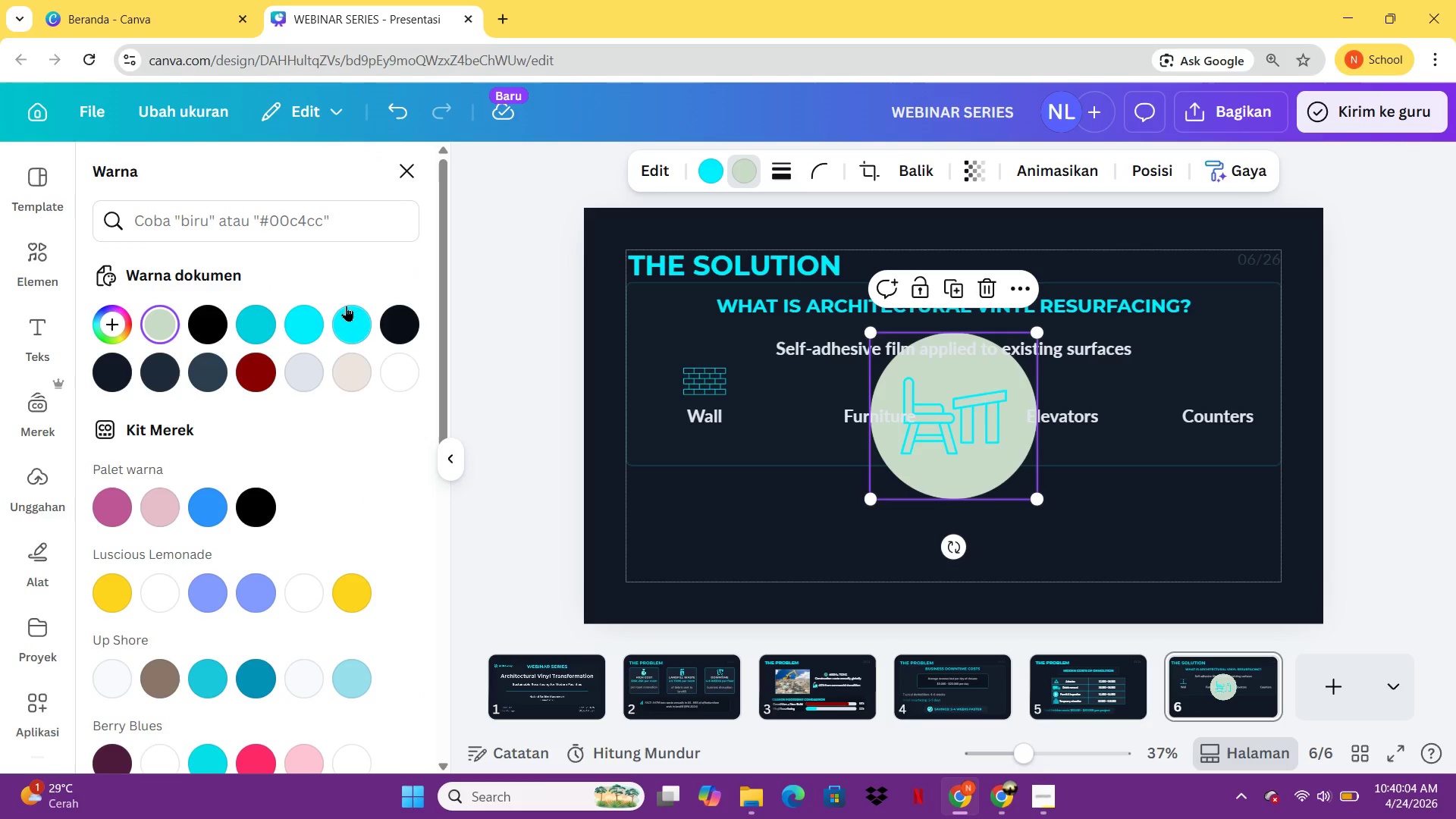 
left_click([352, 311])
 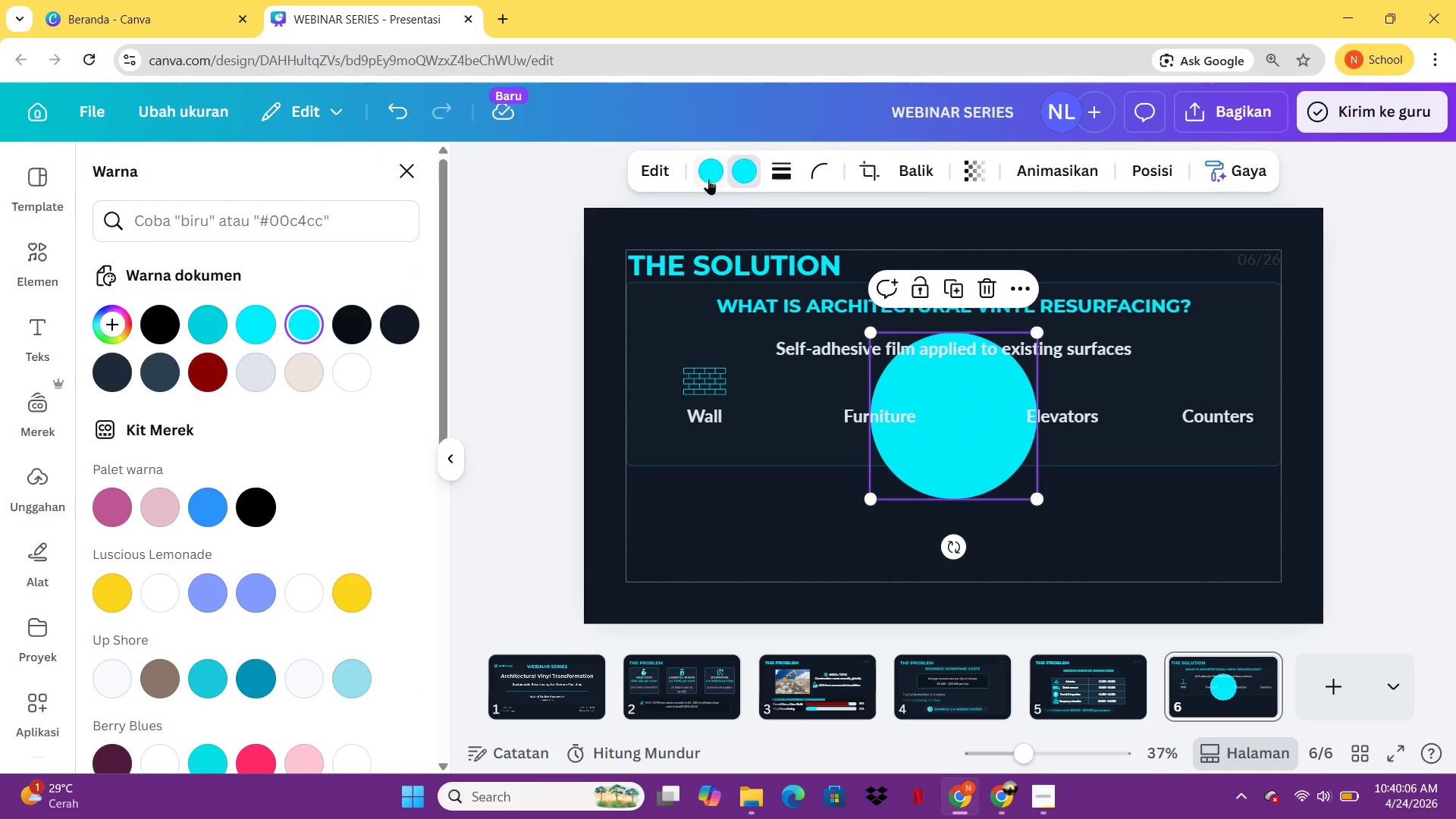 
left_click([711, 170])
 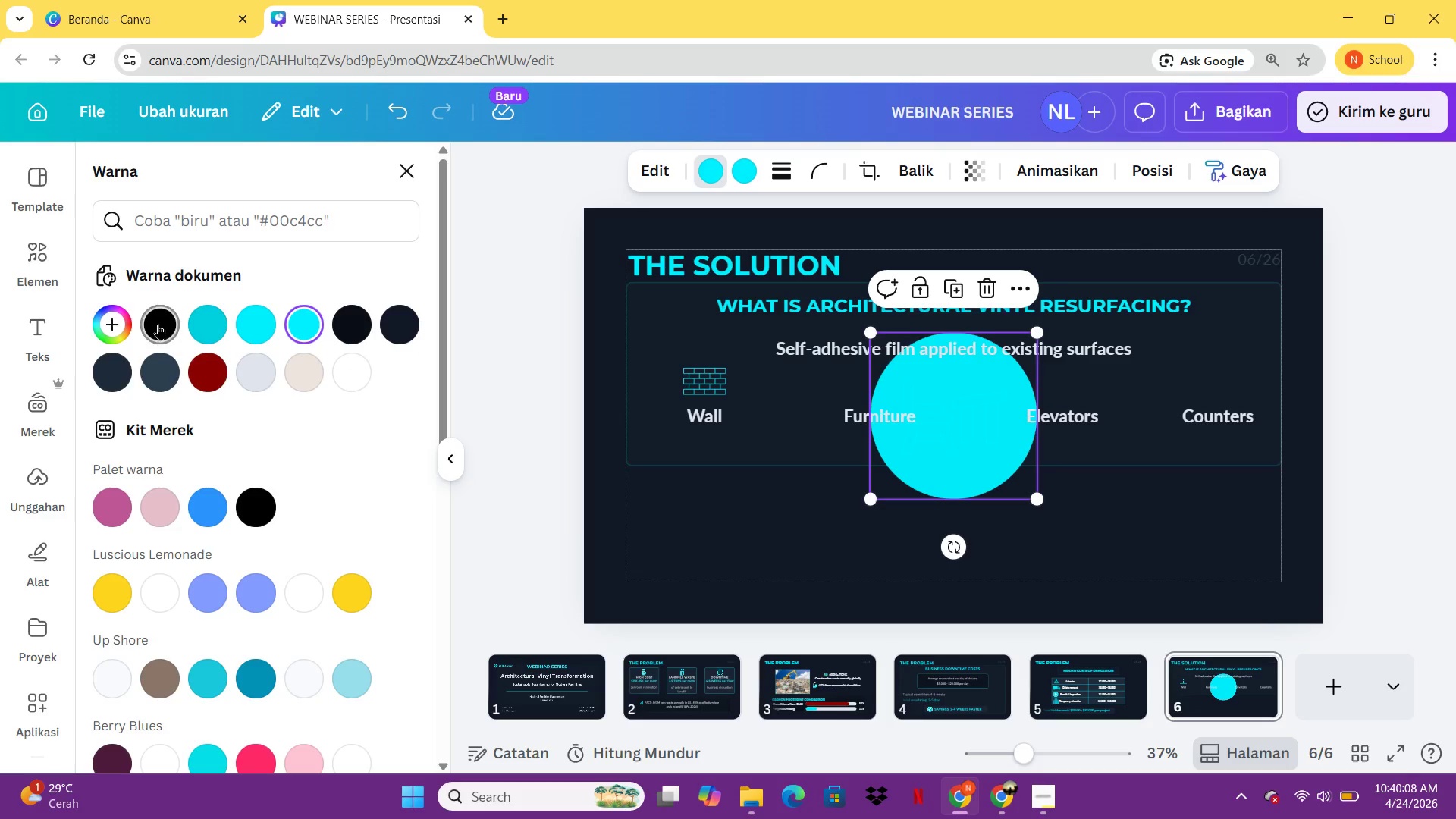 
left_click([157, 323])
 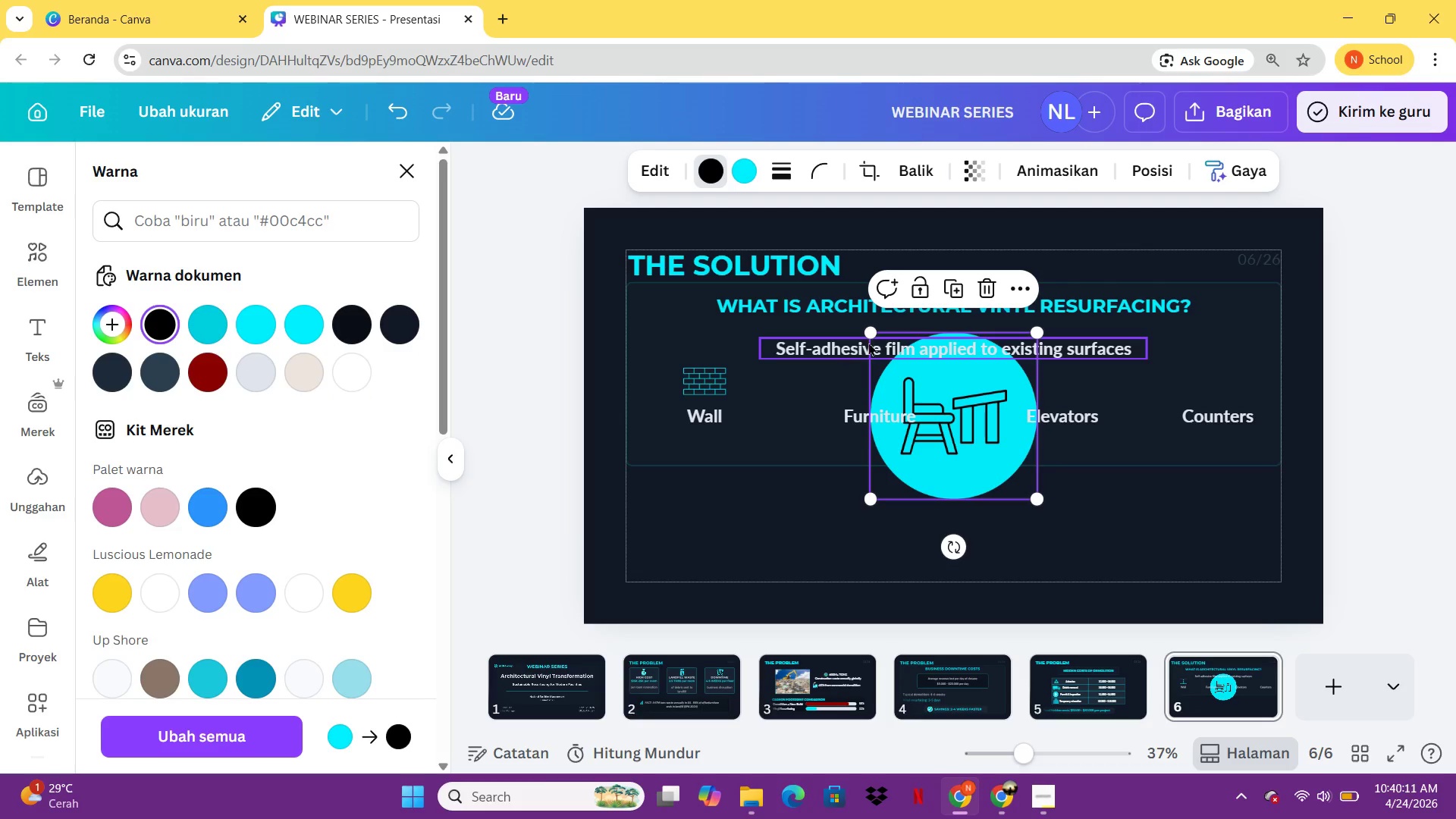 
left_click_drag(start_coordinate=[871, 331], to_coordinate=[1006, 441])
 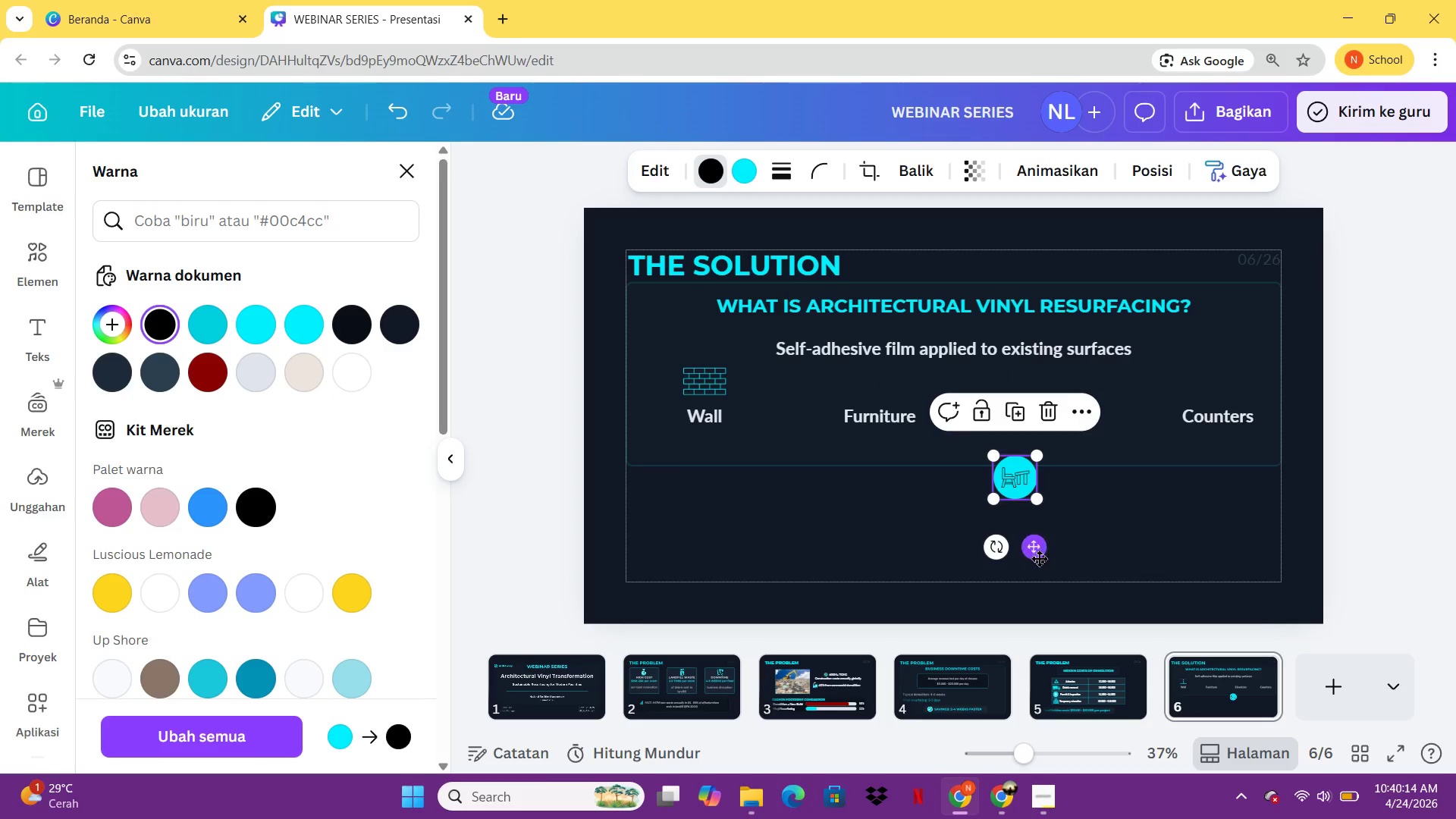 
left_click_drag(start_coordinate=[1039, 559], to_coordinate=[924, 465])
 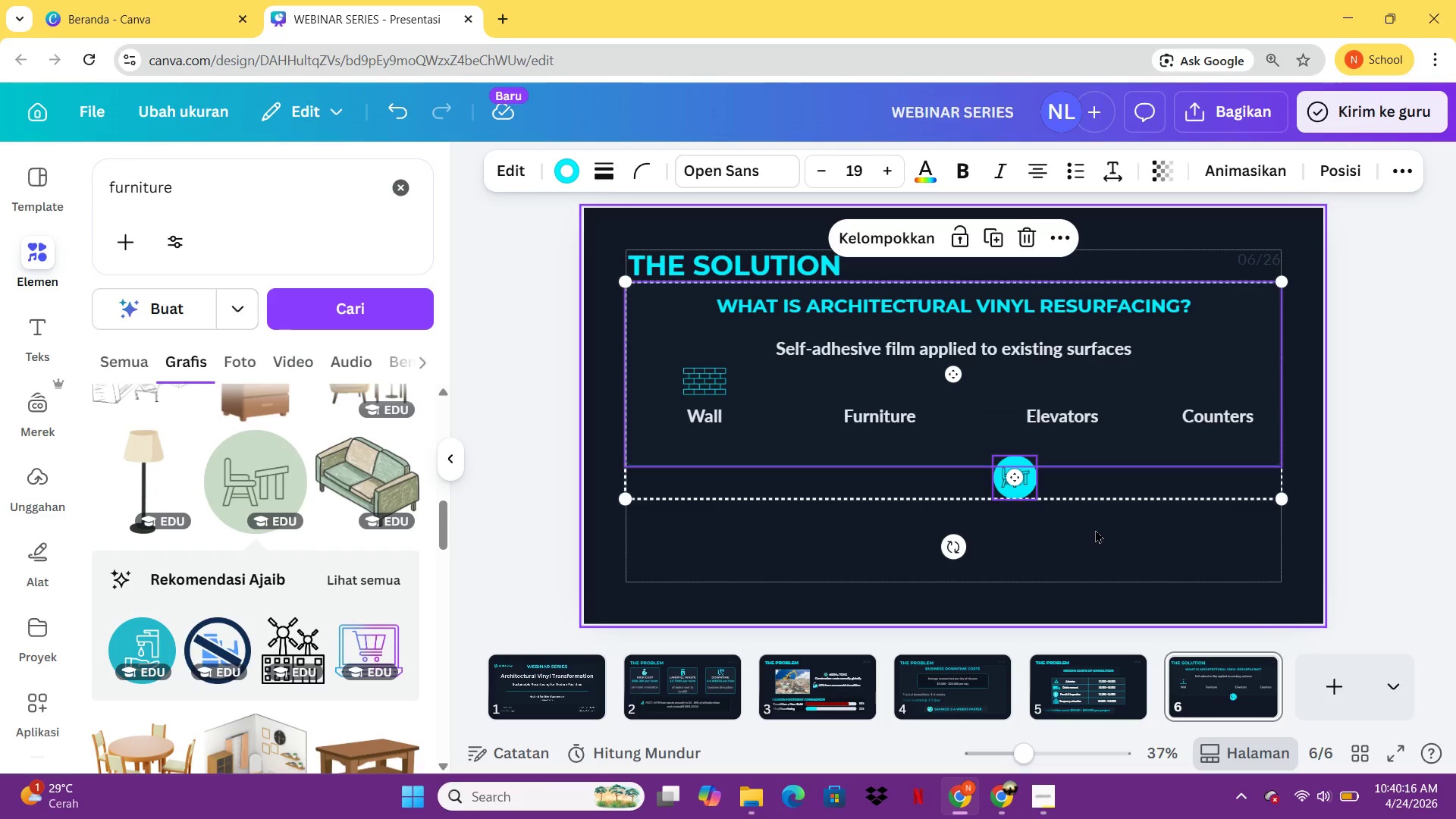 
left_click([1095, 529])
 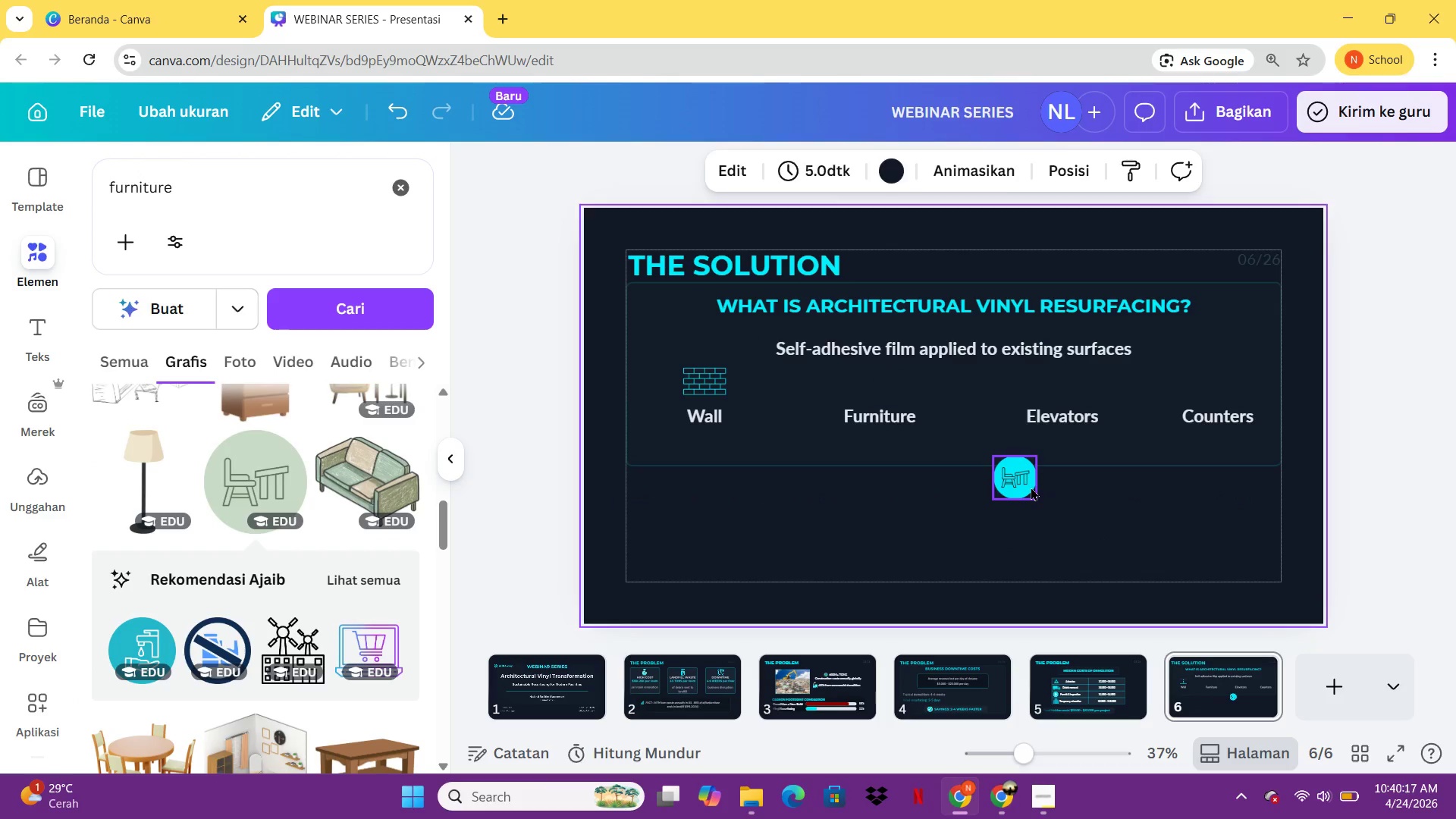 
left_click_drag(start_coordinate=[1031, 487], to_coordinate=[889, 392])
 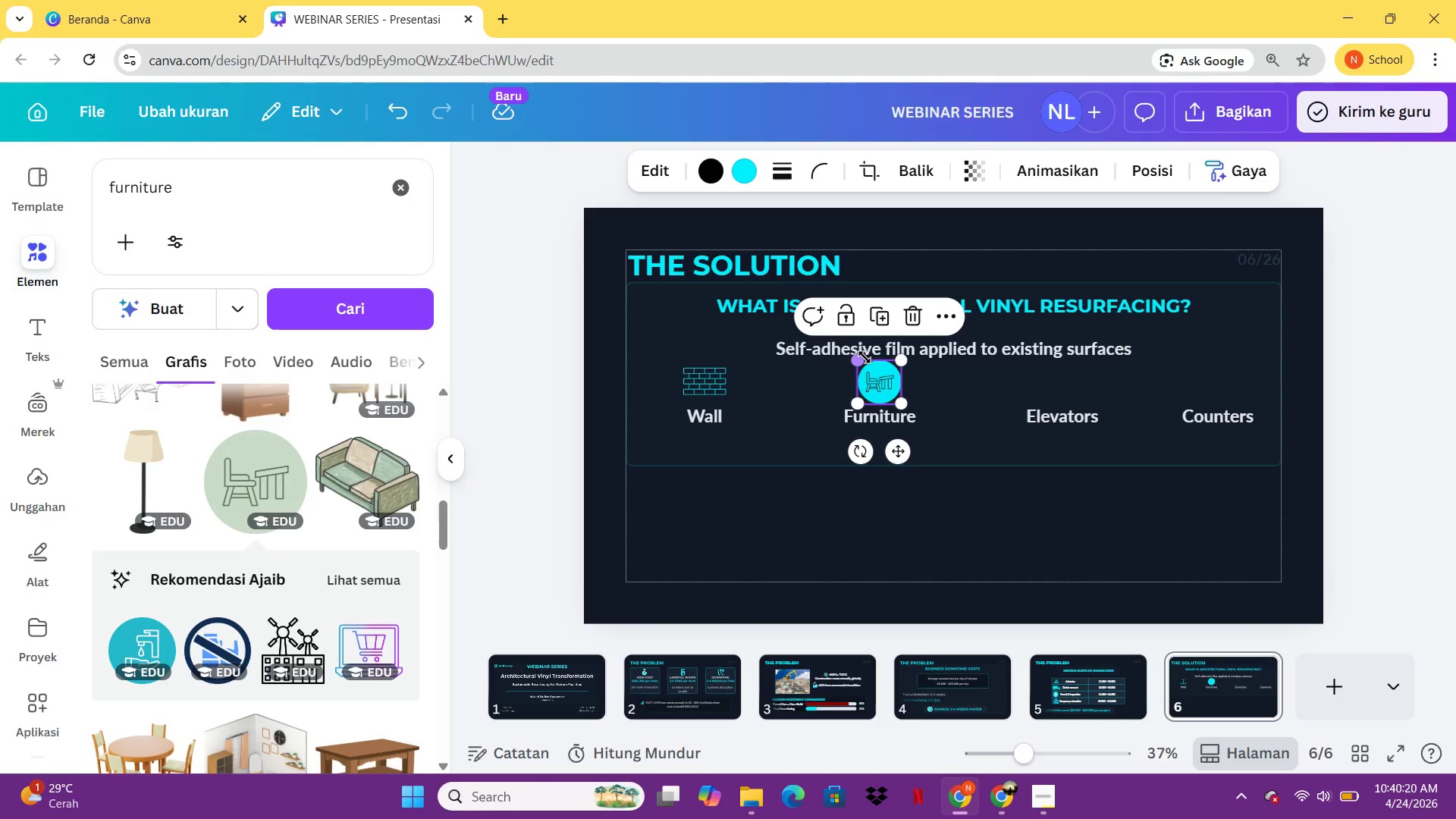 
left_click_drag(start_coordinate=[864, 357], to_coordinate=[864, 362])
 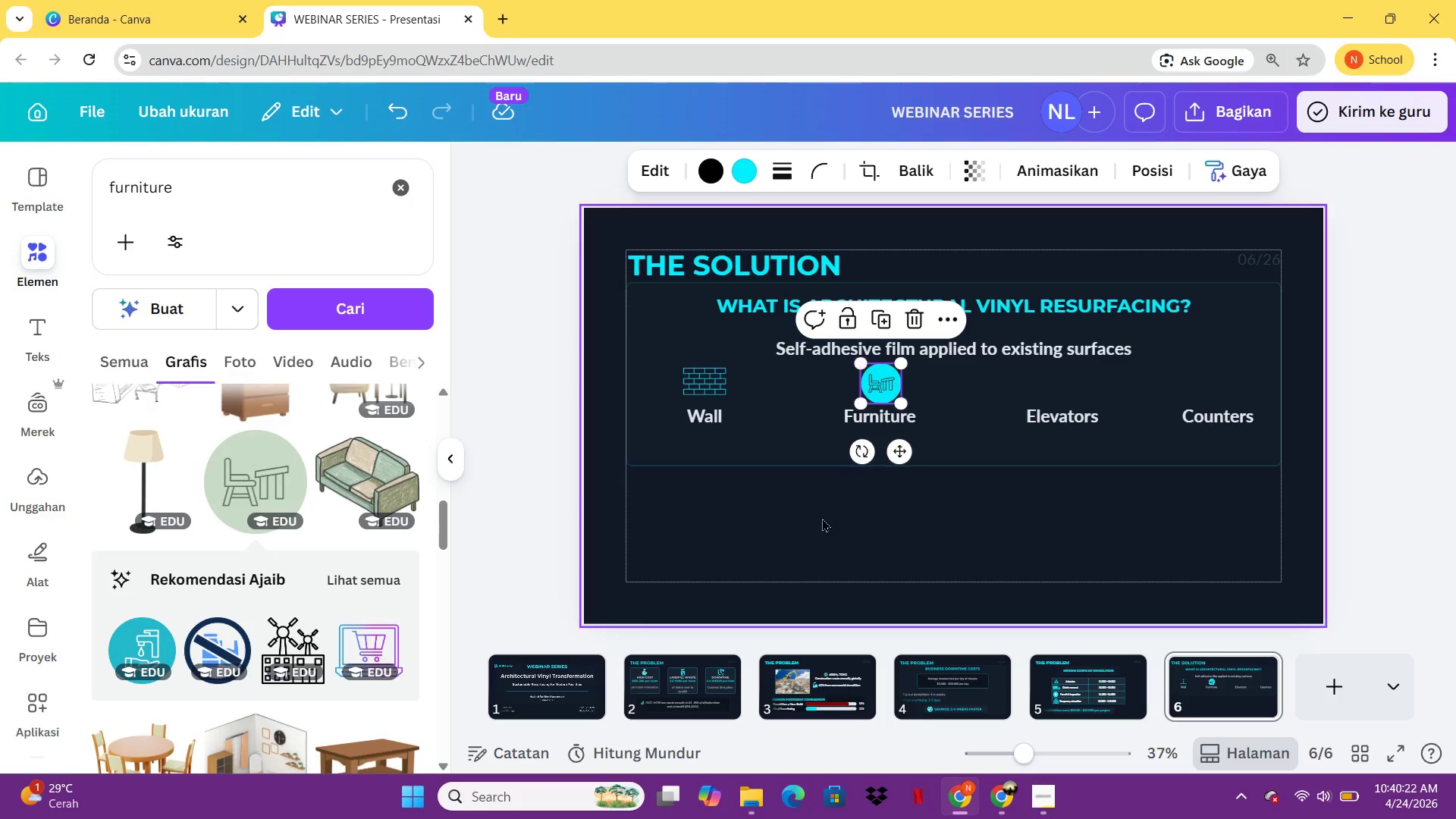 
left_click([822, 518])
 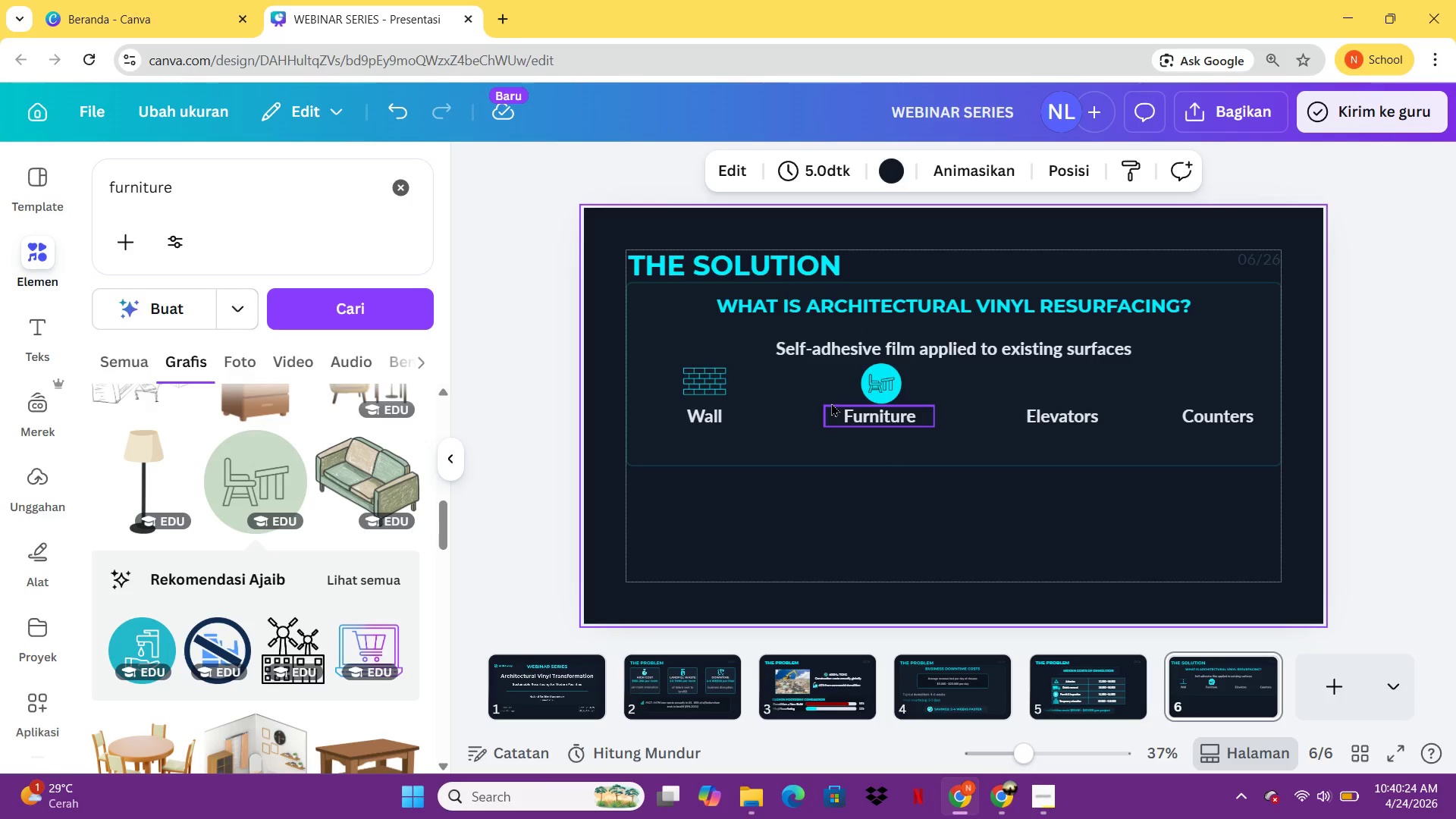 
left_click_drag(start_coordinate=[198, 187], to_coordinate=[97, 193])
 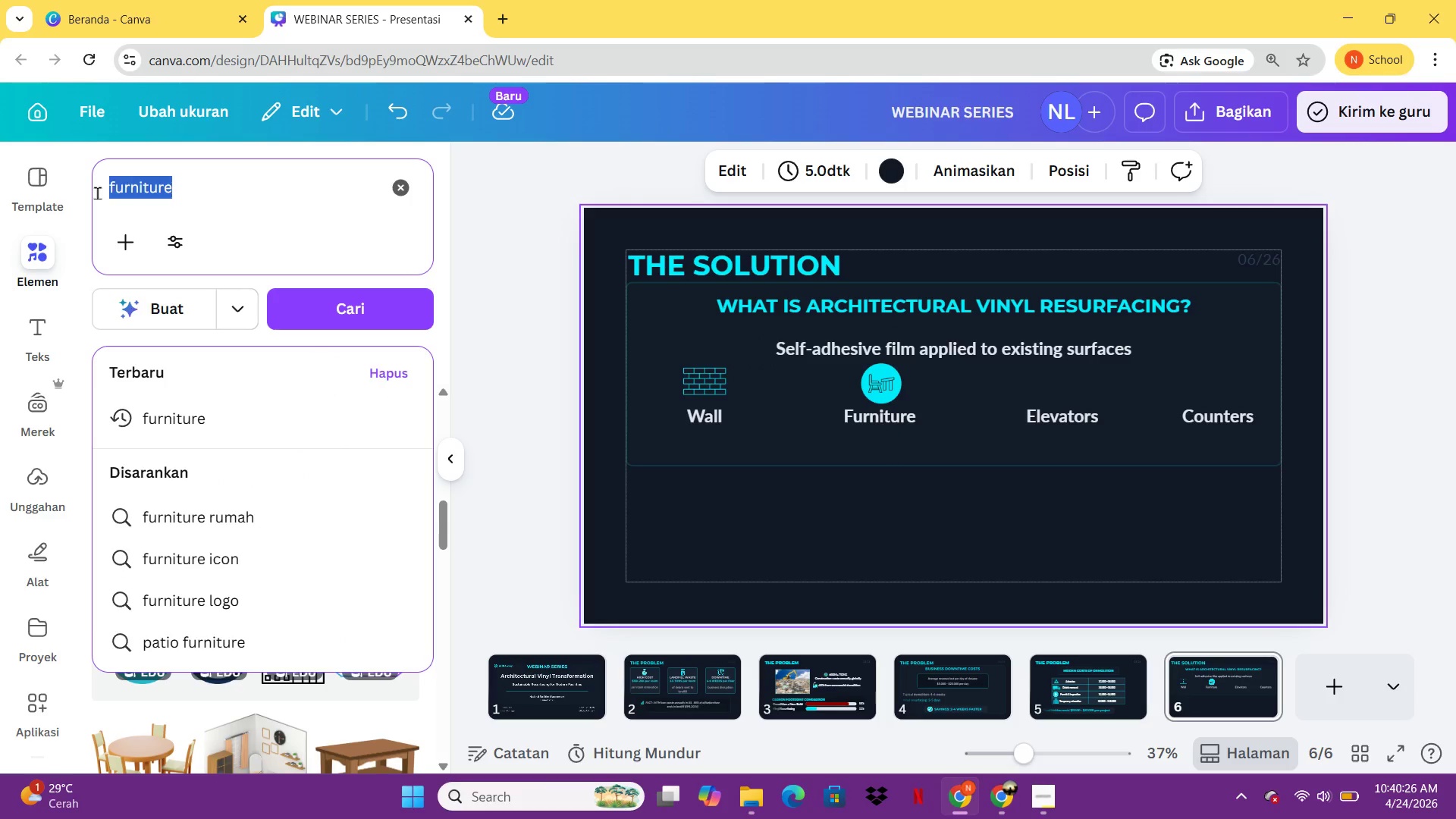 
type(elevator)
 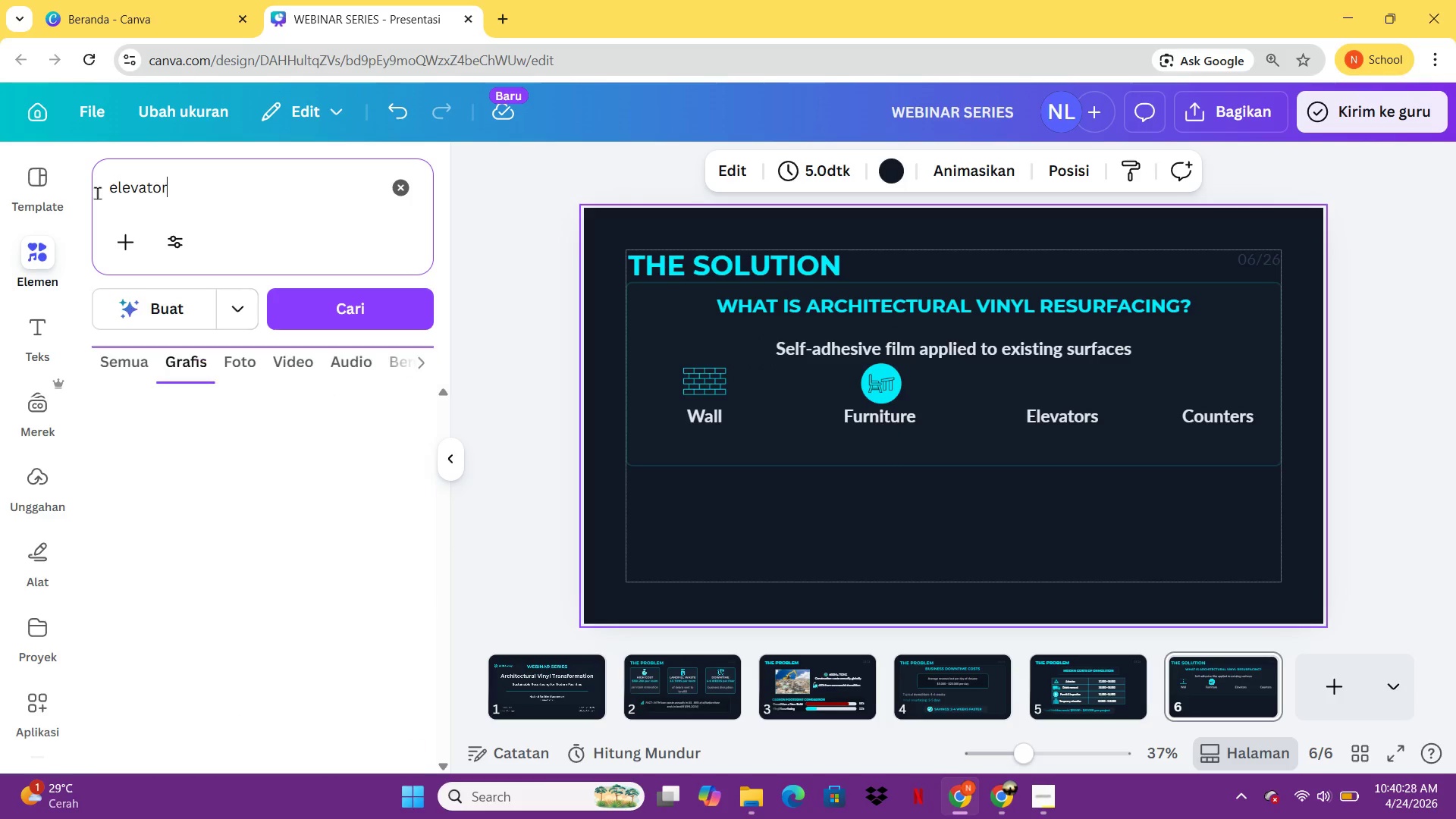 
key(Enter)
 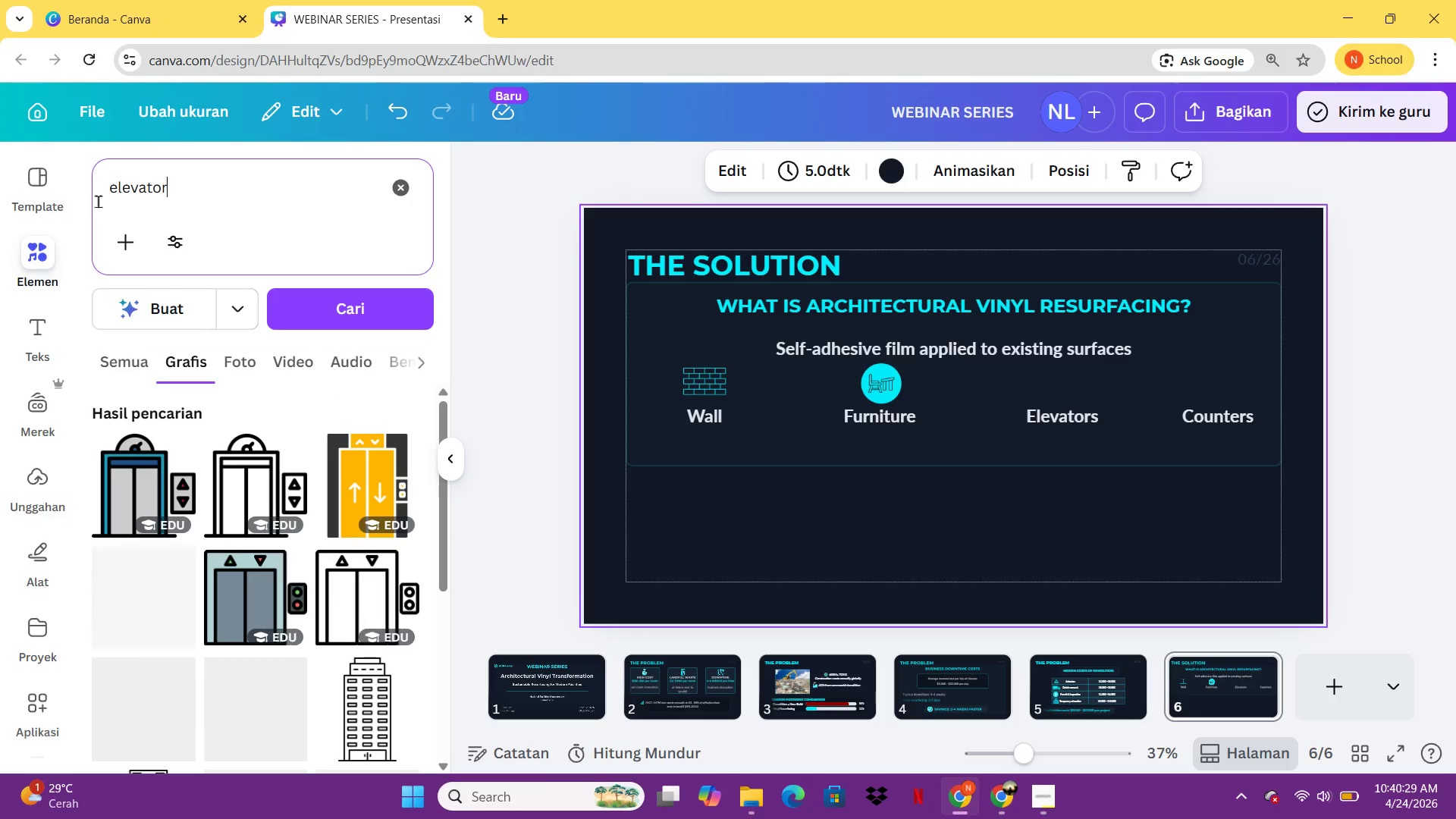 
mouse_move([177, 476])
 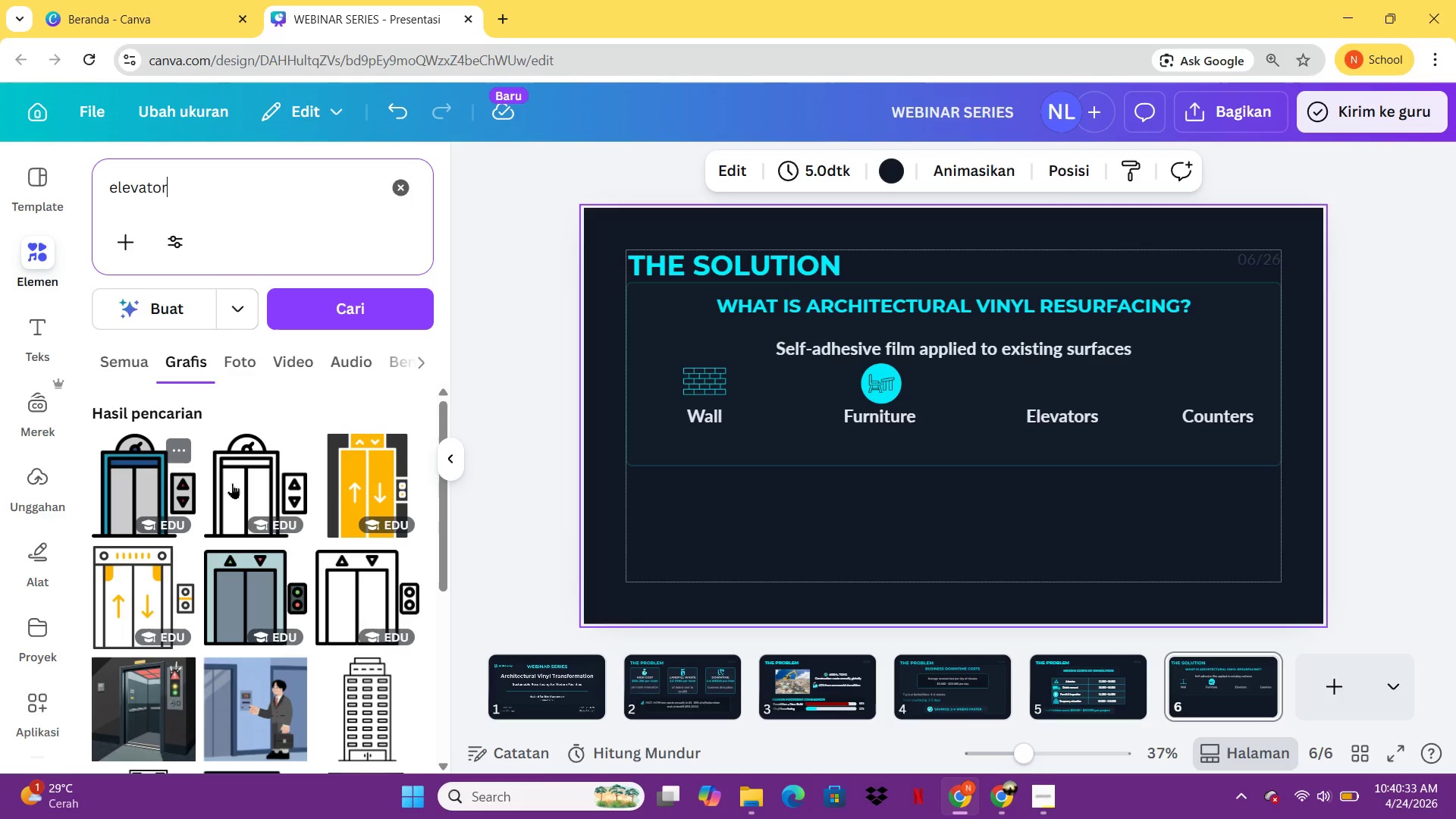 
mouse_move([246, 579])
 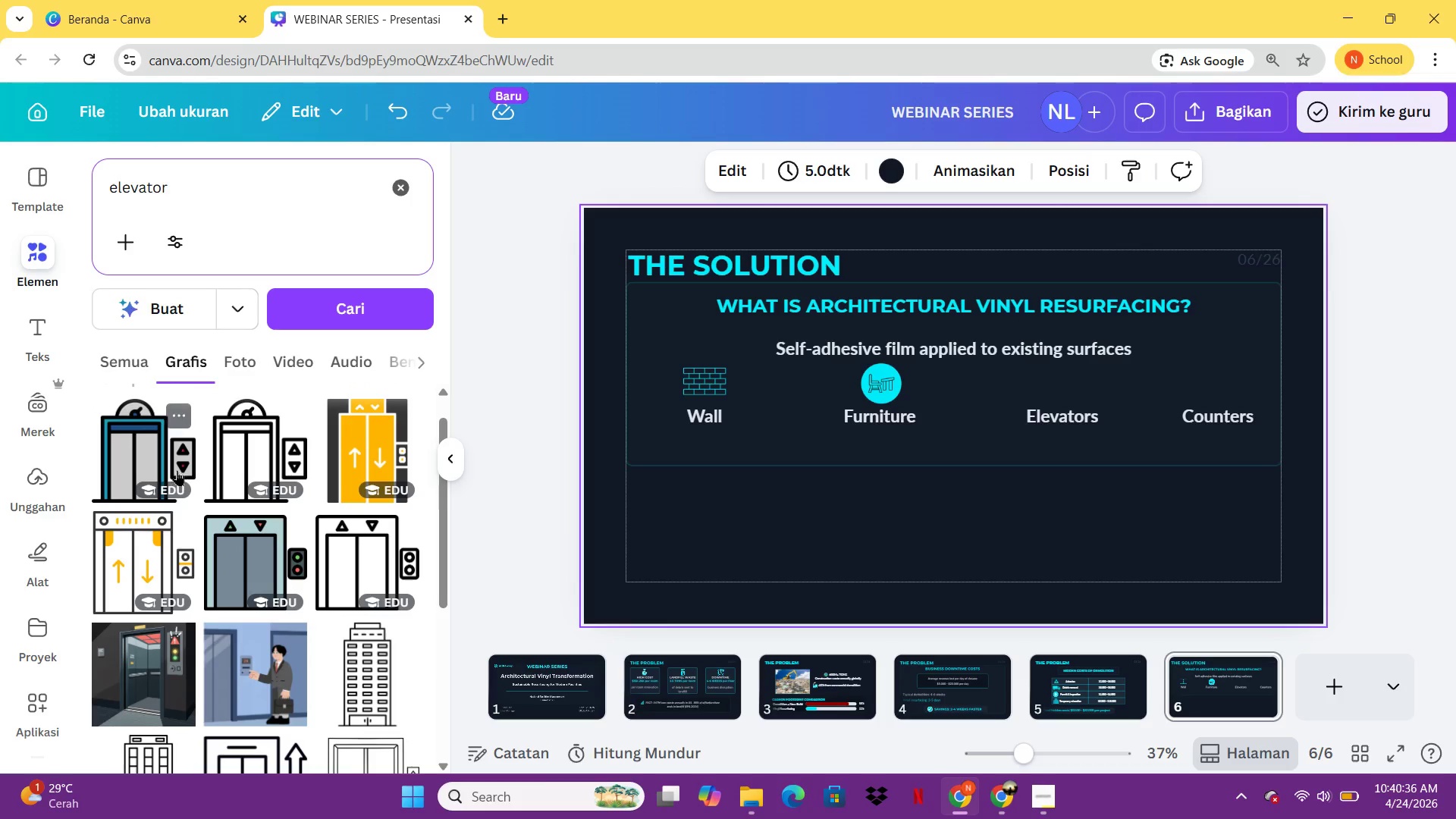 
mouse_move([271, 516])
 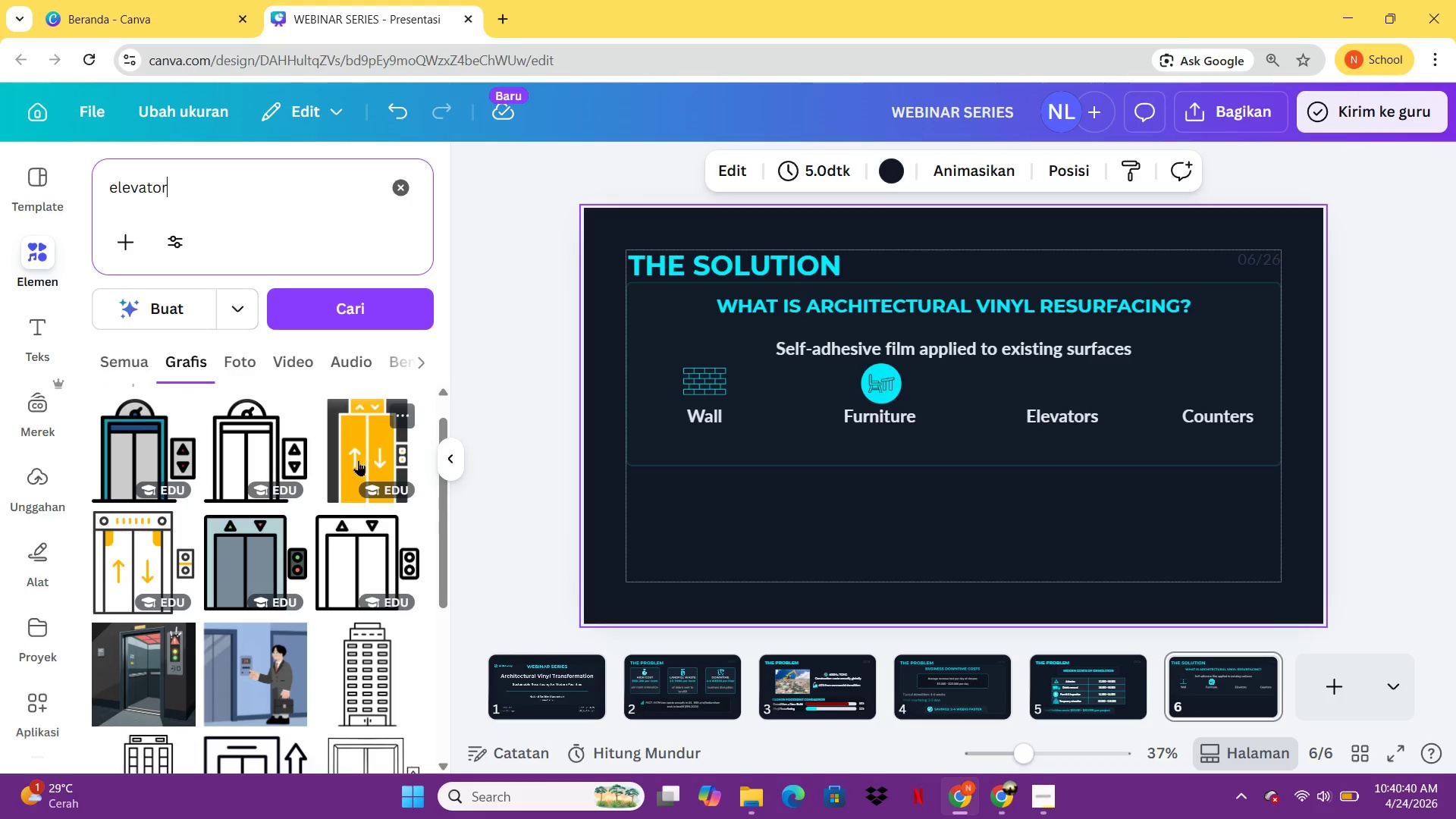 
left_click([345, 464])
 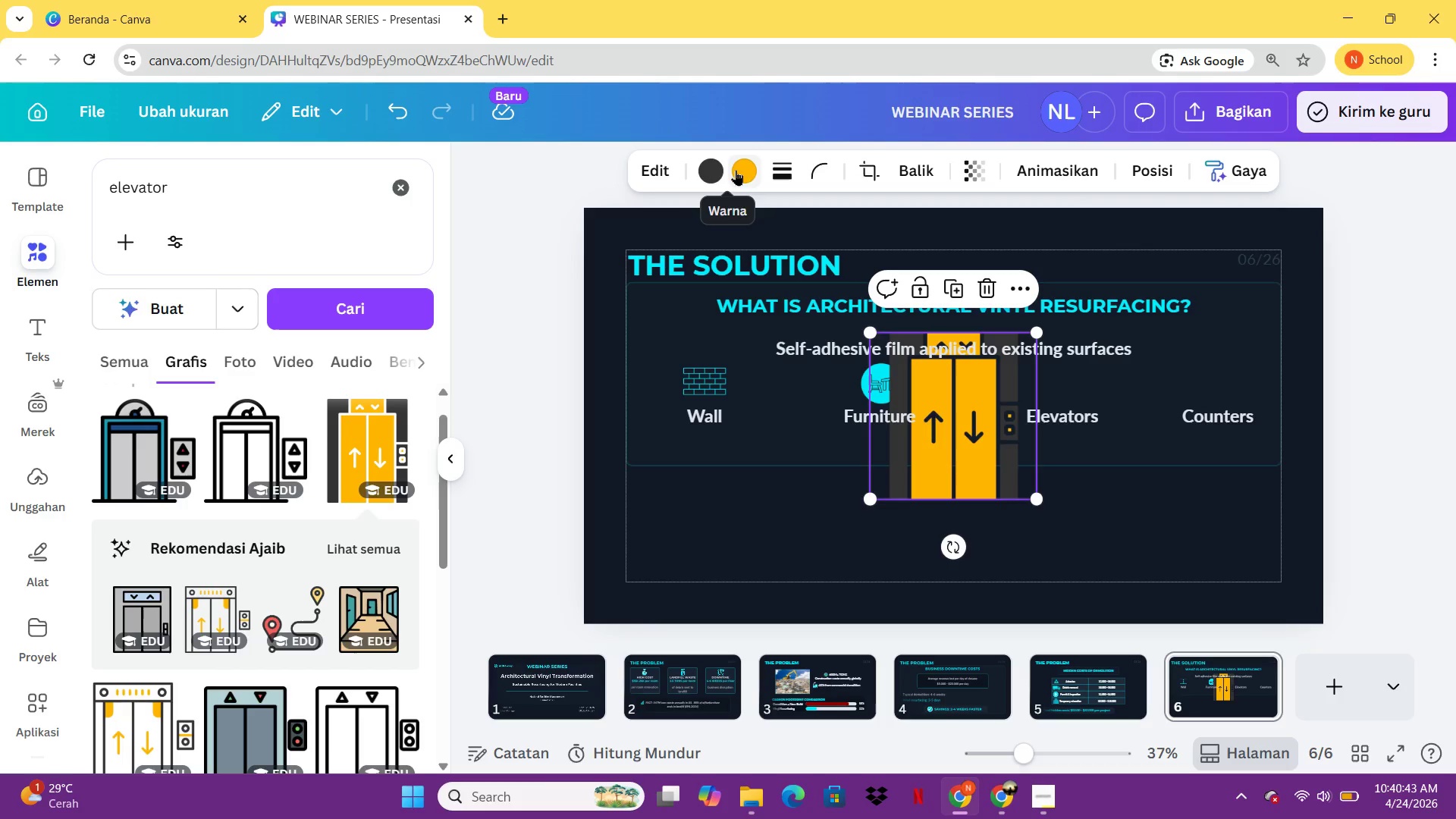 
left_click([706, 168])
 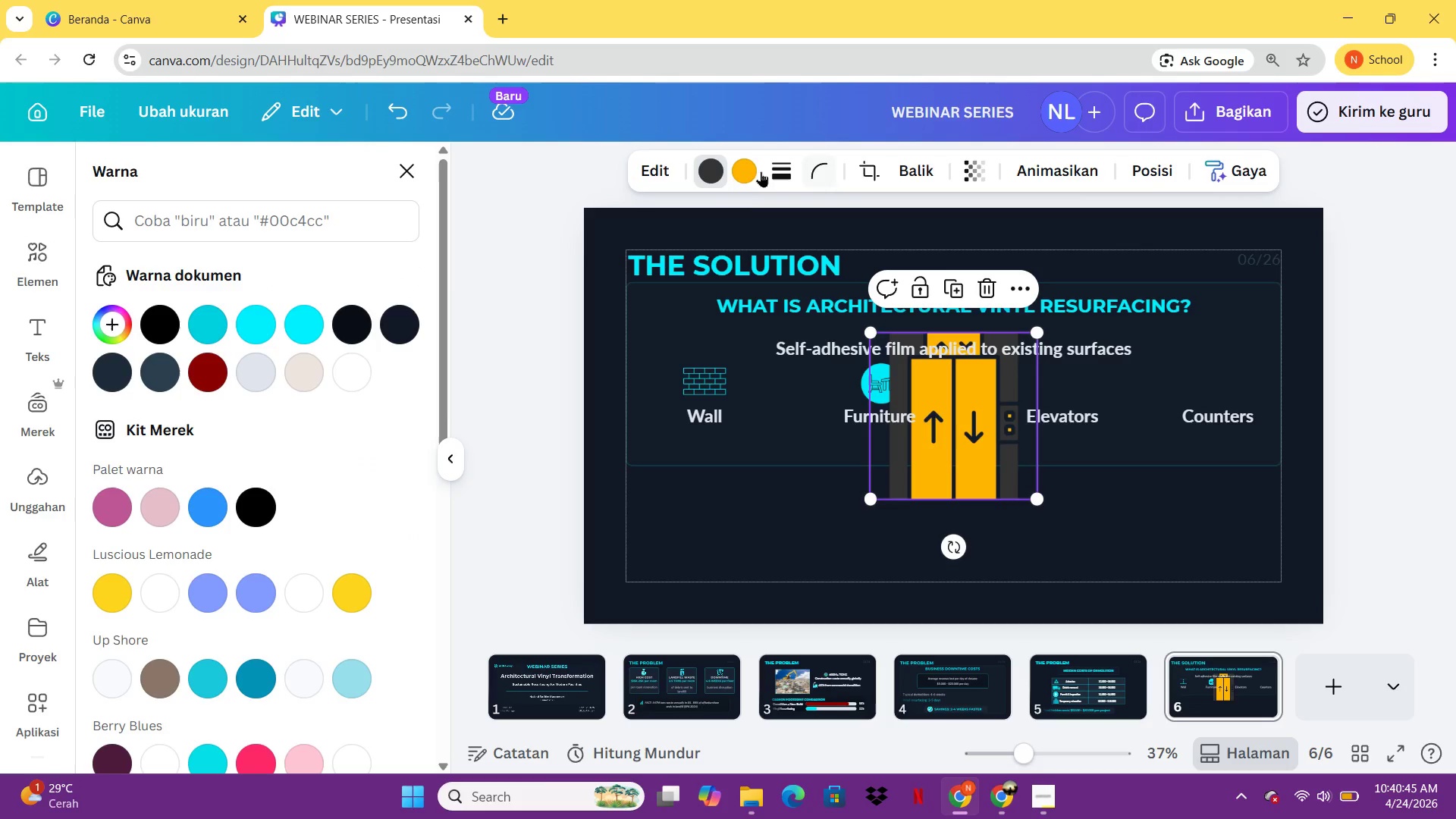 
left_click([740, 176])
 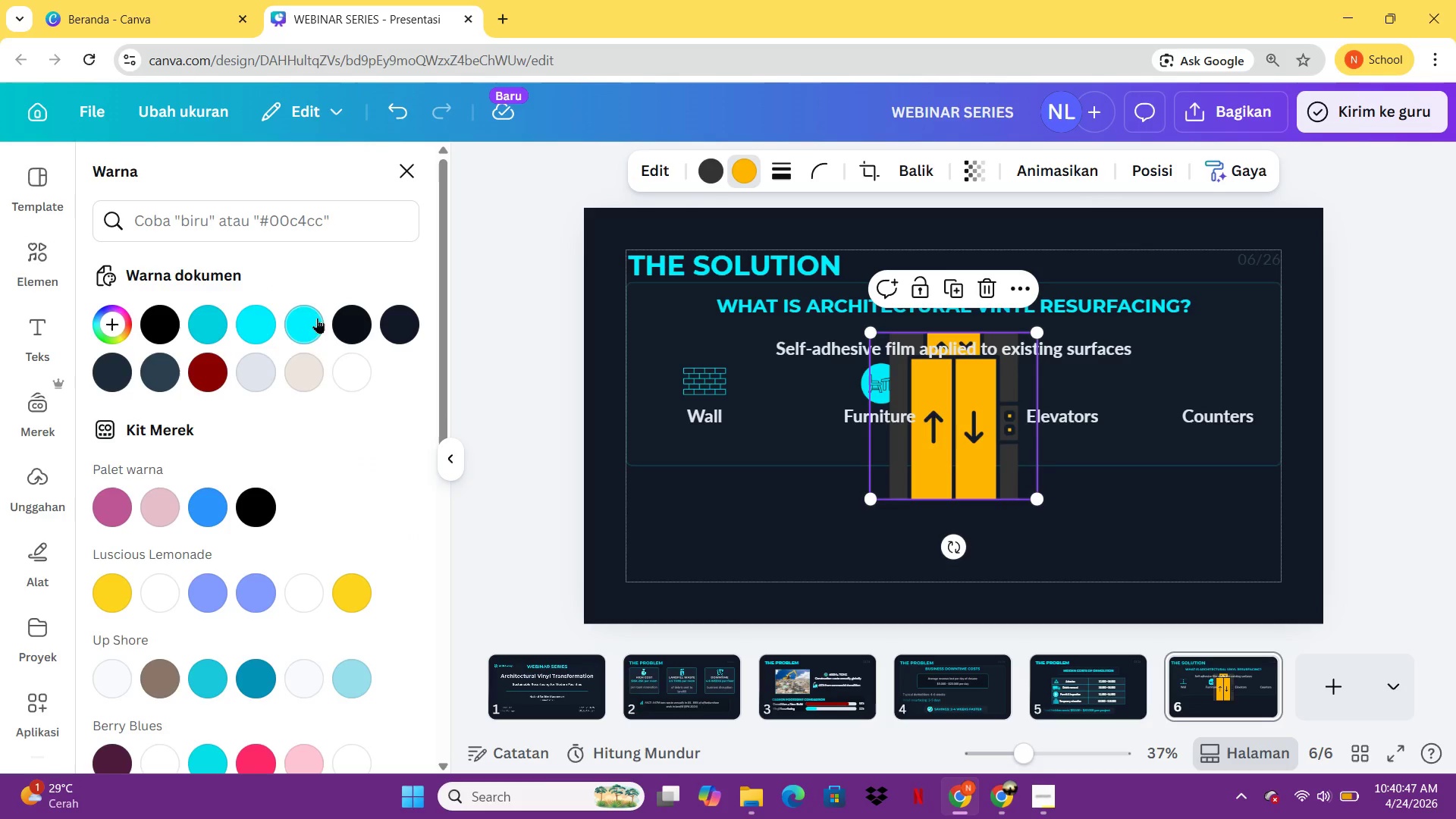 
left_click([304, 322])
 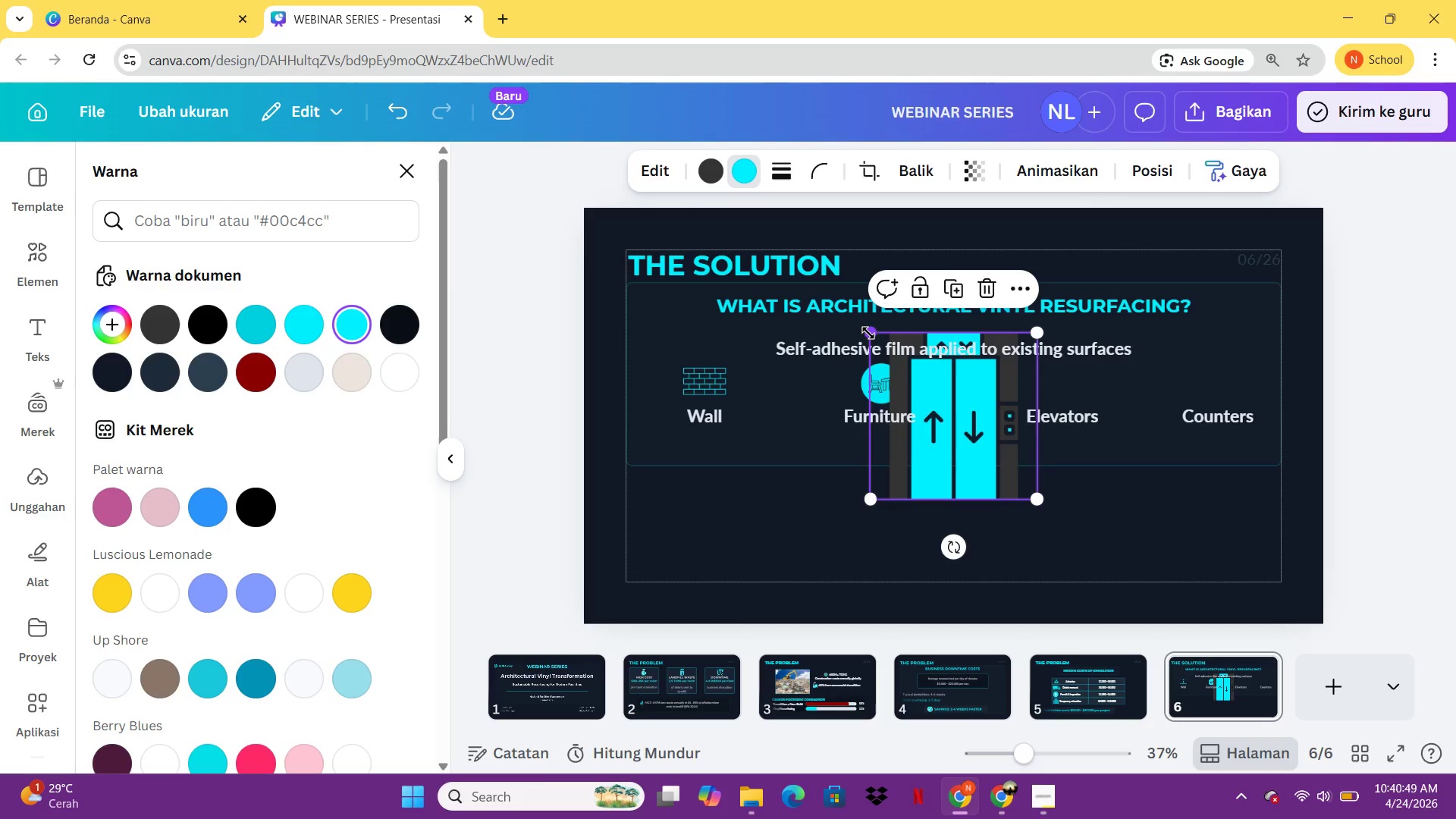 
left_click_drag(start_coordinate=[868, 333], to_coordinate=[968, 434])
 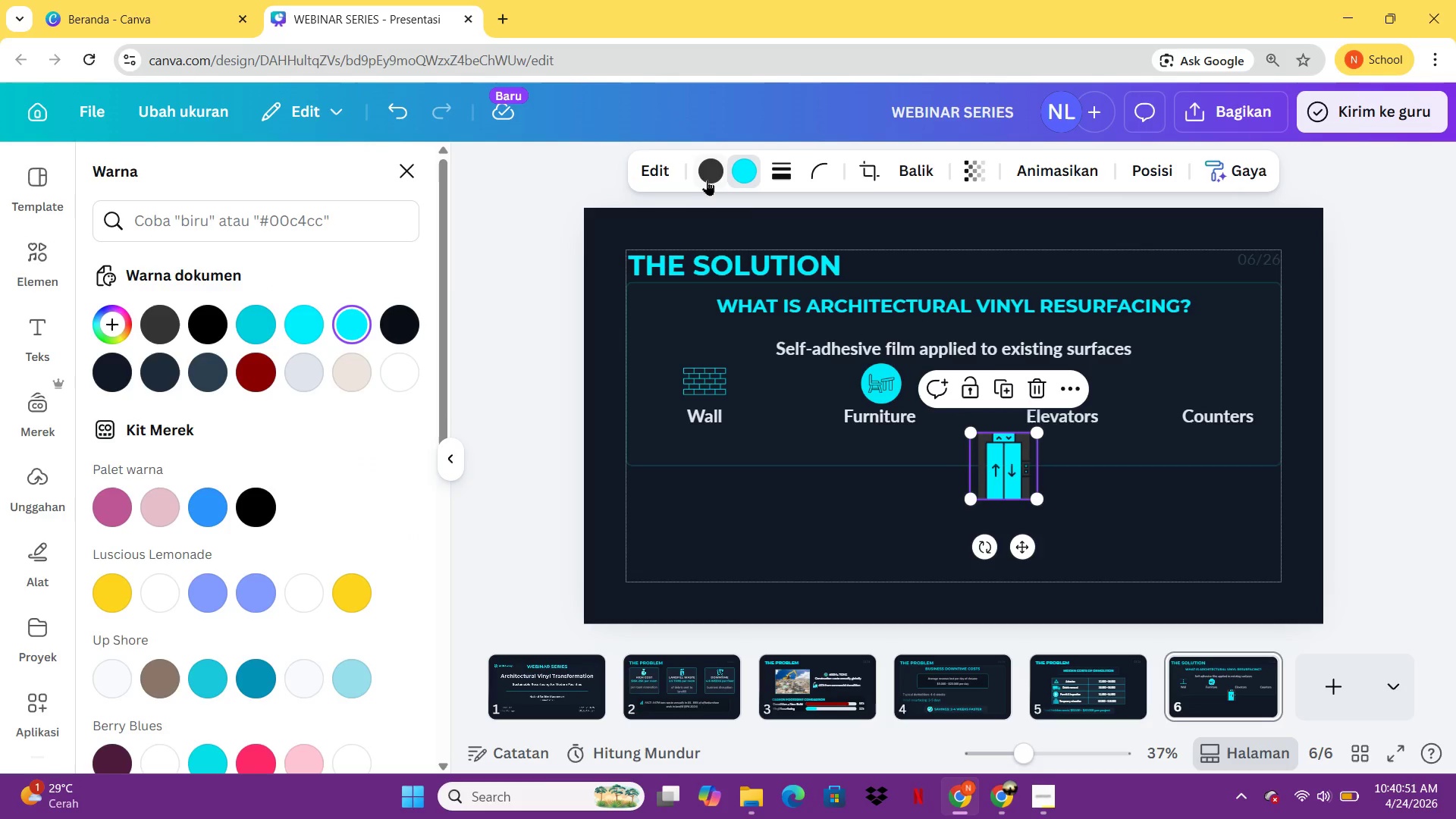 
left_click([707, 178])
 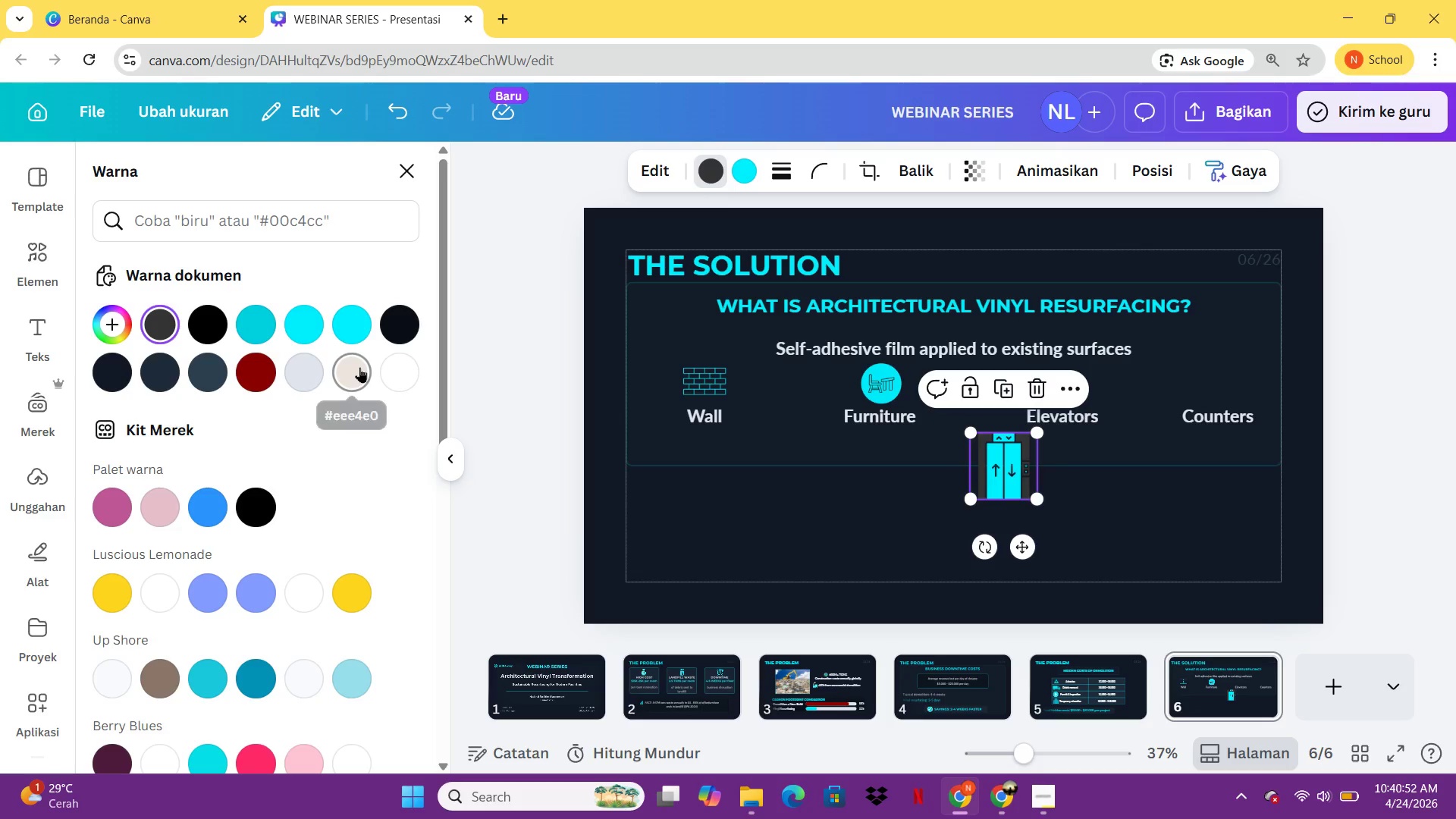 
left_click([359, 367])
 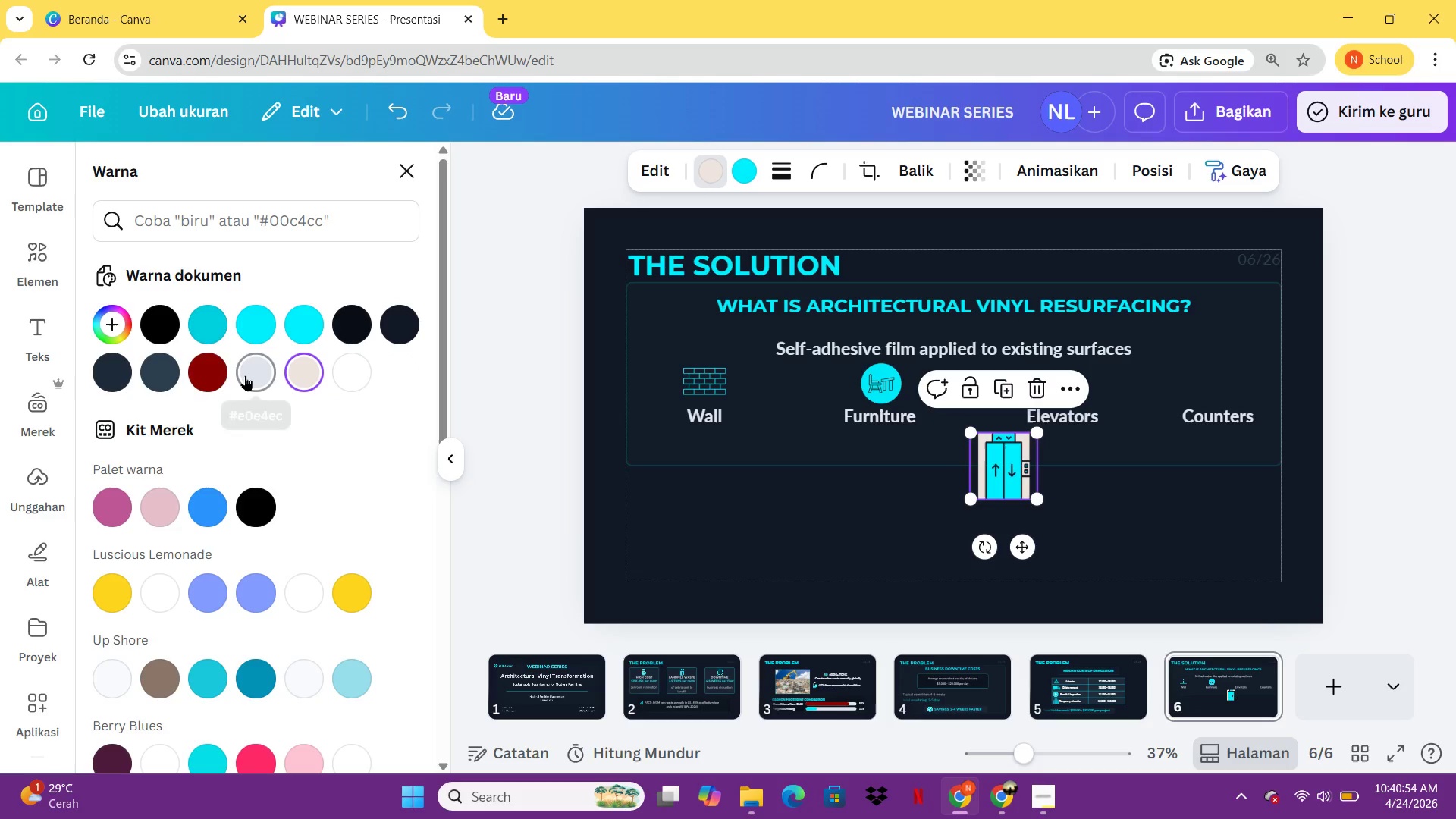 
left_click([245, 375])
 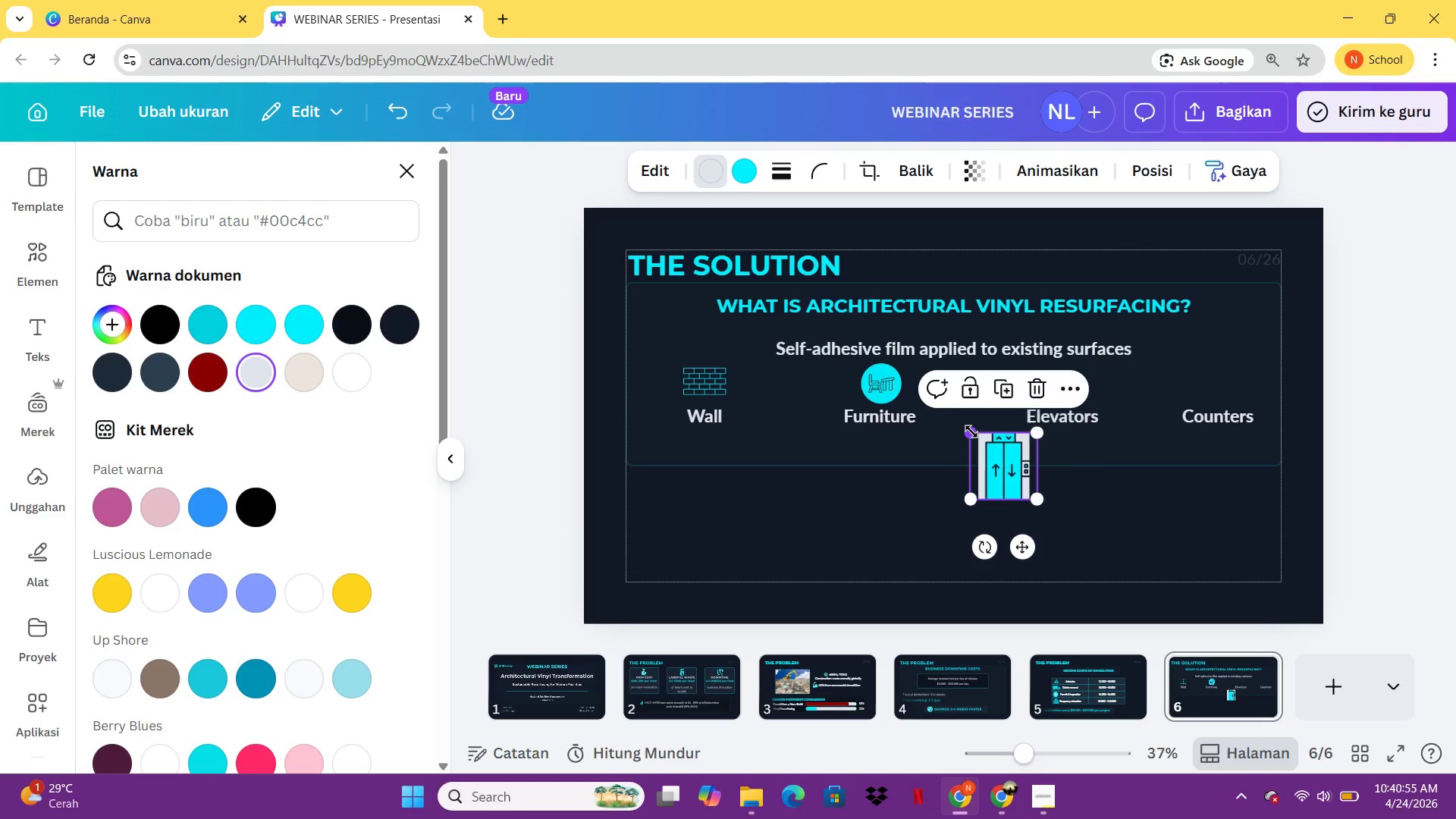 
left_click_drag(start_coordinate=[971, 431], to_coordinate=[1006, 464])
 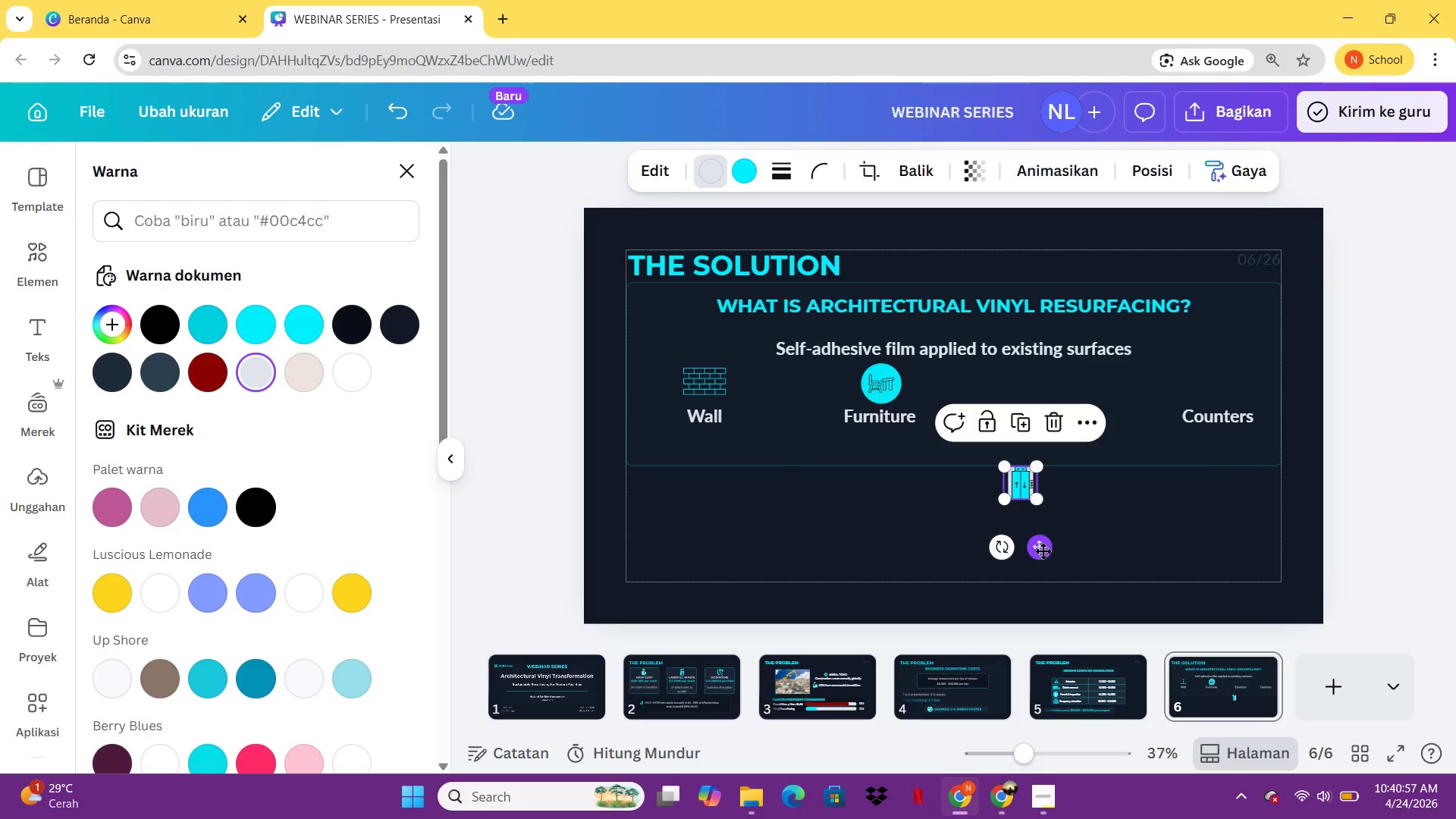 
left_click_drag(start_coordinate=[1043, 551], to_coordinate=[1083, 453])
 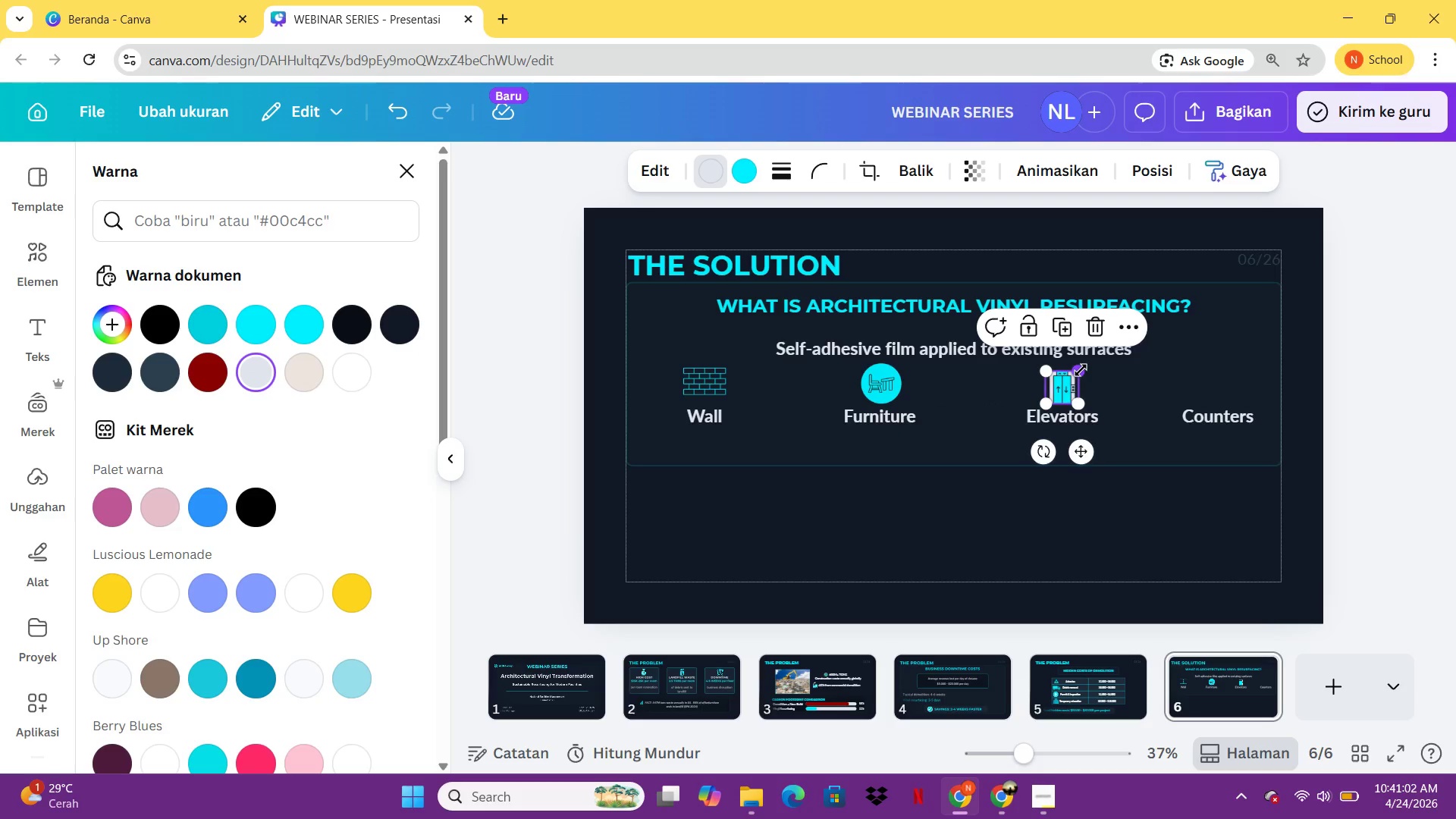 
left_click_drag(start_coordinate=[1081, 370], to_coordinate=[1085, 365])
 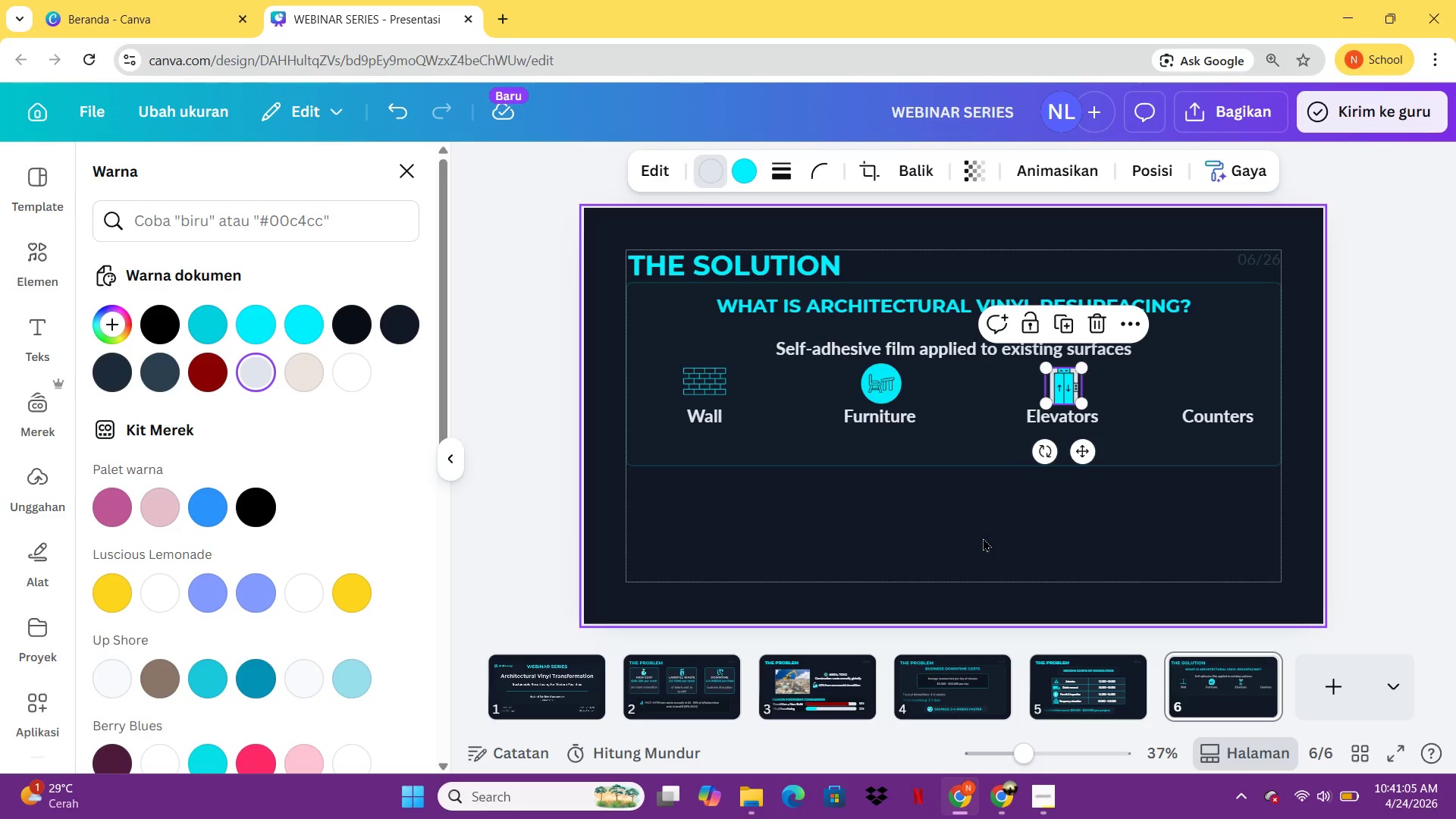 
left_click([983, 538])
 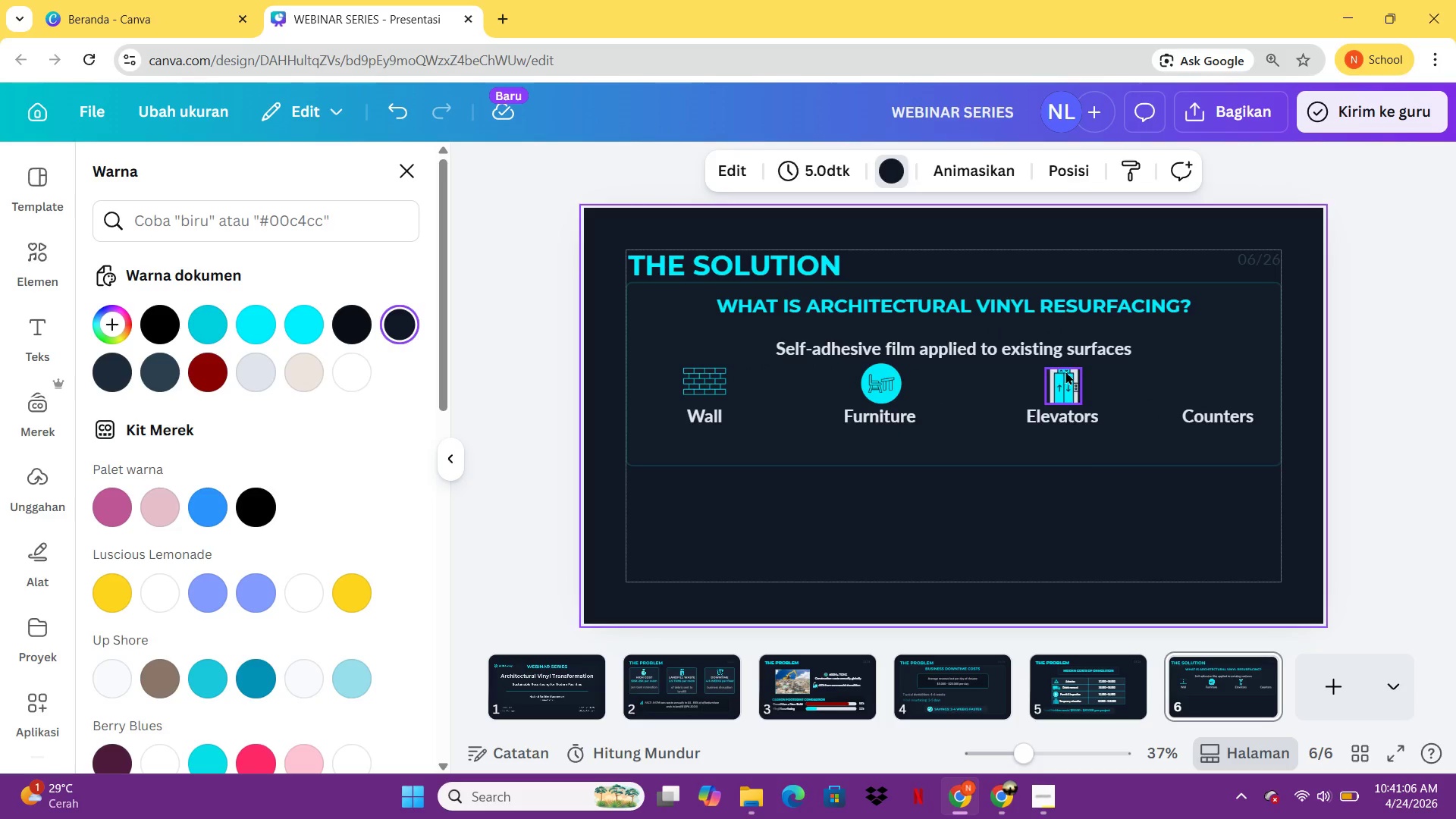 
left_click_drag(start_coordinate=[1065, 371], to_coordinate=[1060, 371])
 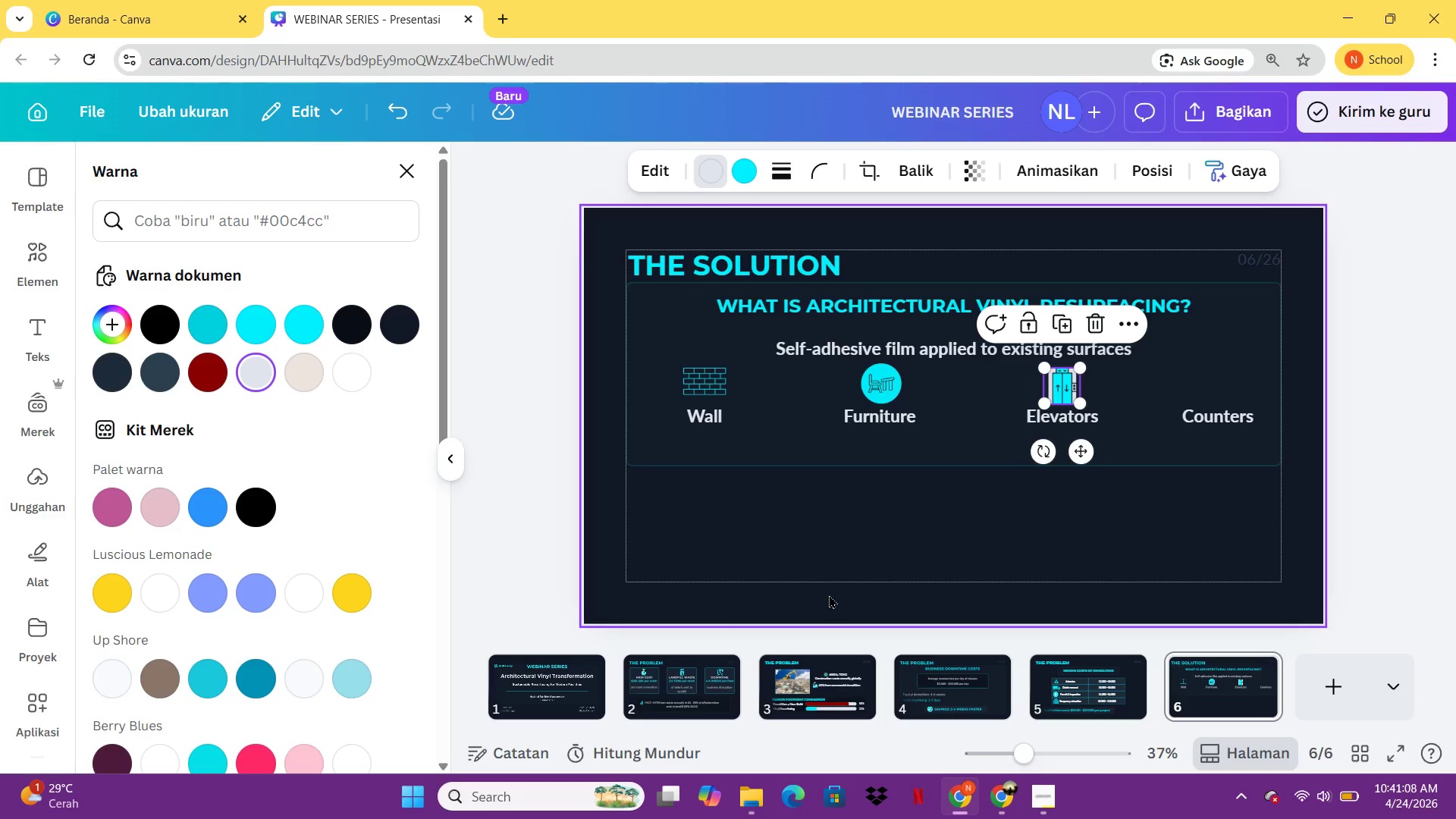 
left_click([829, 595])
 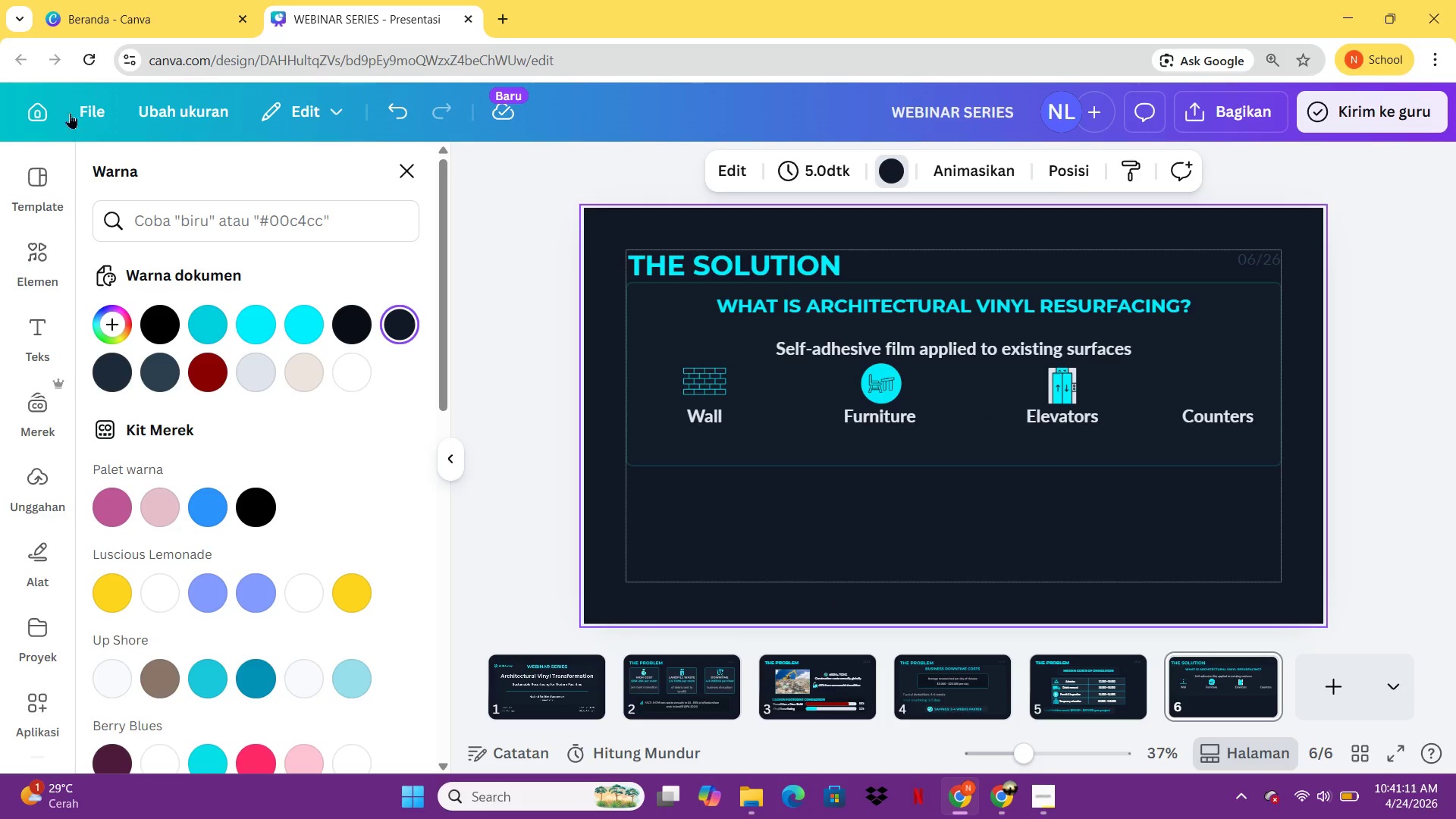 
left_click([31, 284])
 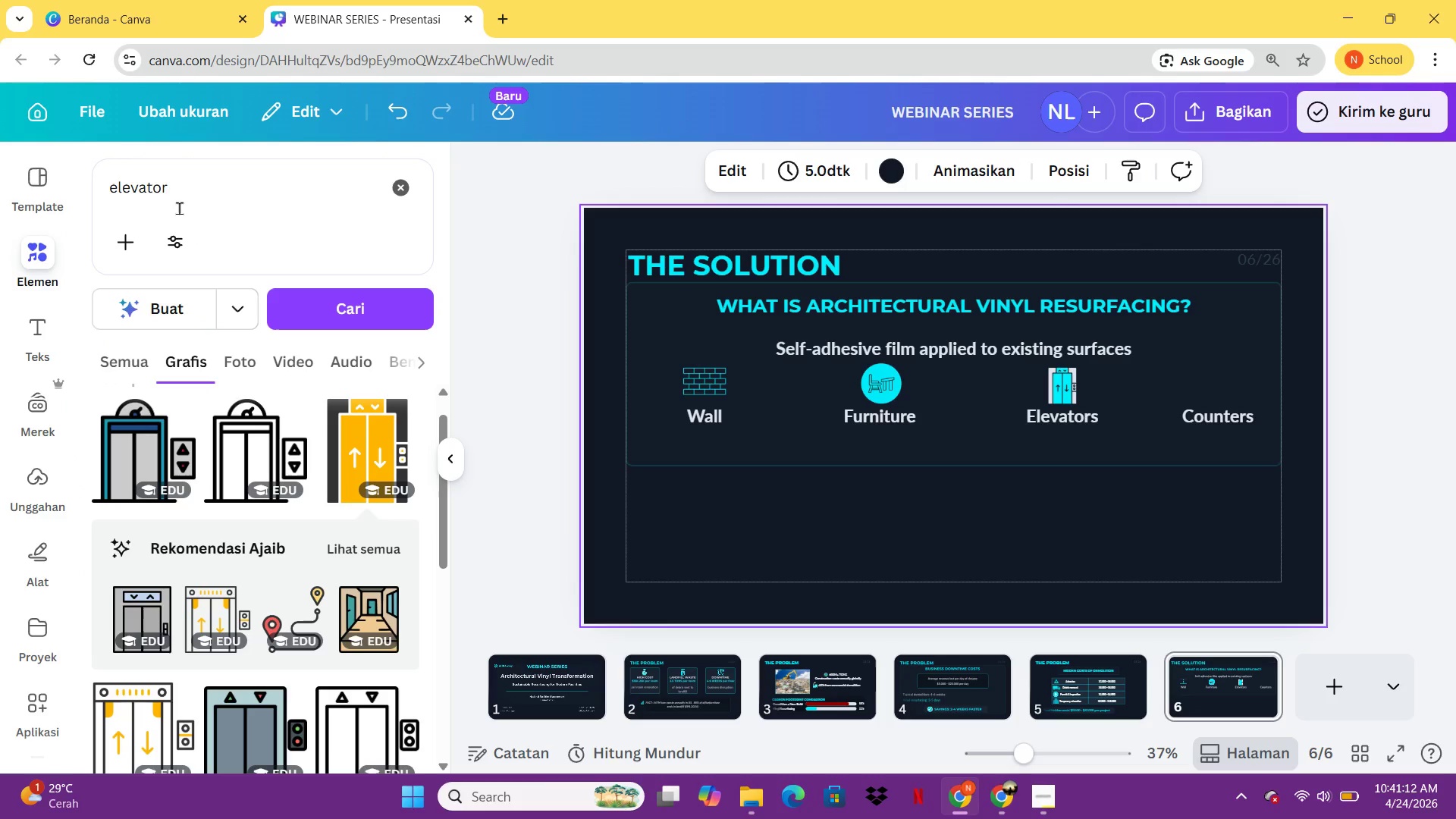 
left_click_drag(start_coordinate=[206, 196], to_coordinate=[107, 190])
 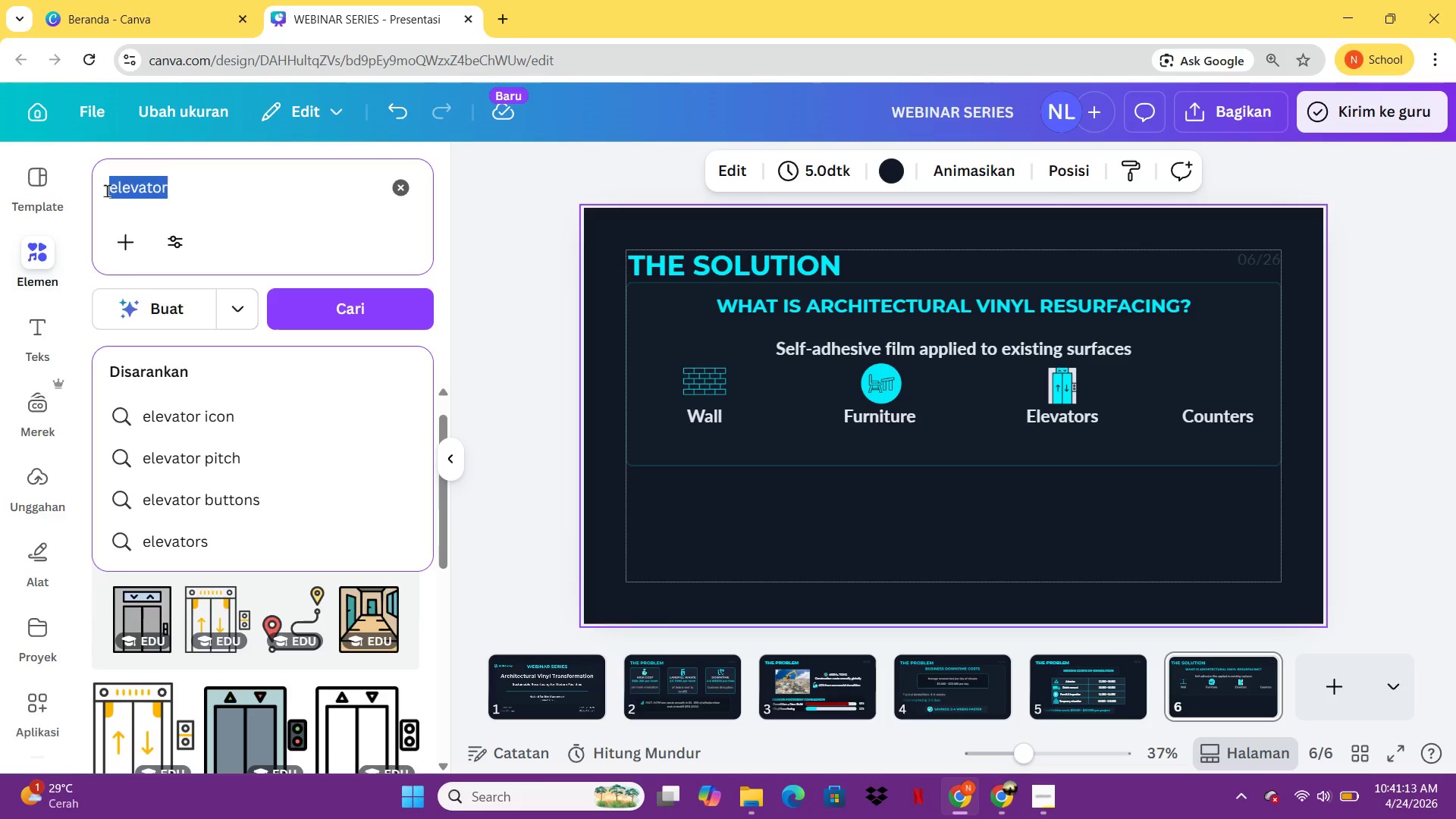 
type(counters)
 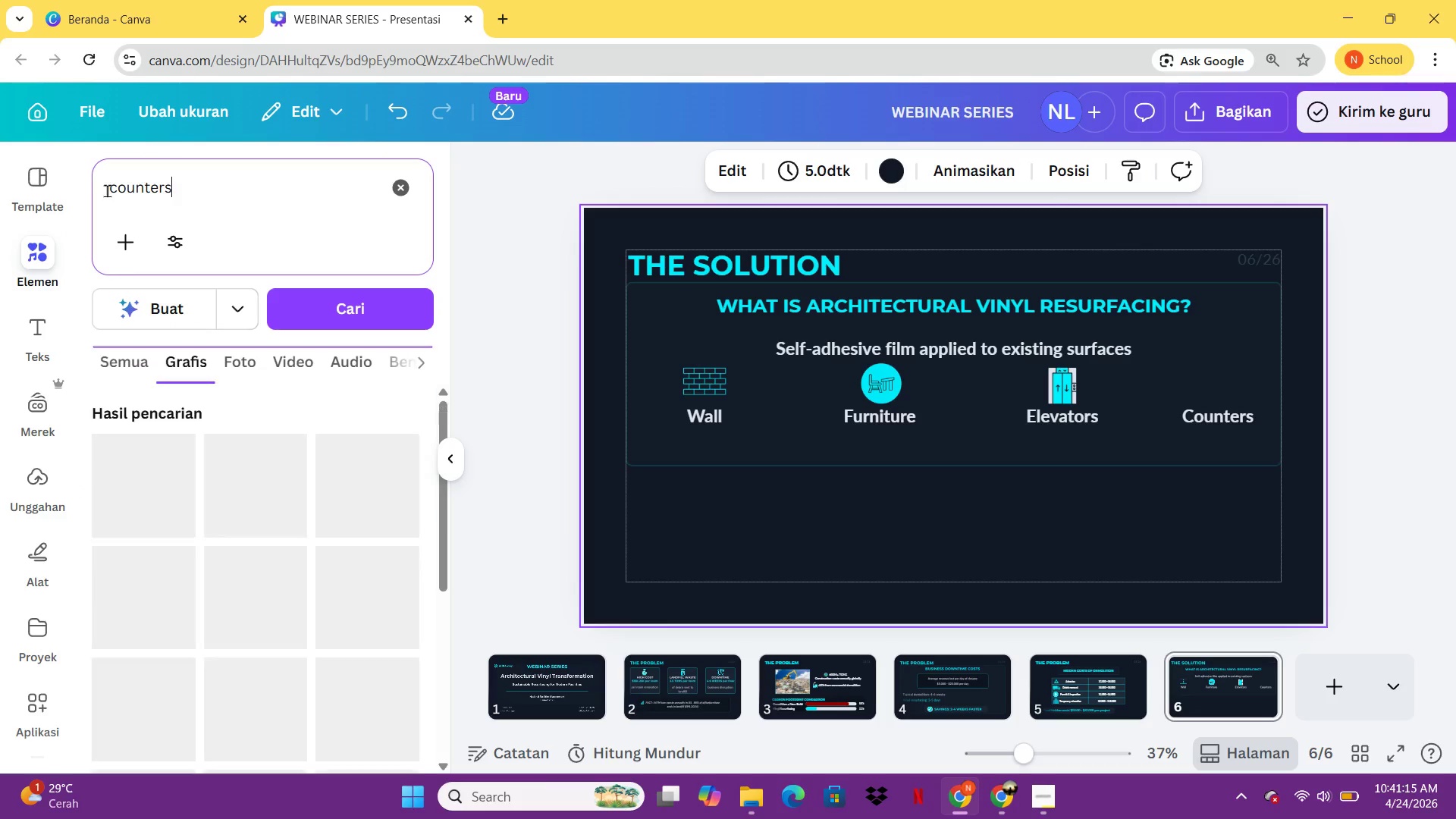 
key(Enter)
 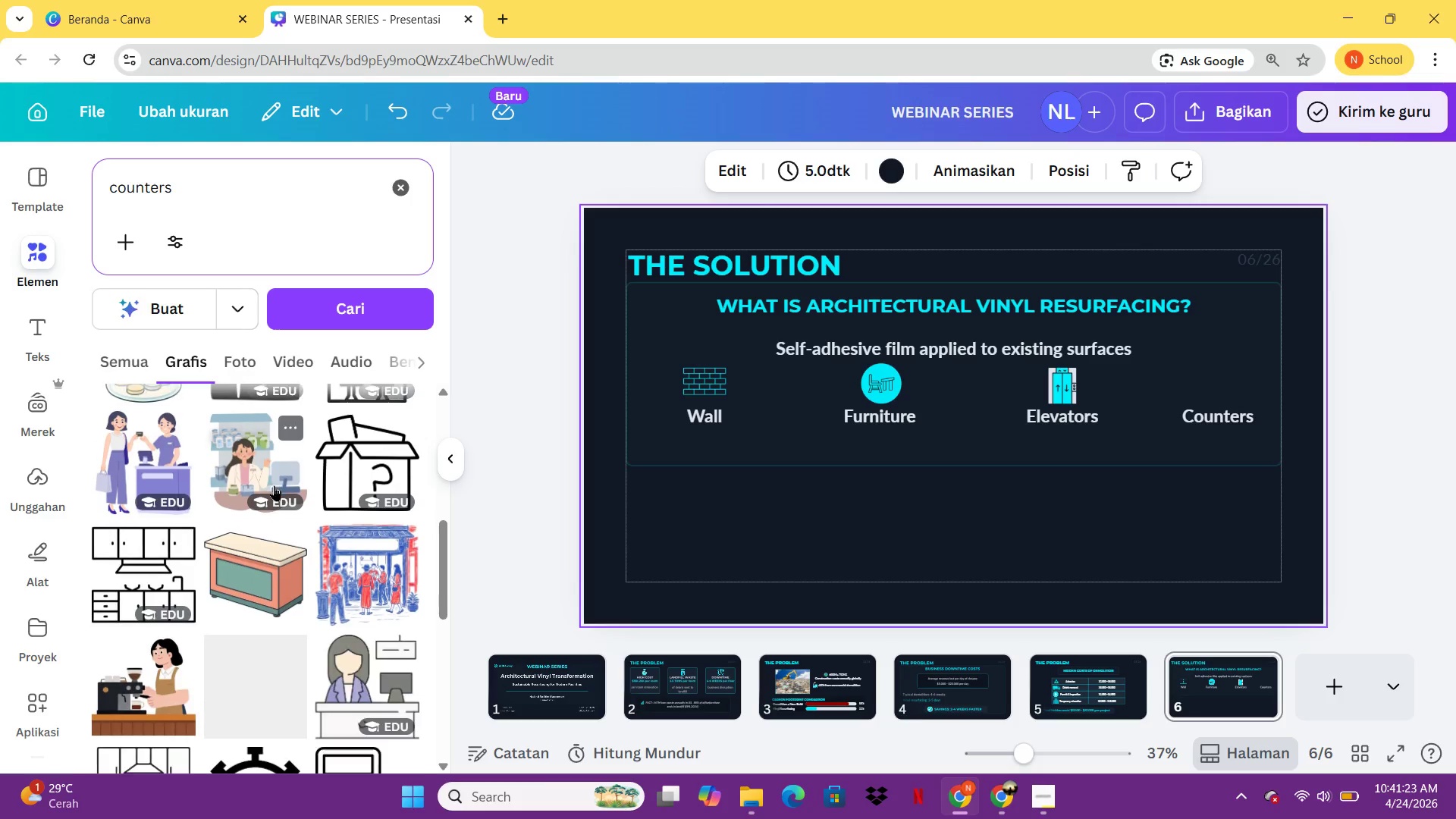 
wait(12.97)
 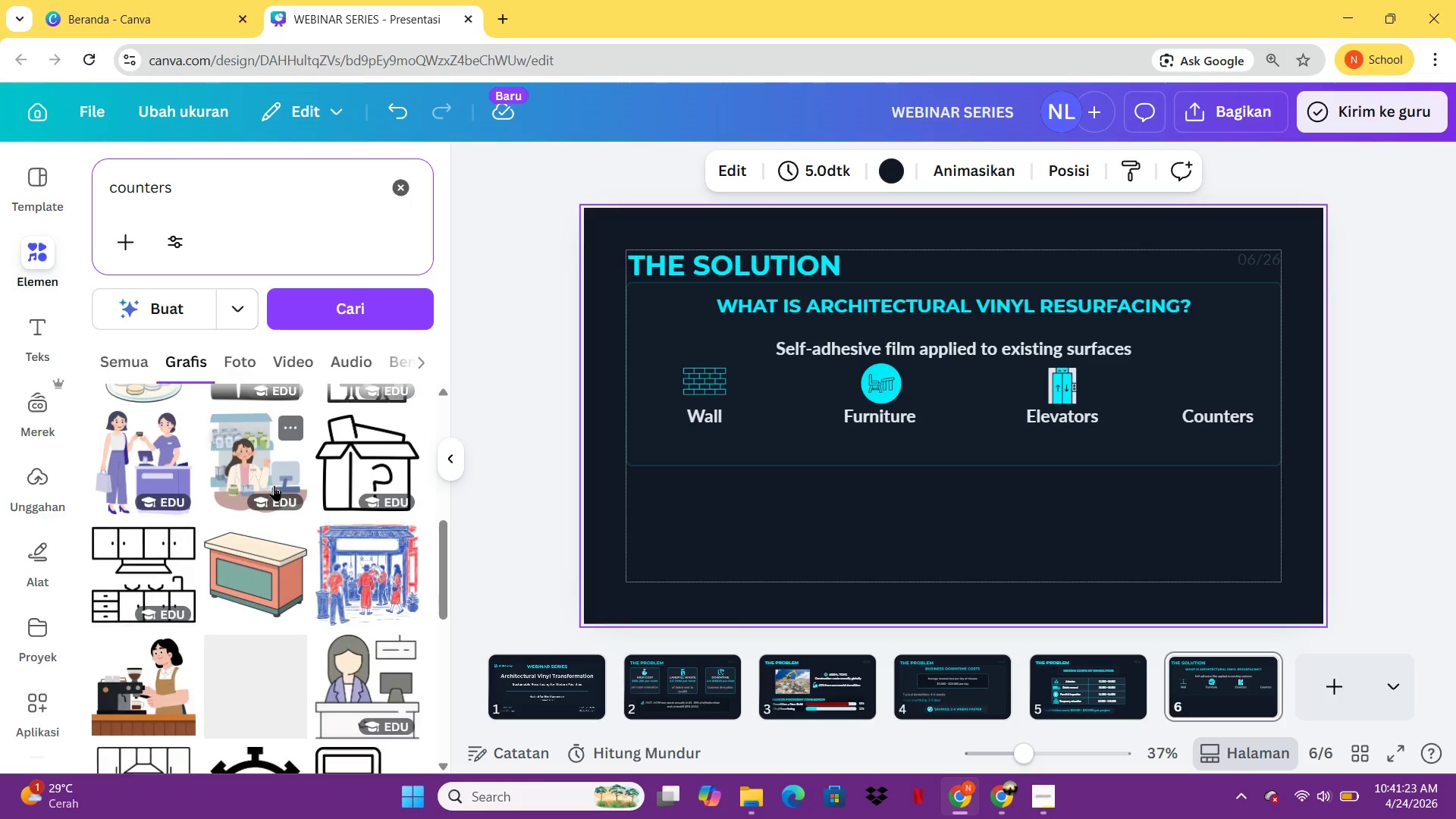 
left_click_drag(start_coordinate=[231, 199], to_coordinate=[108, 198])
 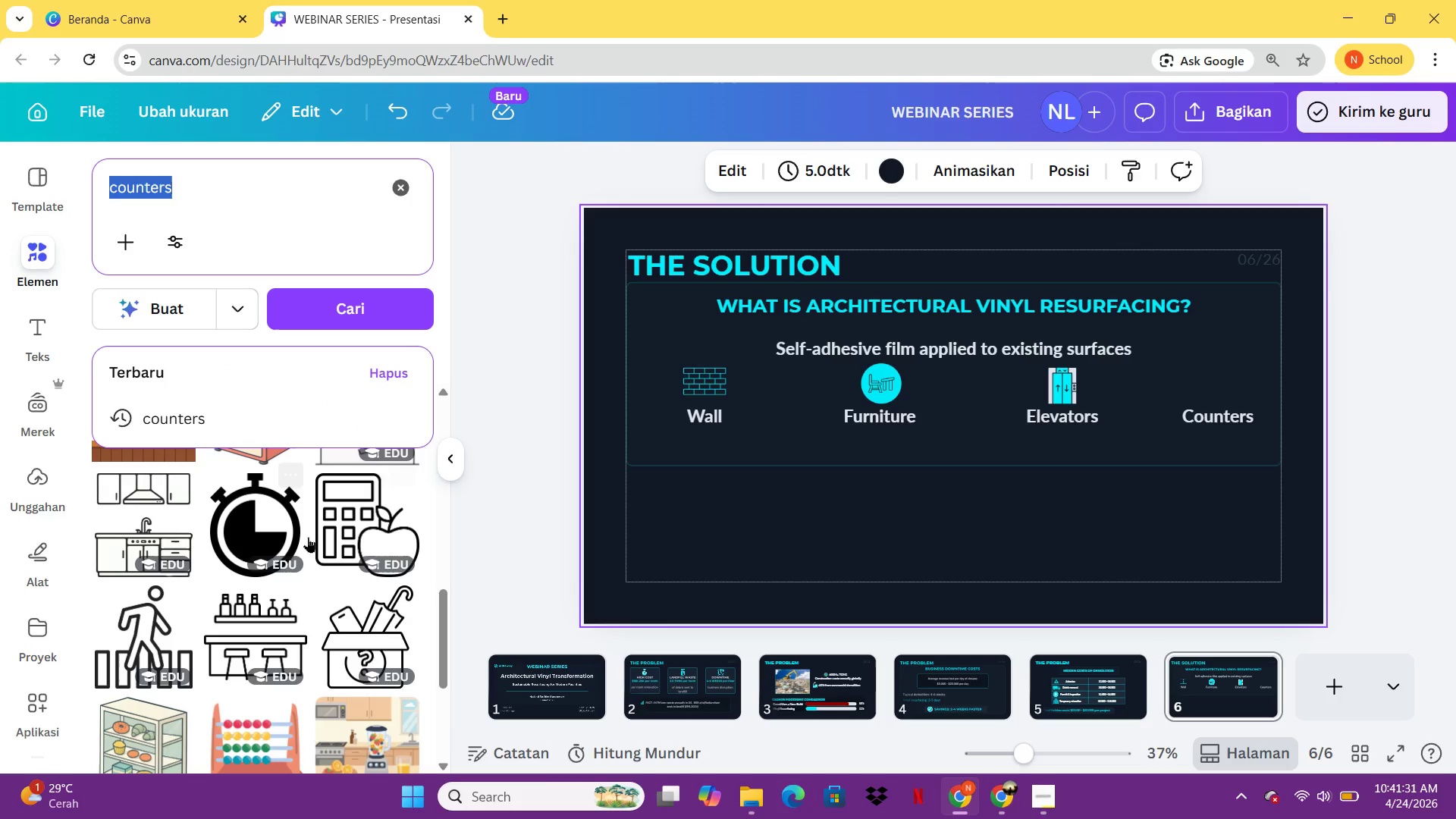 
key(Control+ControlLeft)
 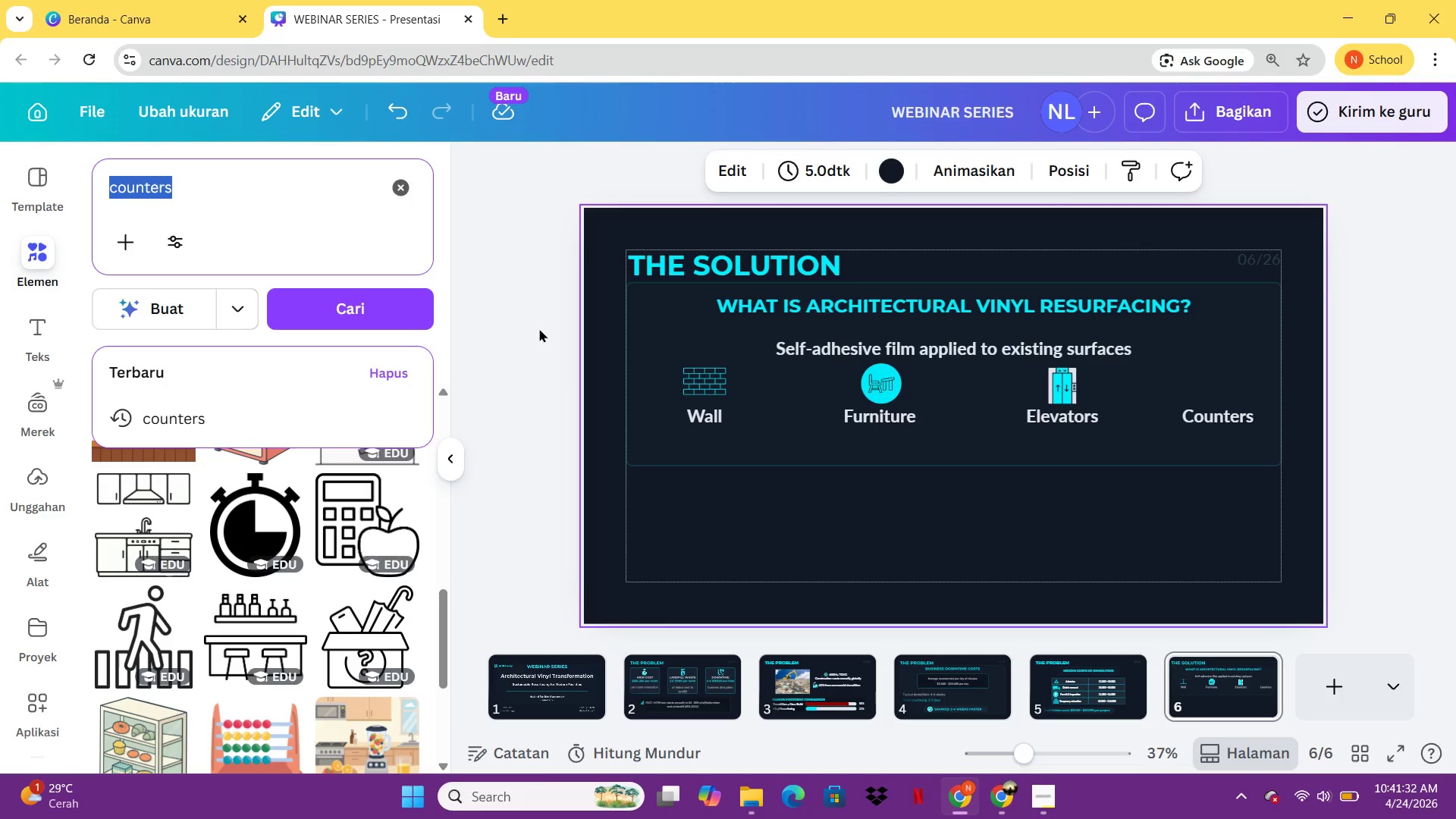 
key(Control+C)
 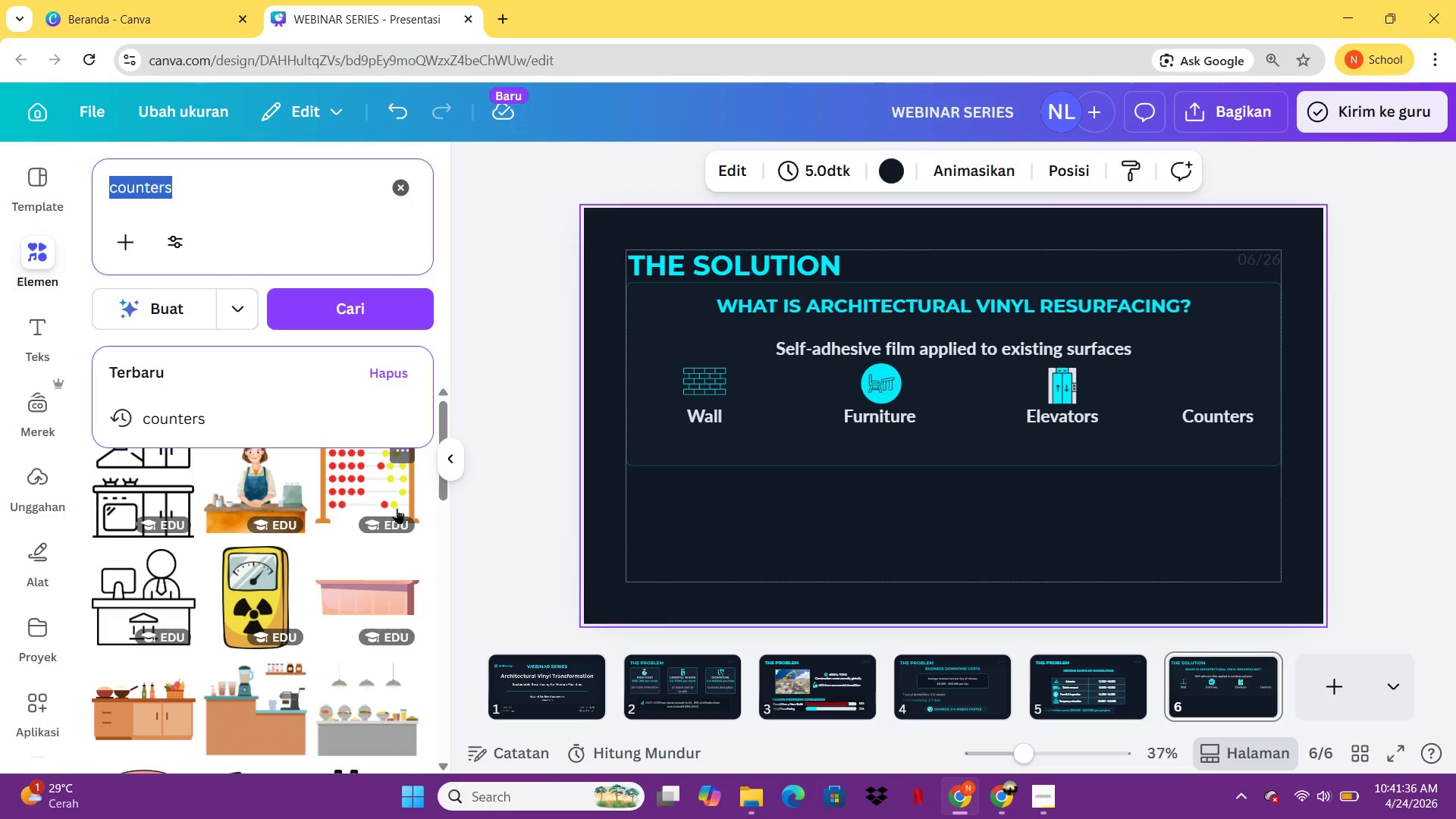 
wait(5.72)
 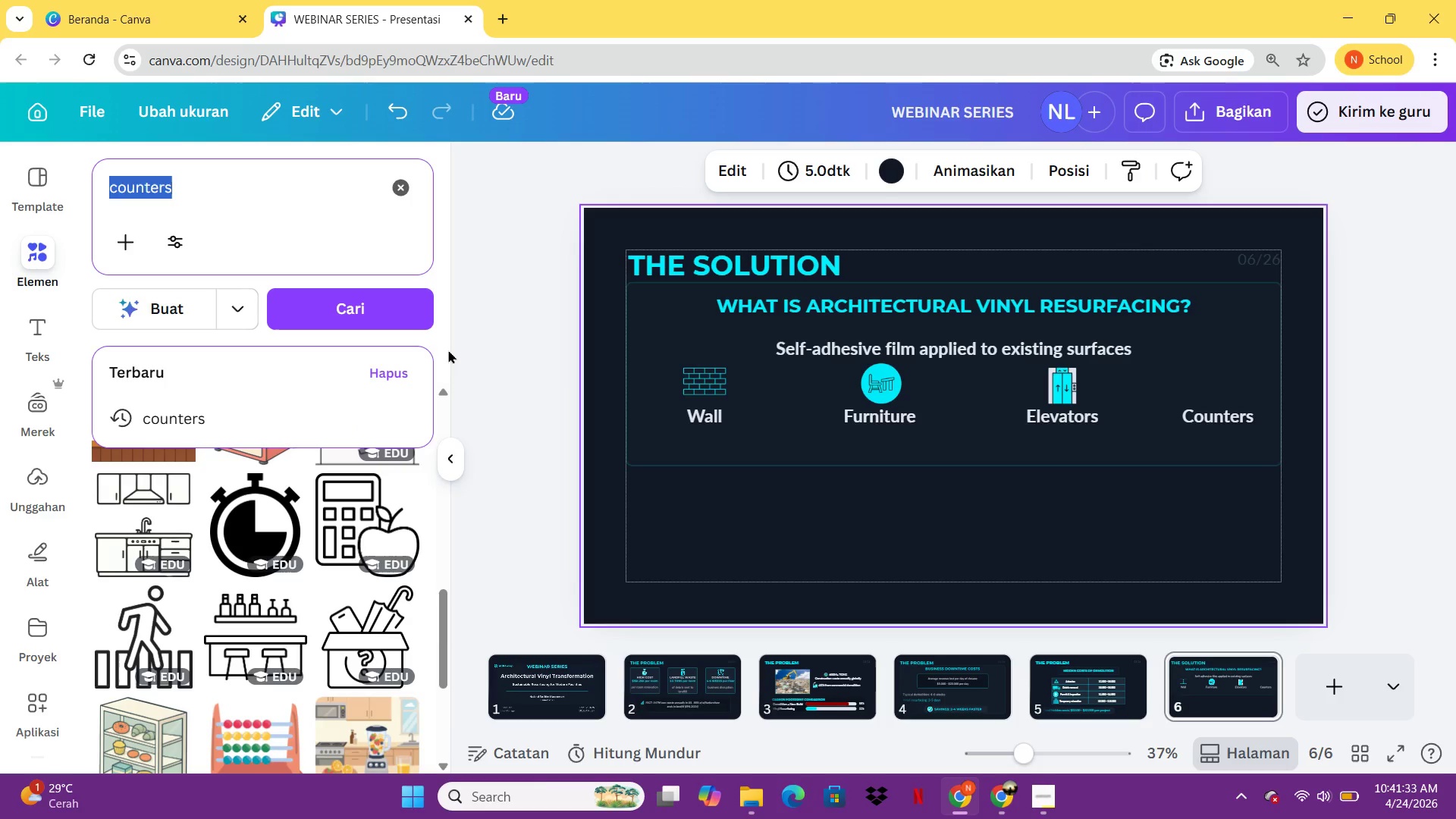 
left_click([502, 17])
 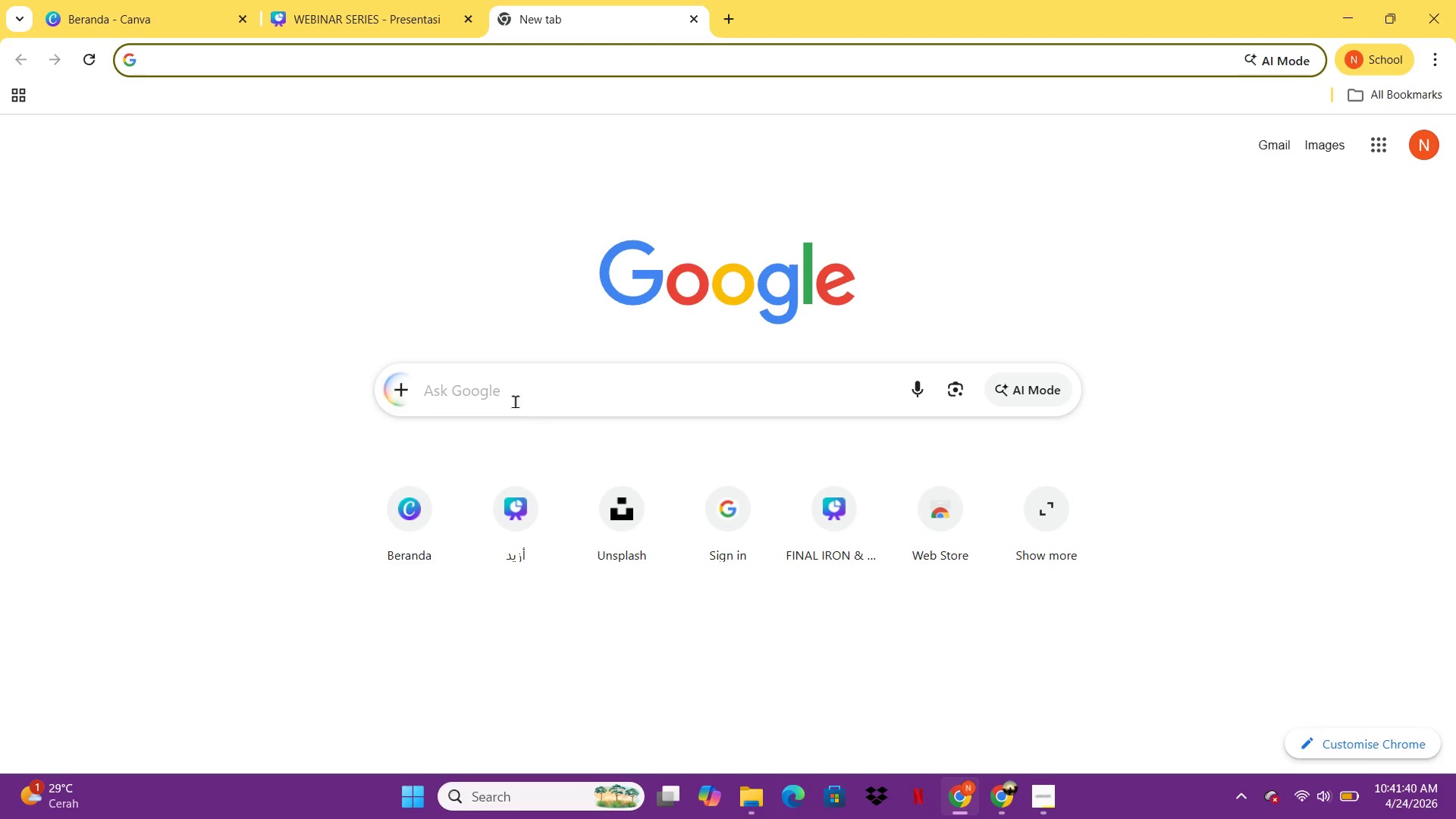 
left_click([488, 416])
 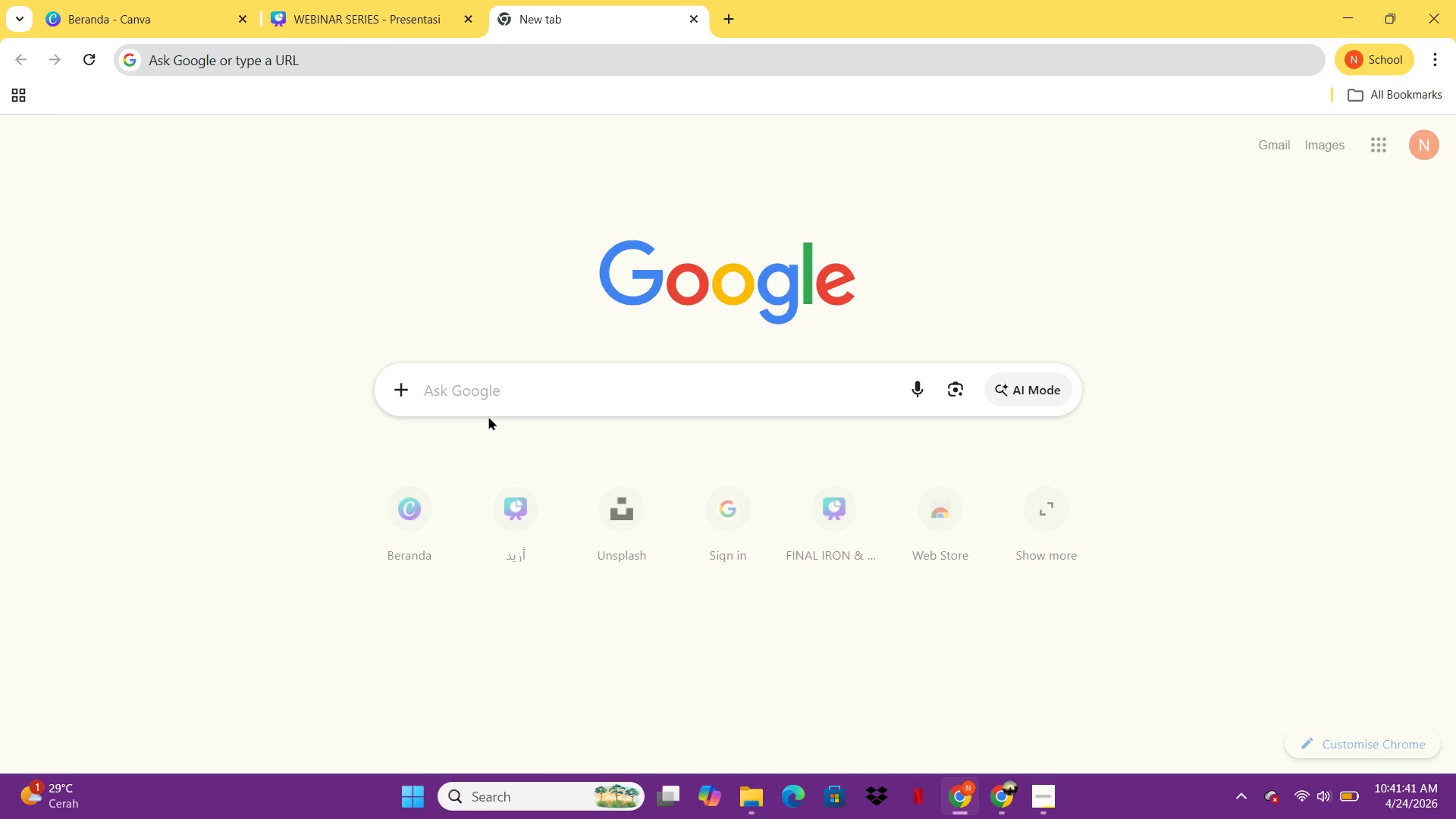 
key(Control+C)
 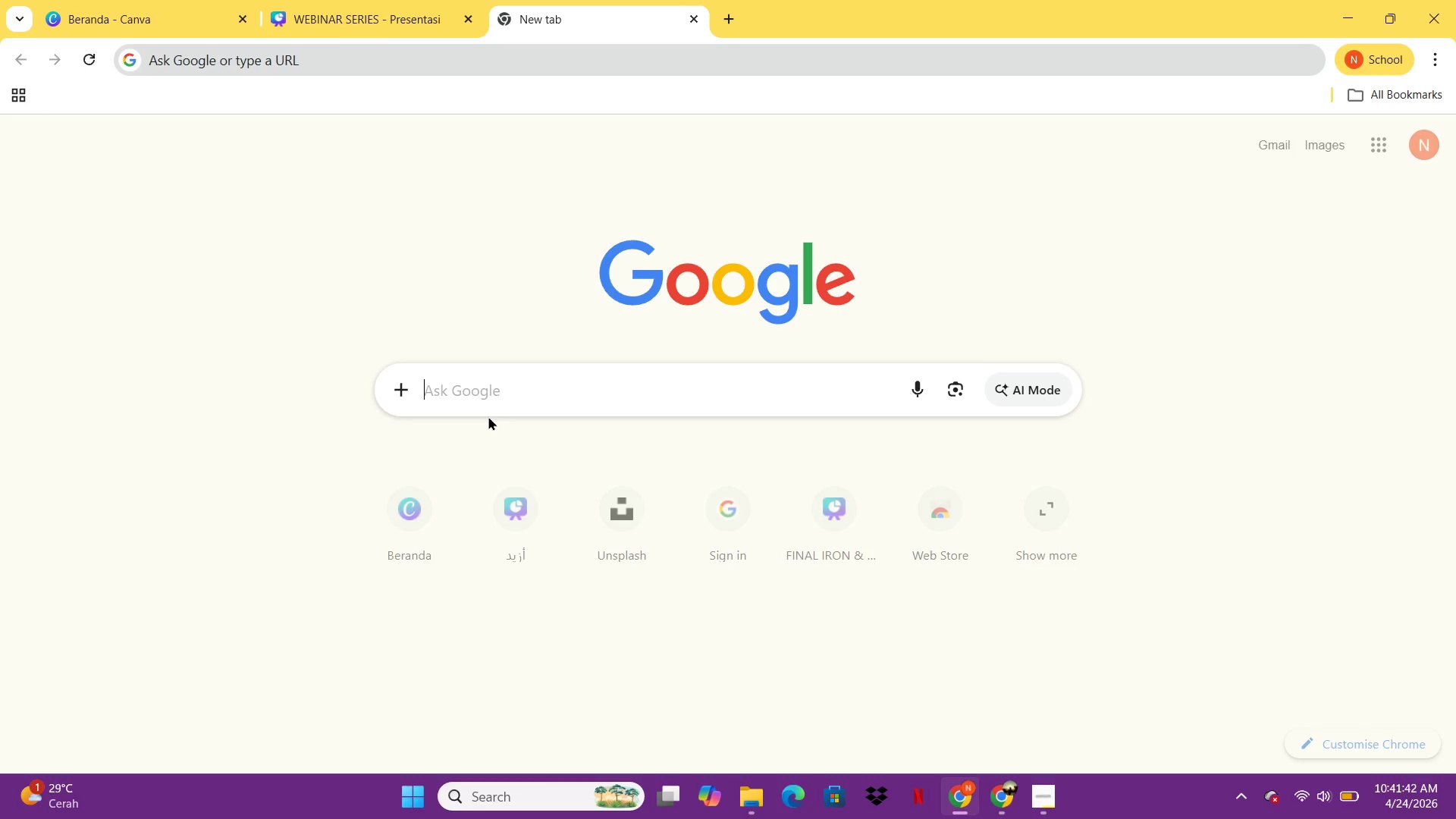 
key(Control+V)
 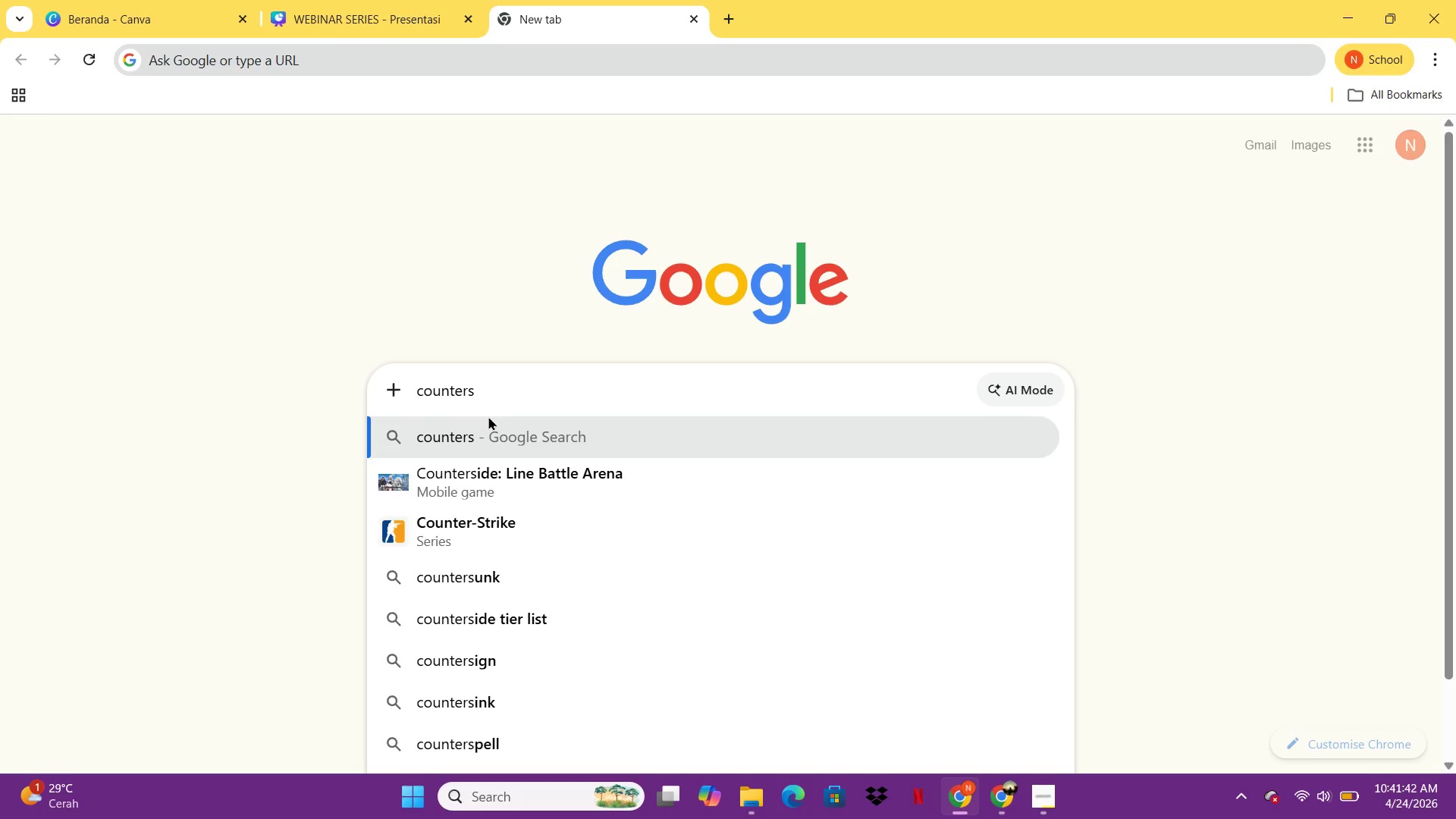 
key(Shift+ShiftRight)
 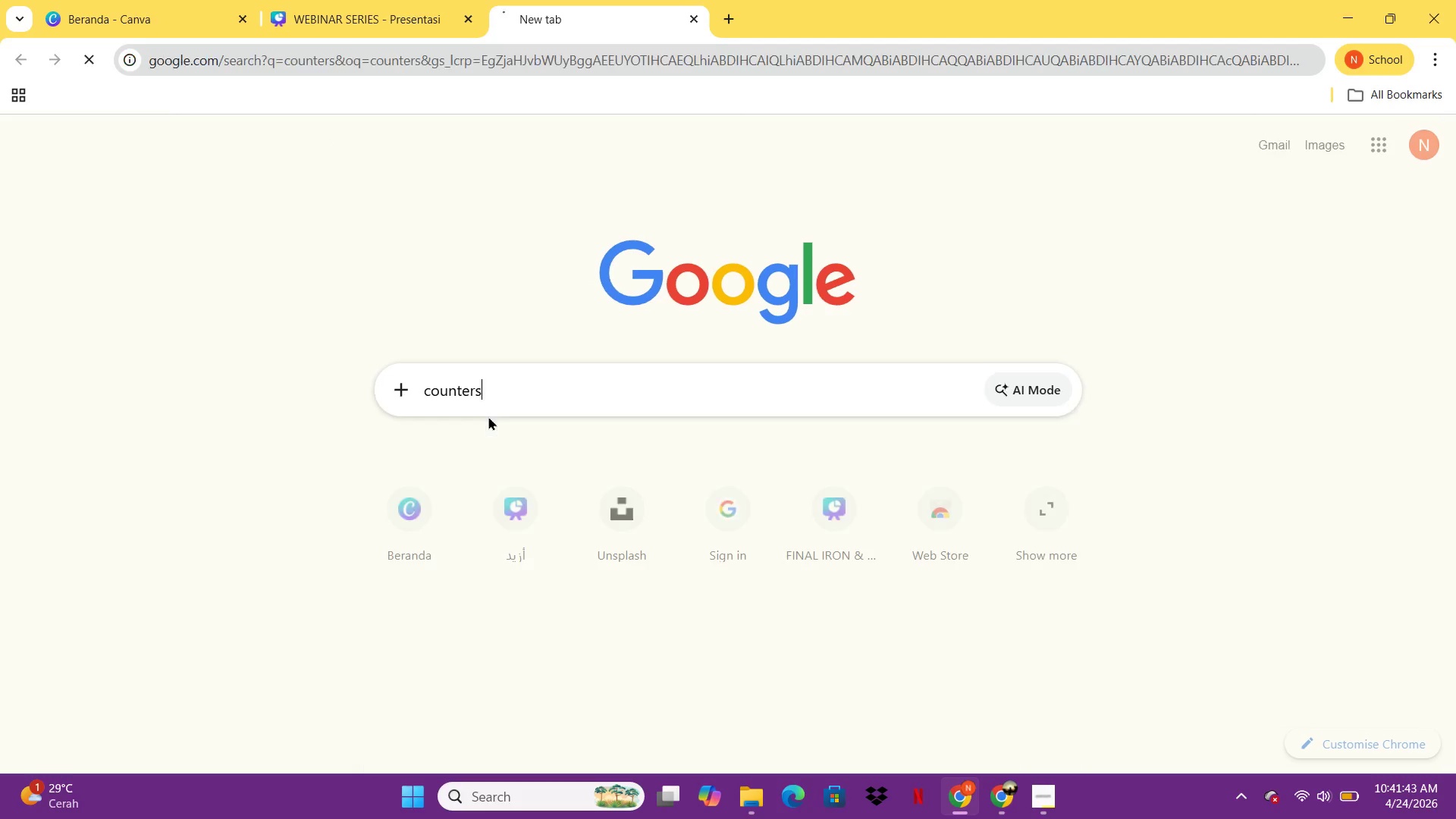 
key(Enter)
 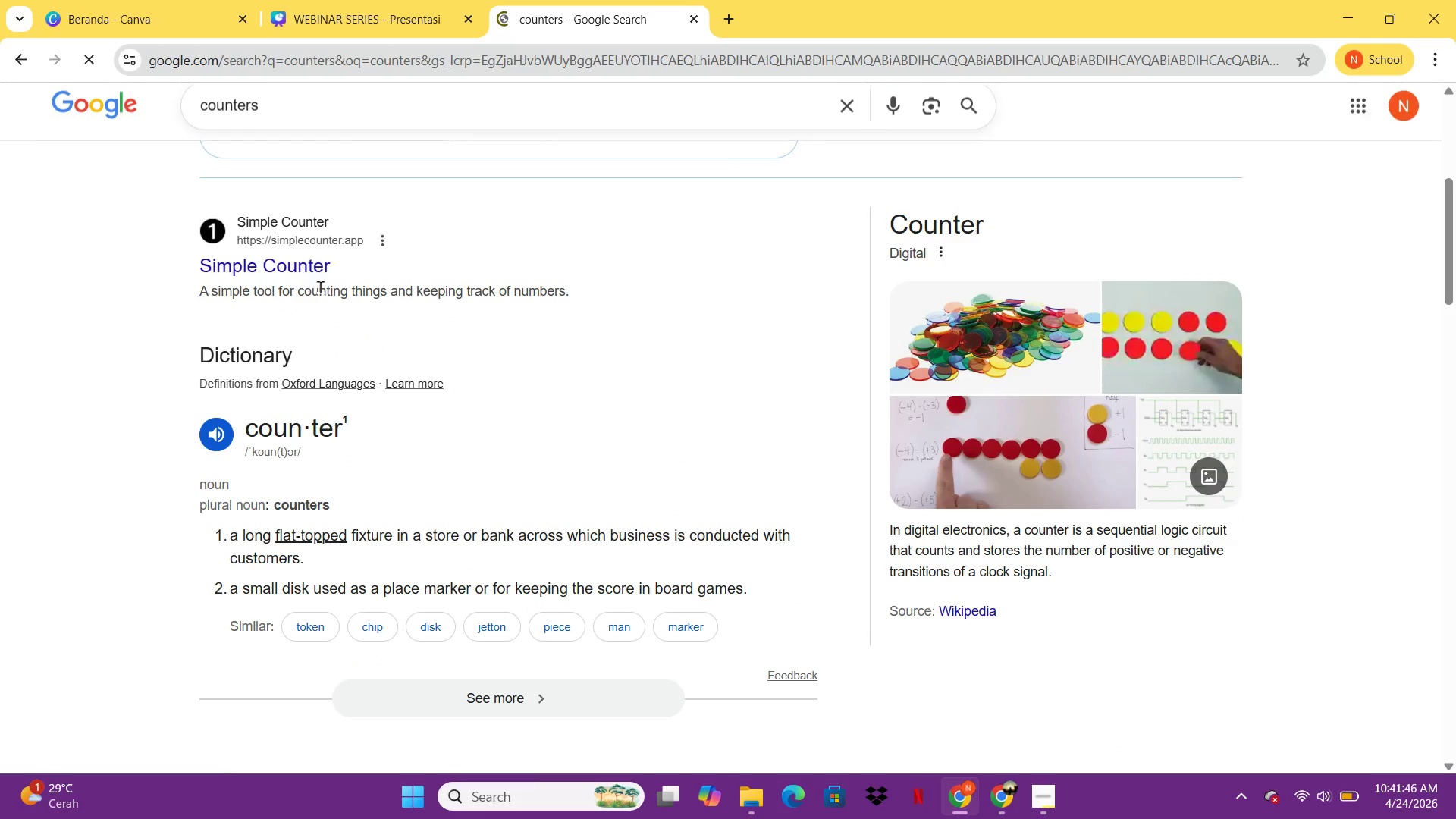 
left_click([291, 0])
 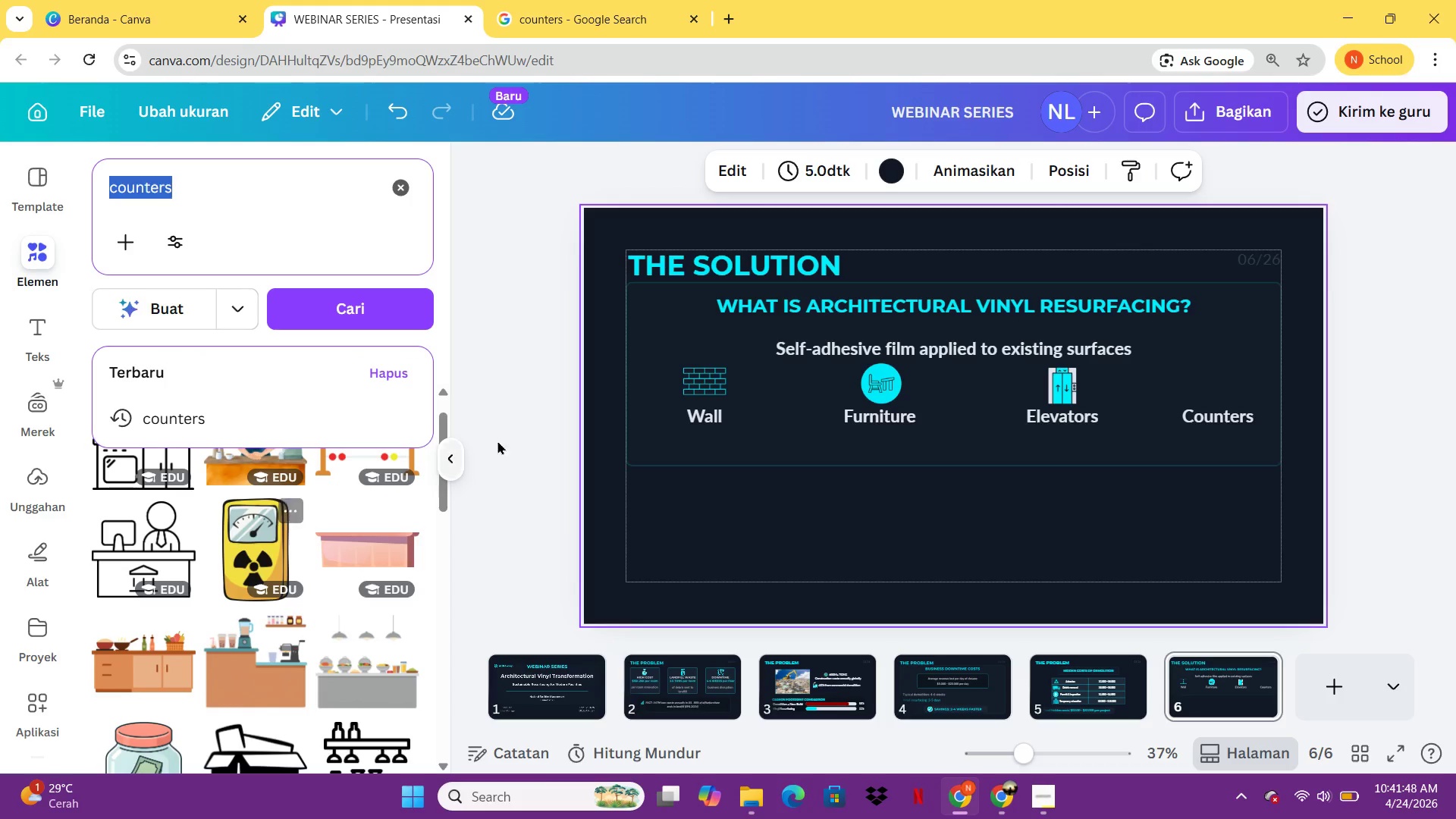 
left_click([521, 419])
 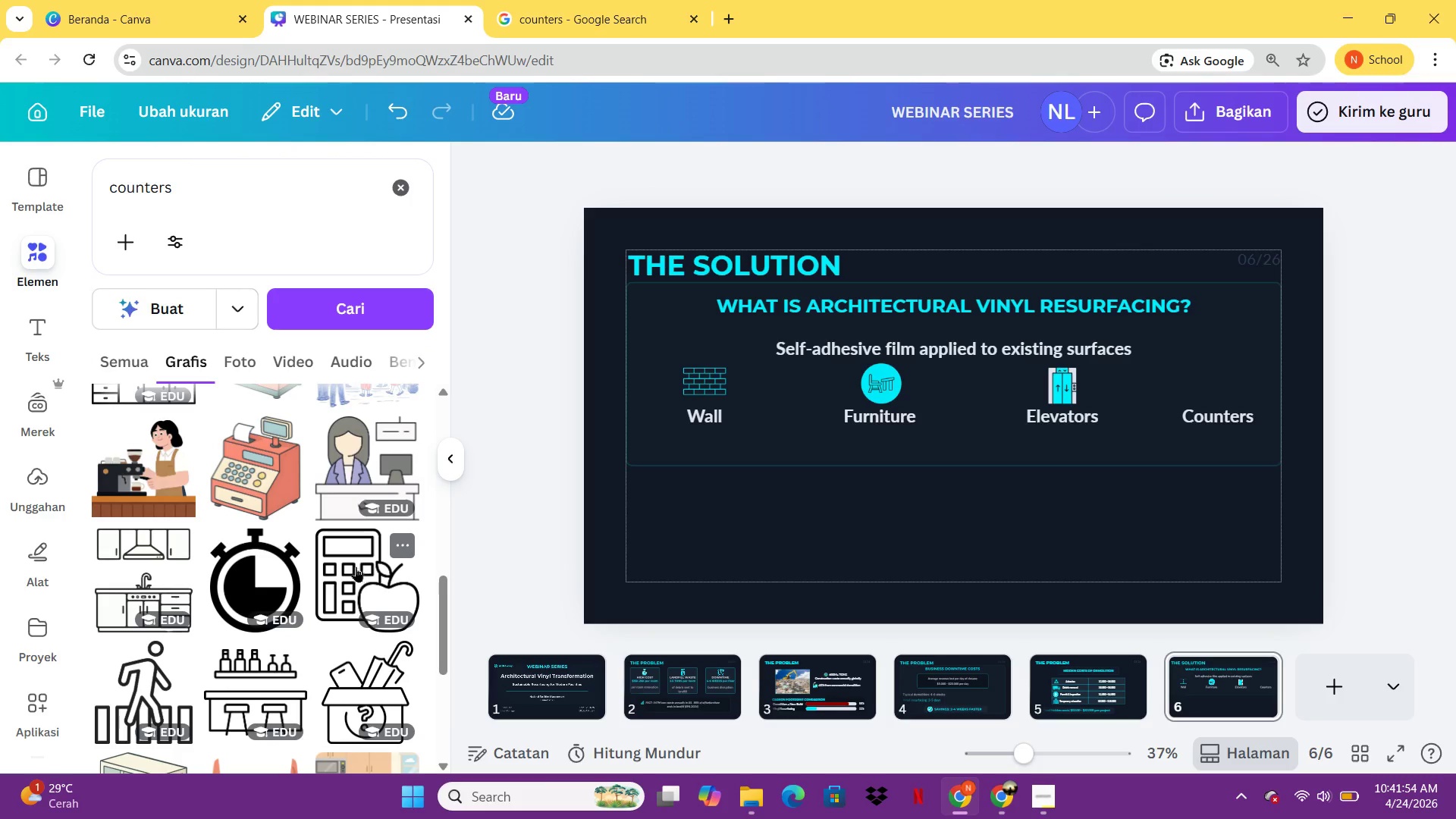 
wait(10.89)
 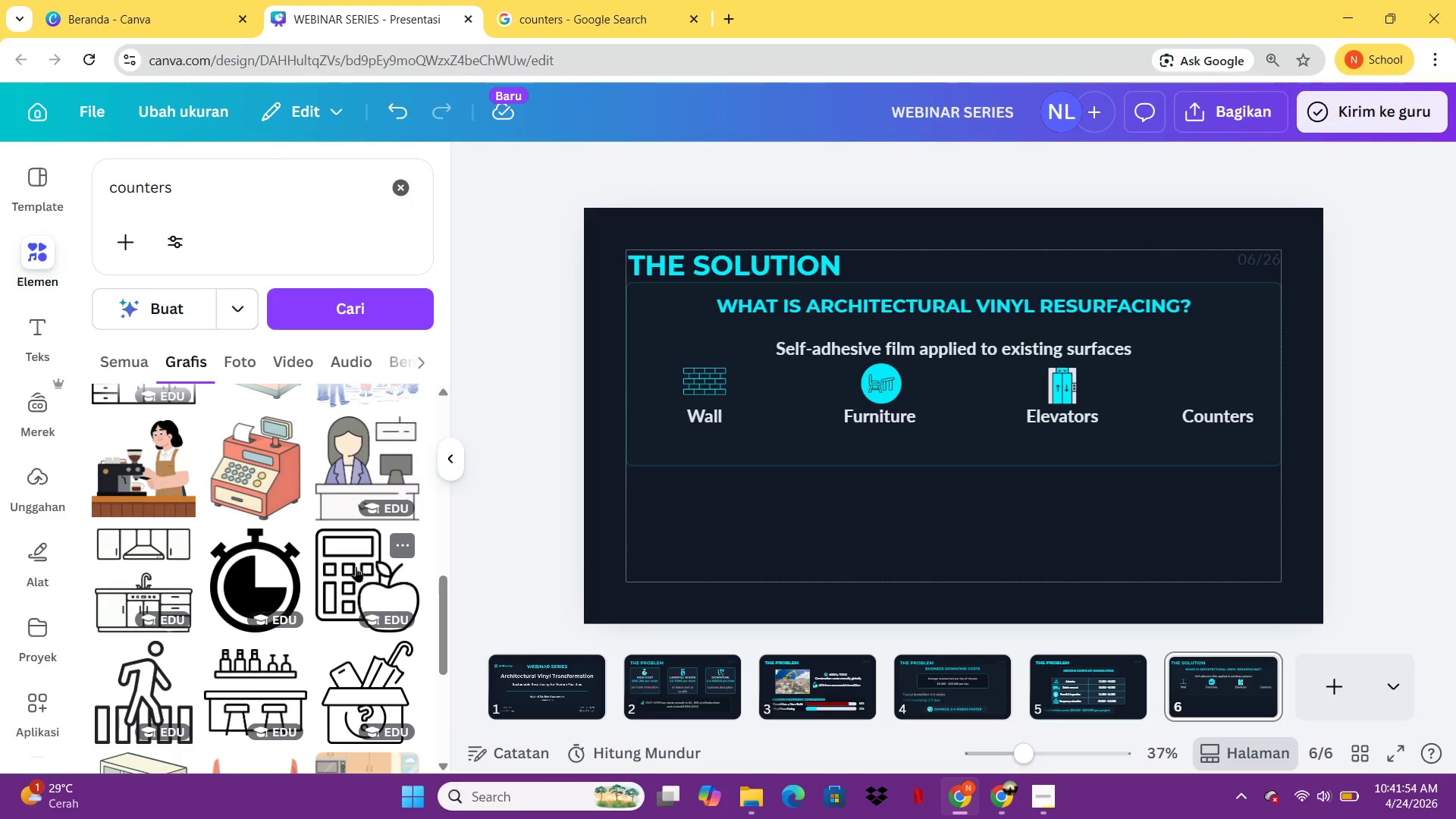 
left_click([257, 679])
 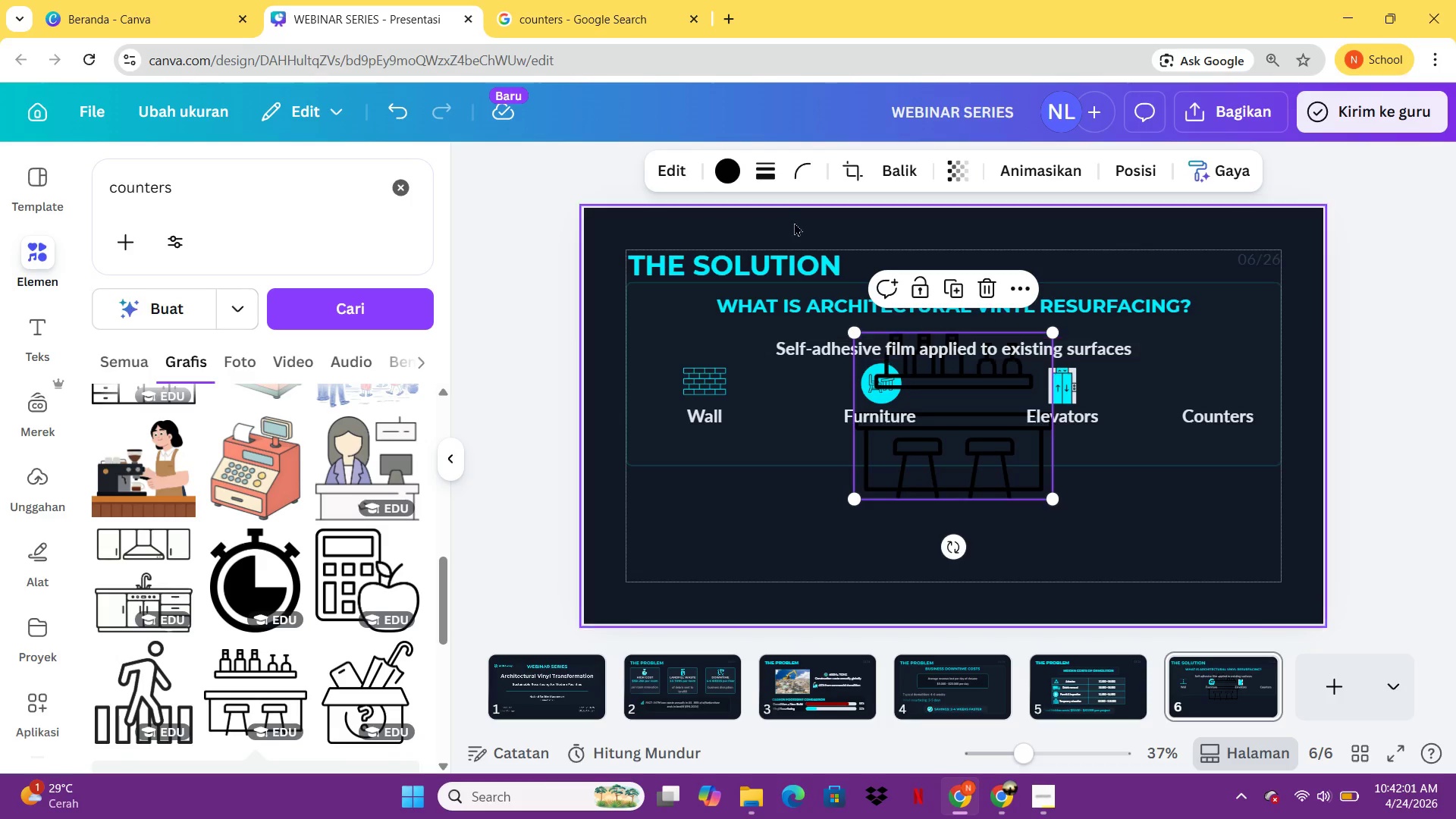 
left_click([710, 162])
 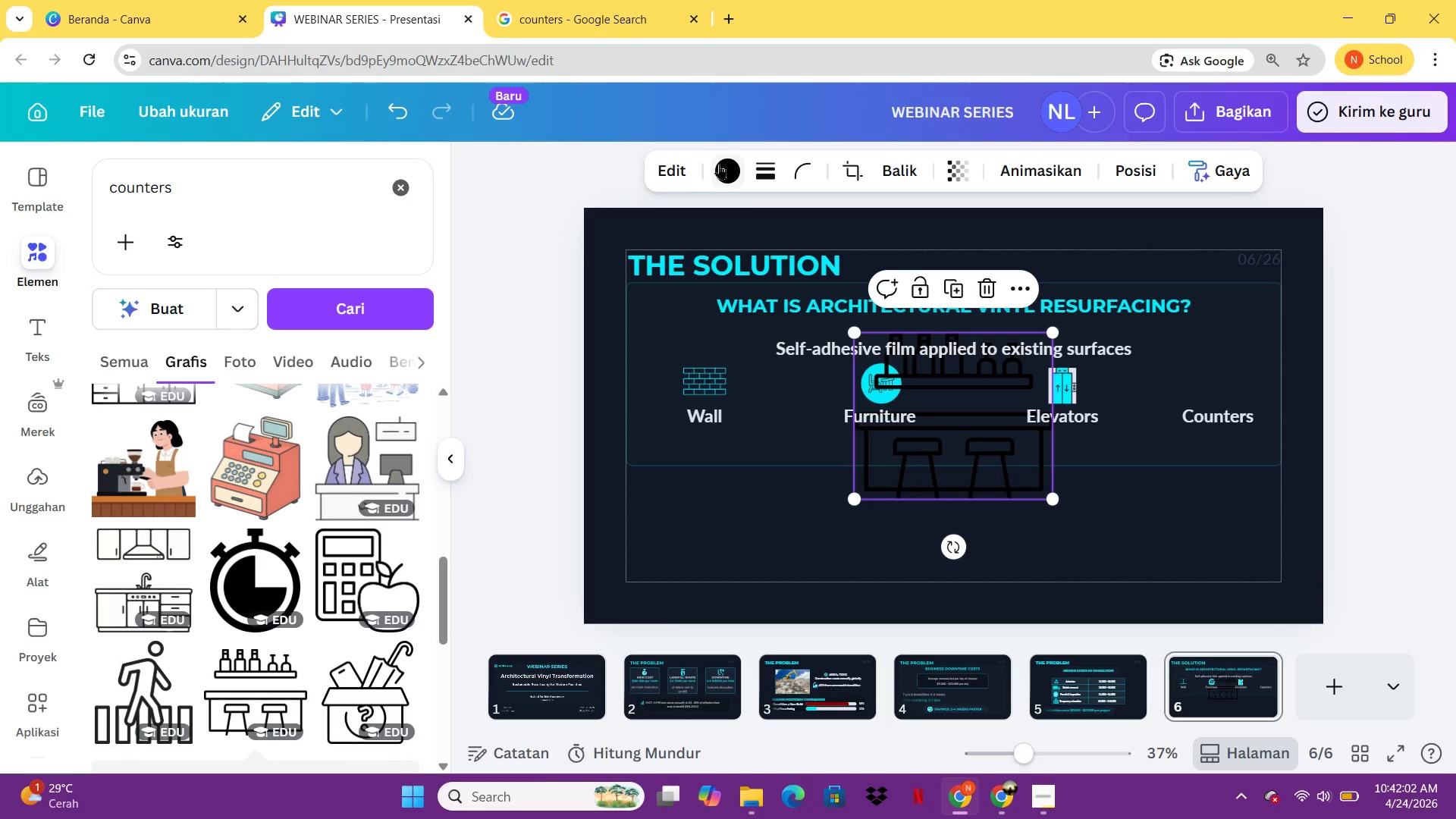 
left_click([719, 164])
 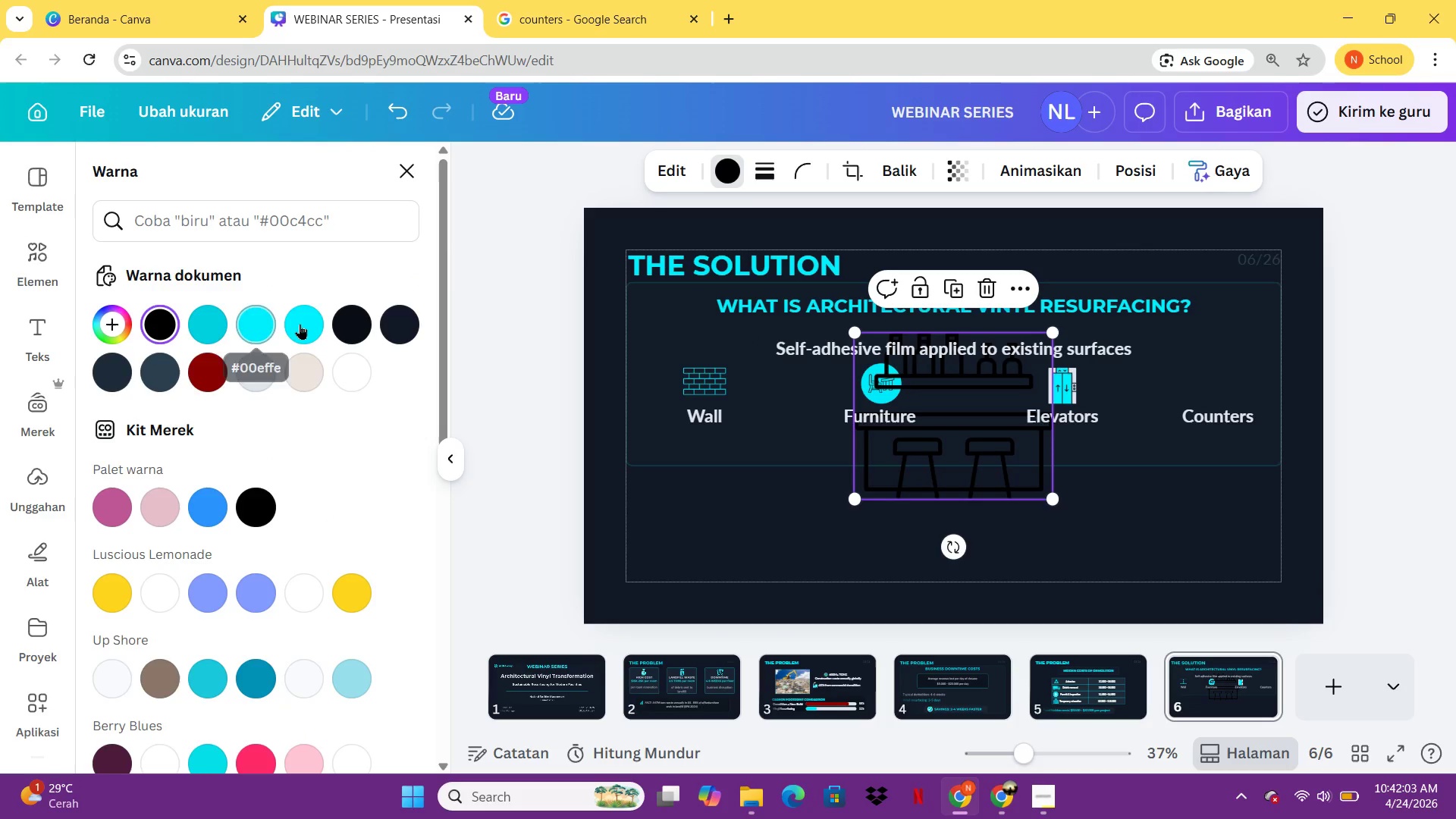 
left_click([306, 326])
 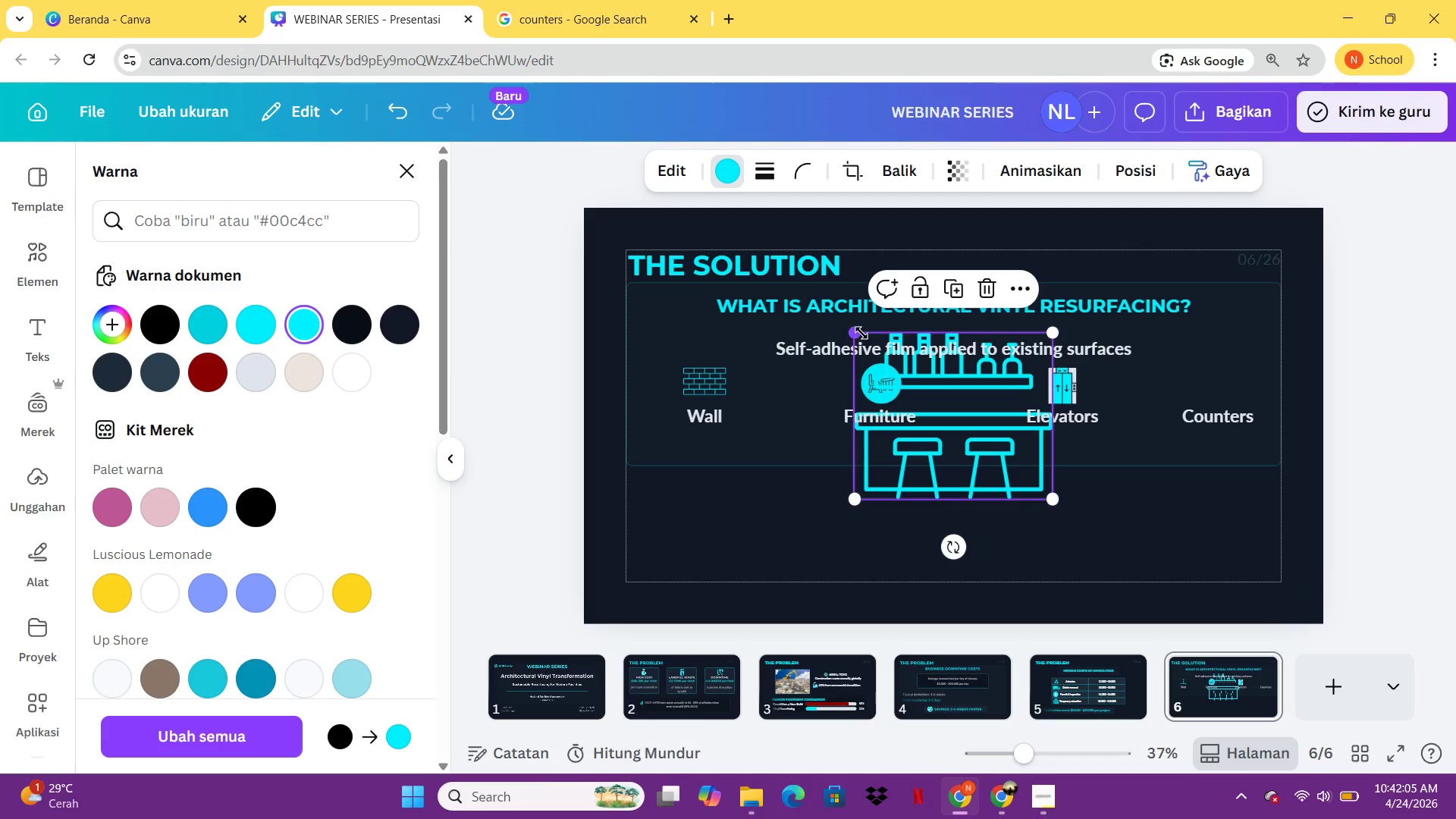 
left_click_drag(start_coordinate=[861, 333], to_coordinate=[1011, 463])
 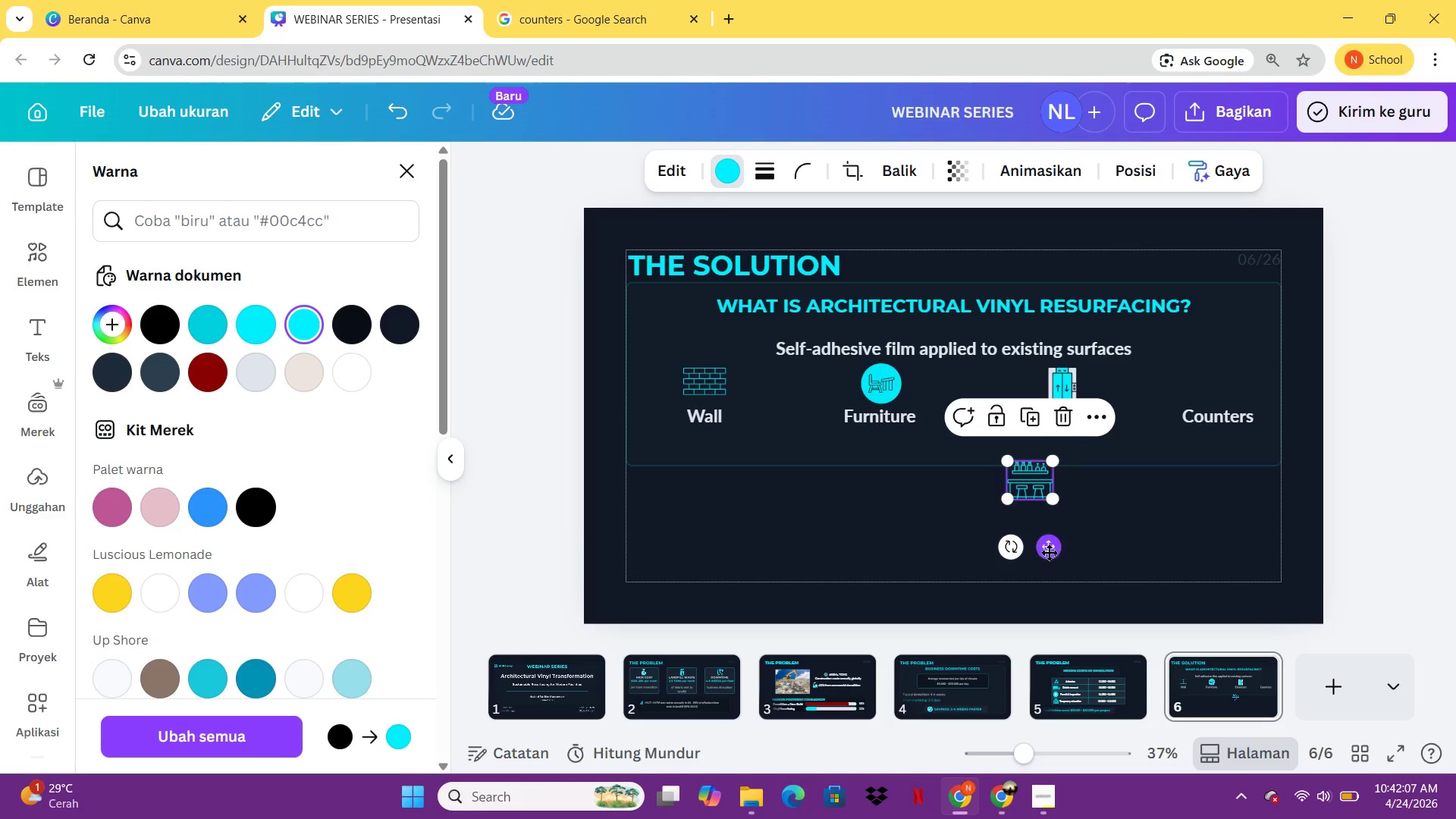 
left_click_drag(start_coordinate=[1049, 552], to_coordinate=[1235, 456])
 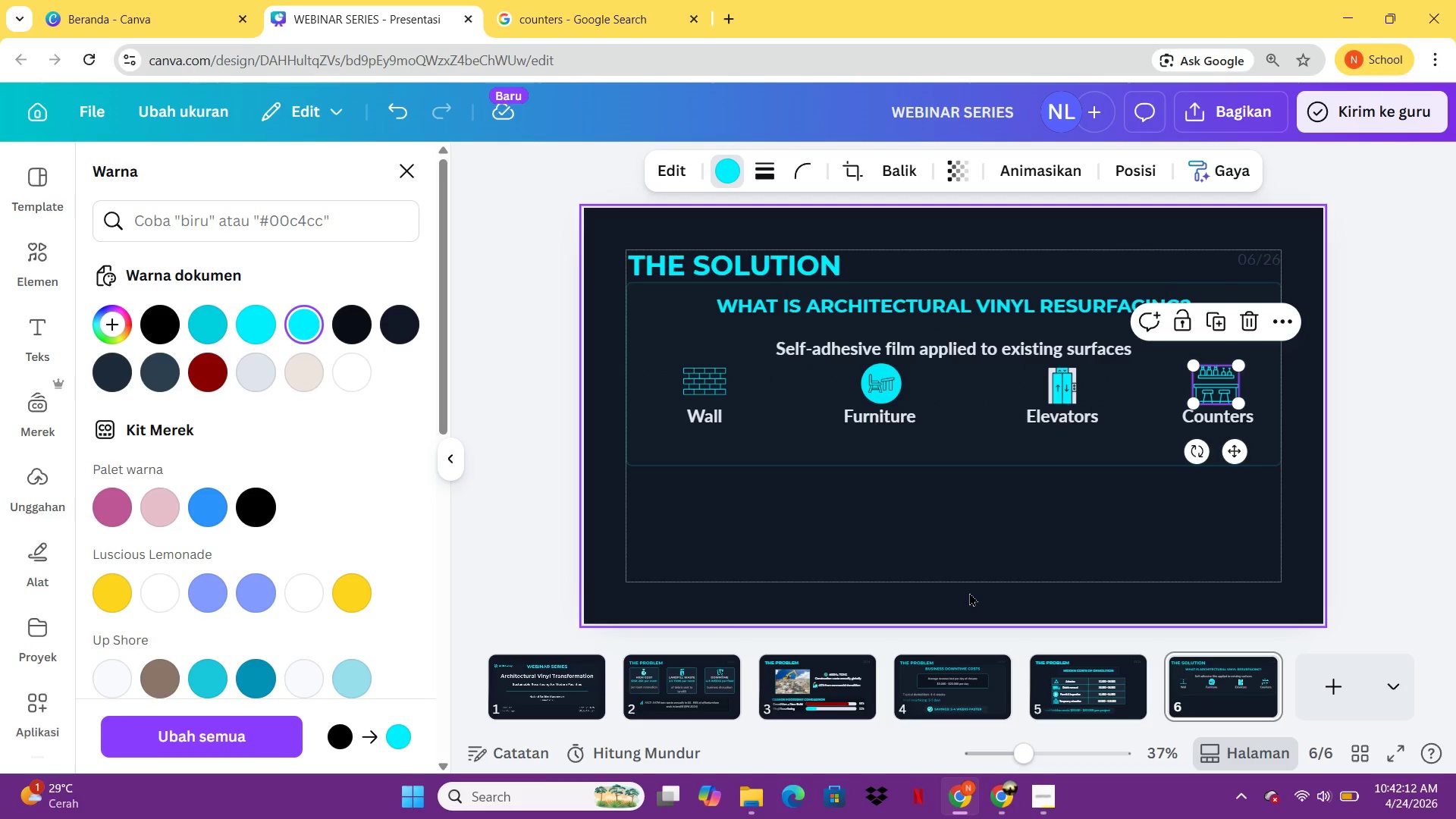 
left_click([969, 592])
 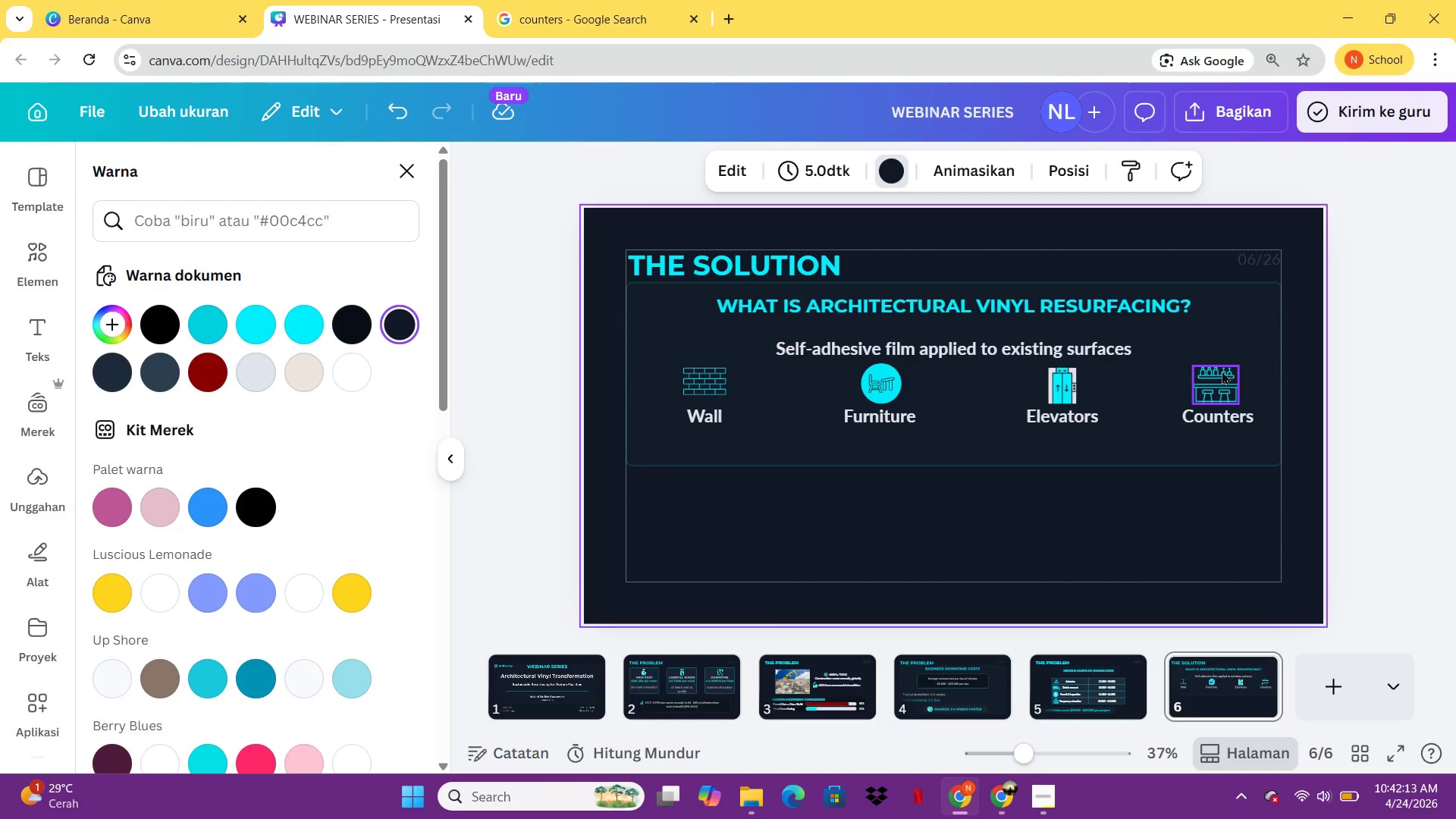 
left_click([1210, 387])
 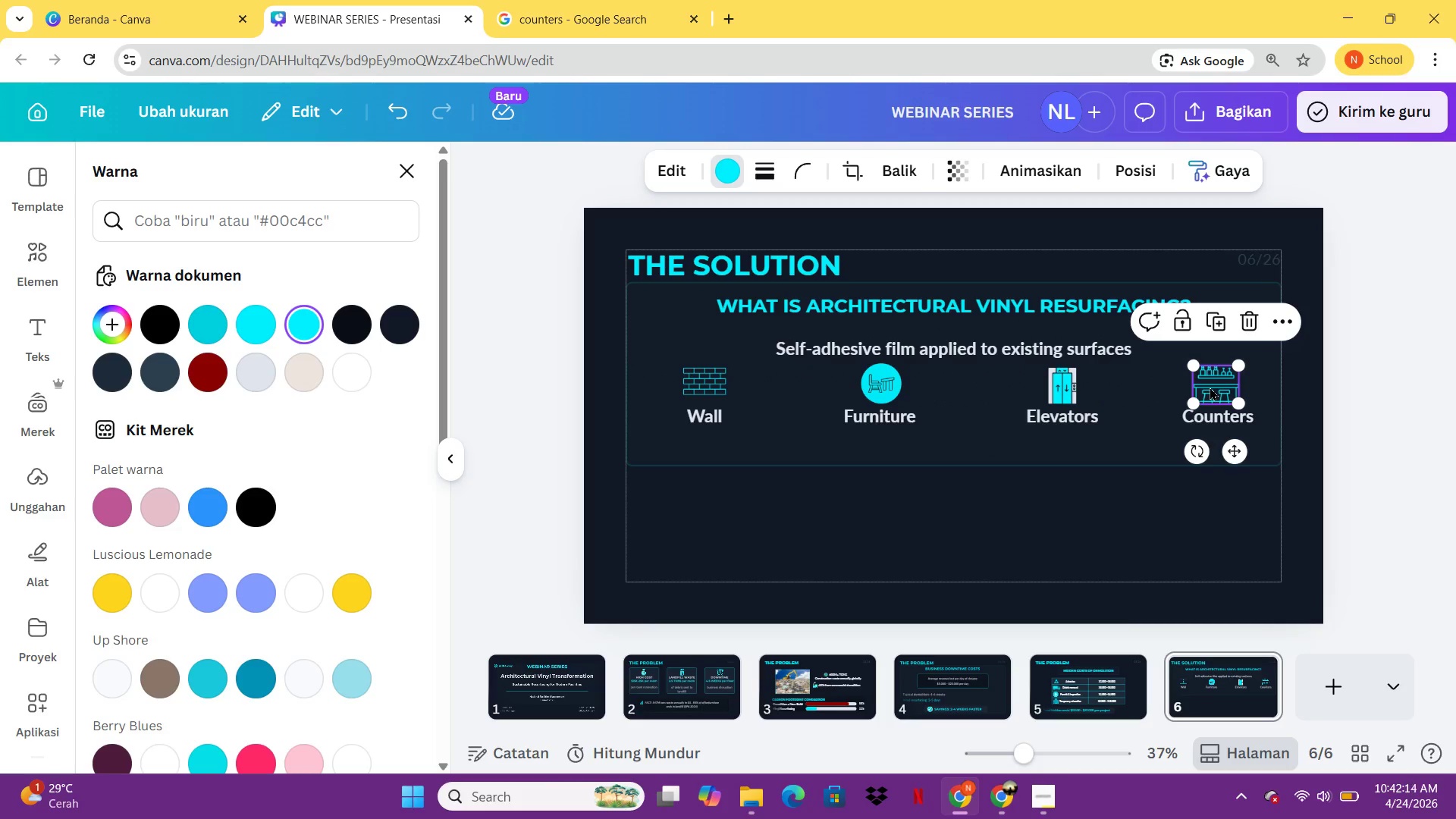 
hold_key(key=ArrowRight, duration=1.06)
 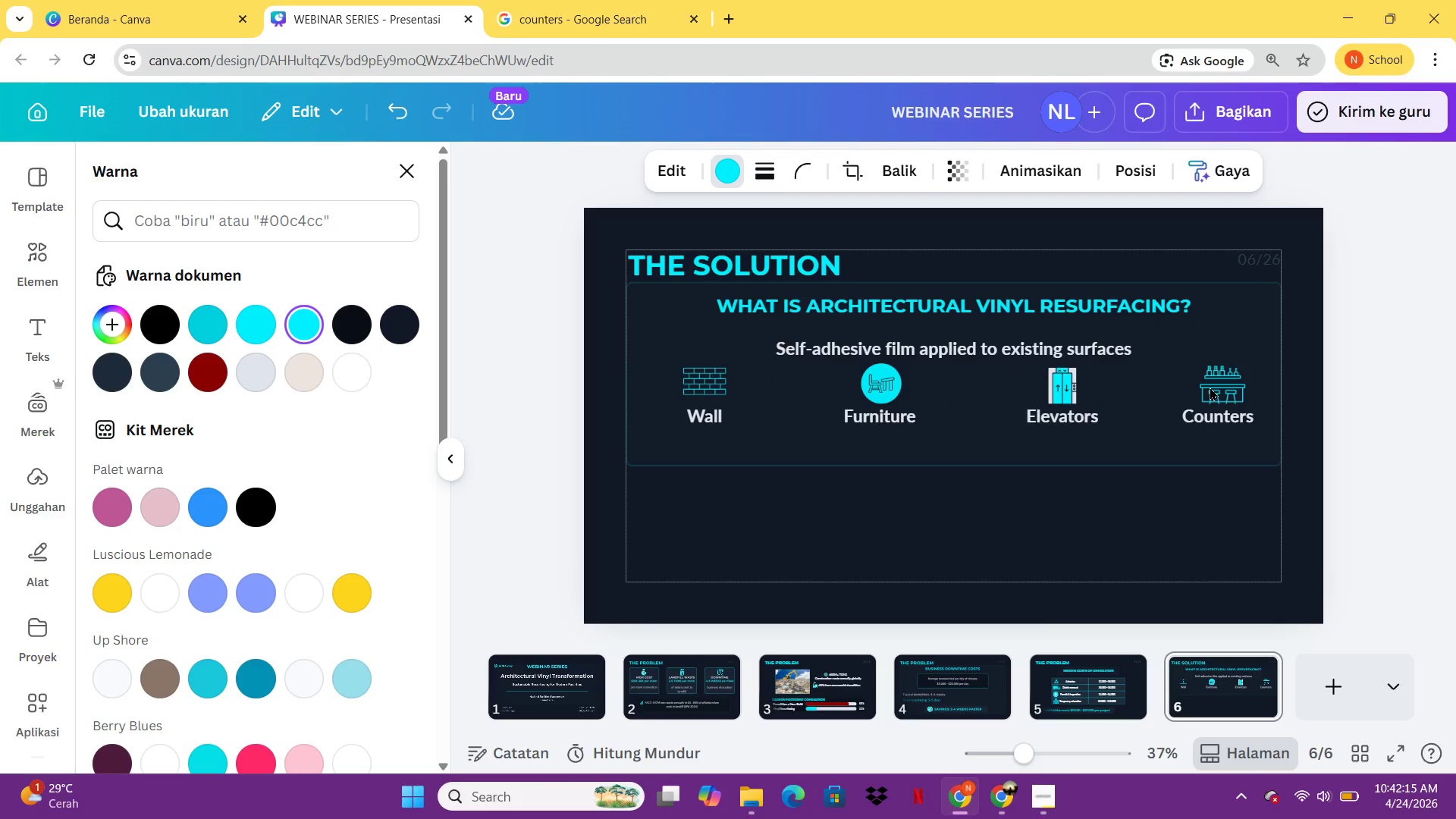 
hold_key(key=ArrowDown, duration=0.38)
 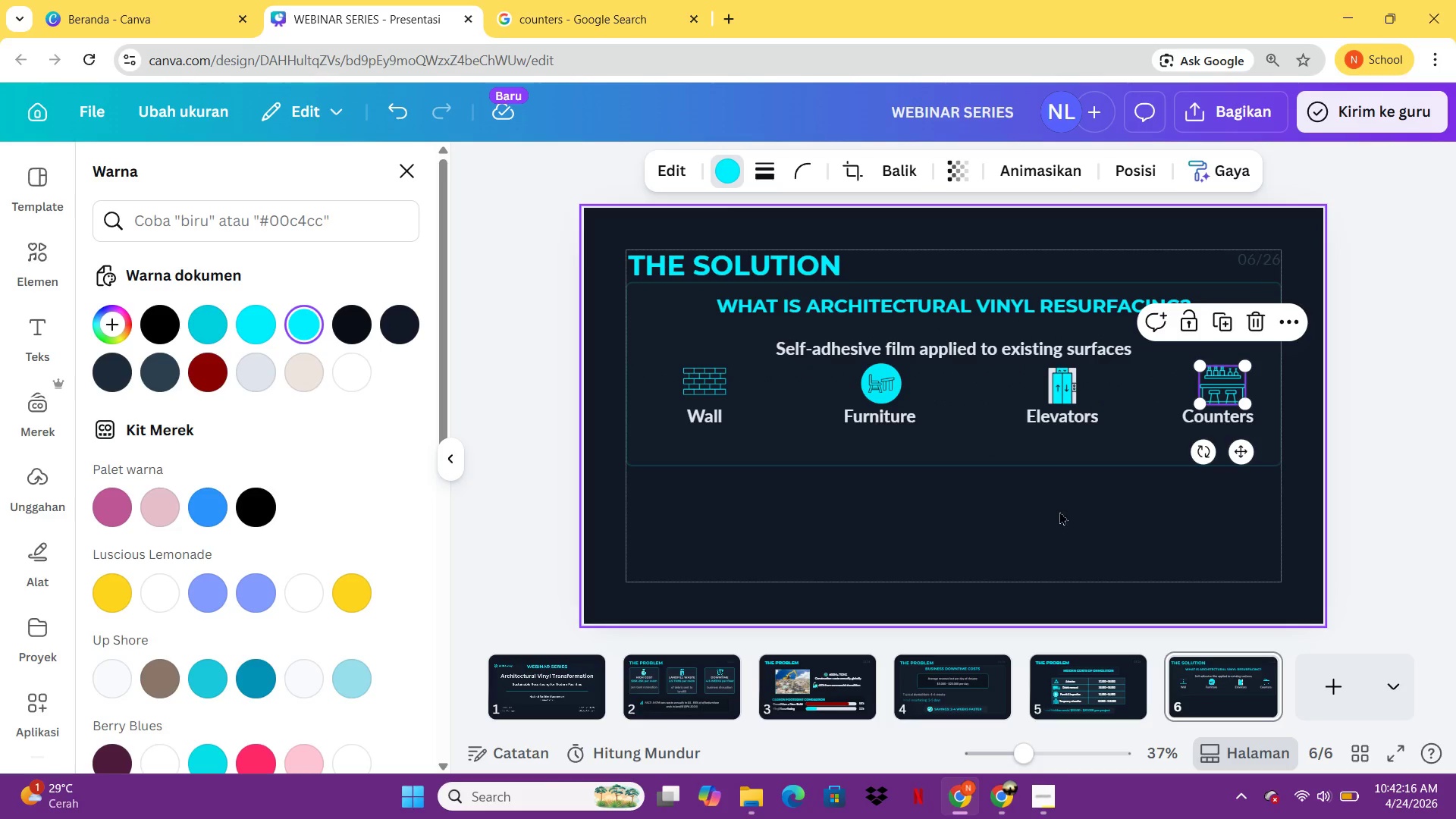 
left_click([1059, 511])
 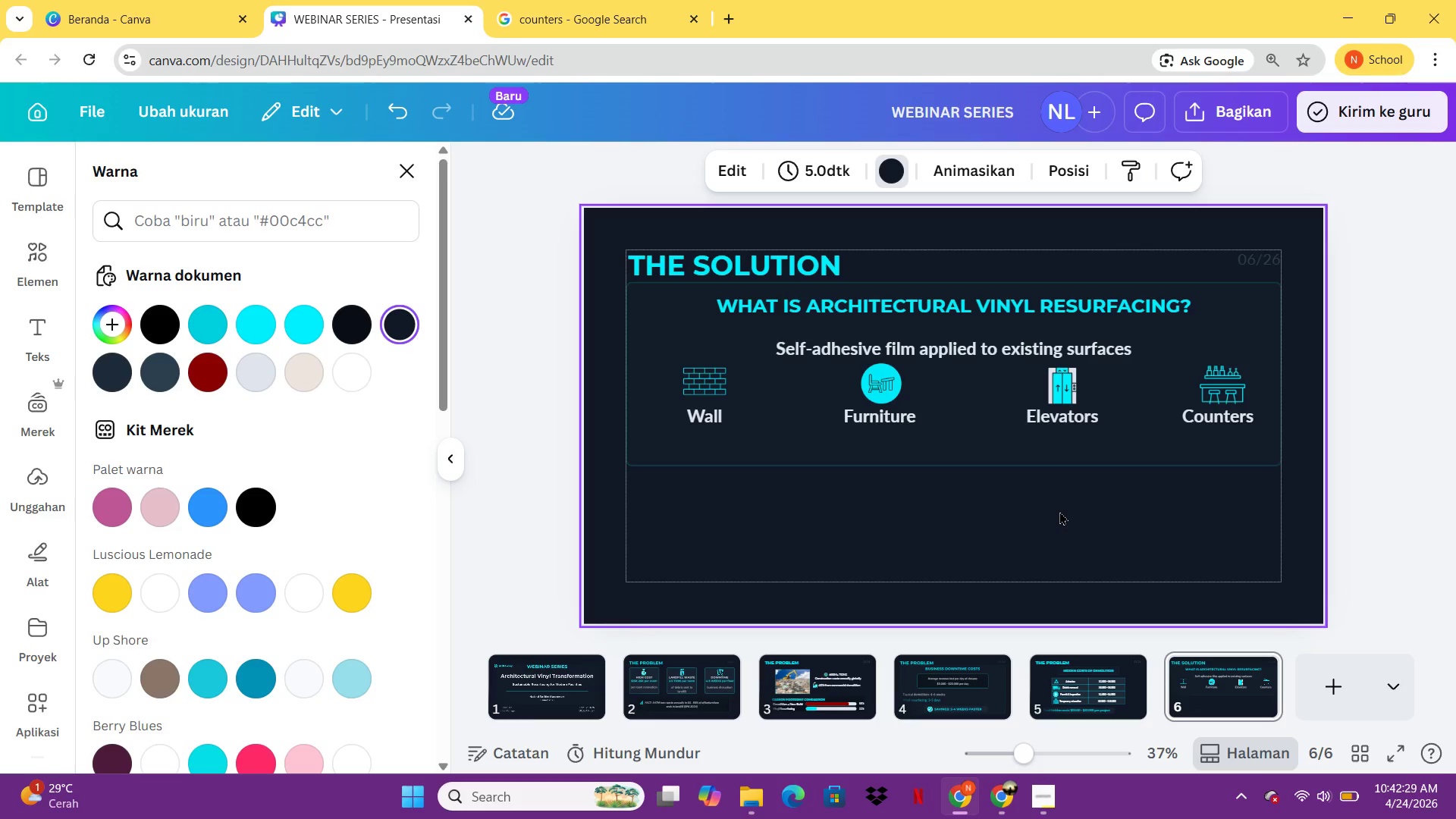 
wait(17.12)
 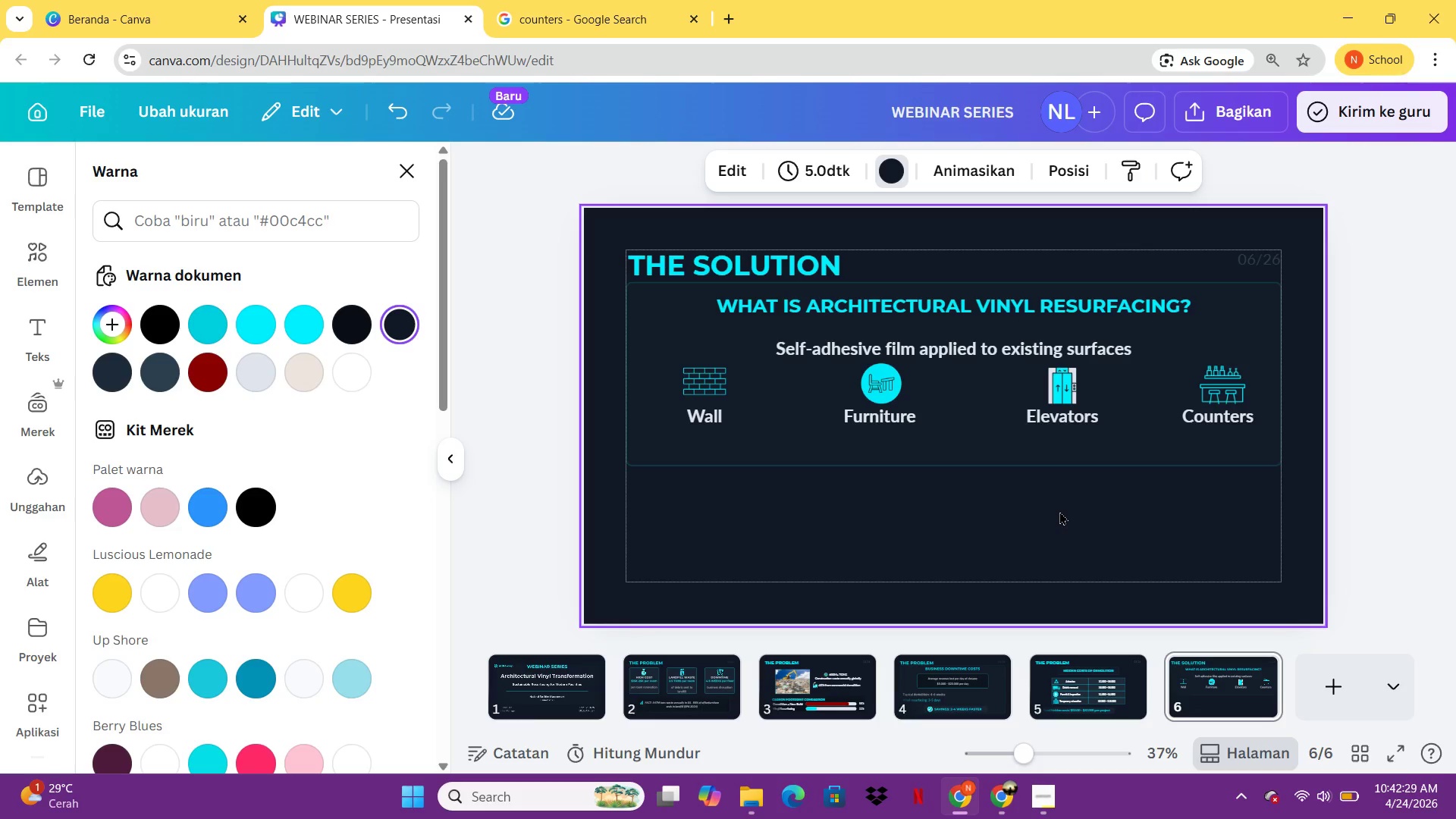 
double_click([884, 445])
 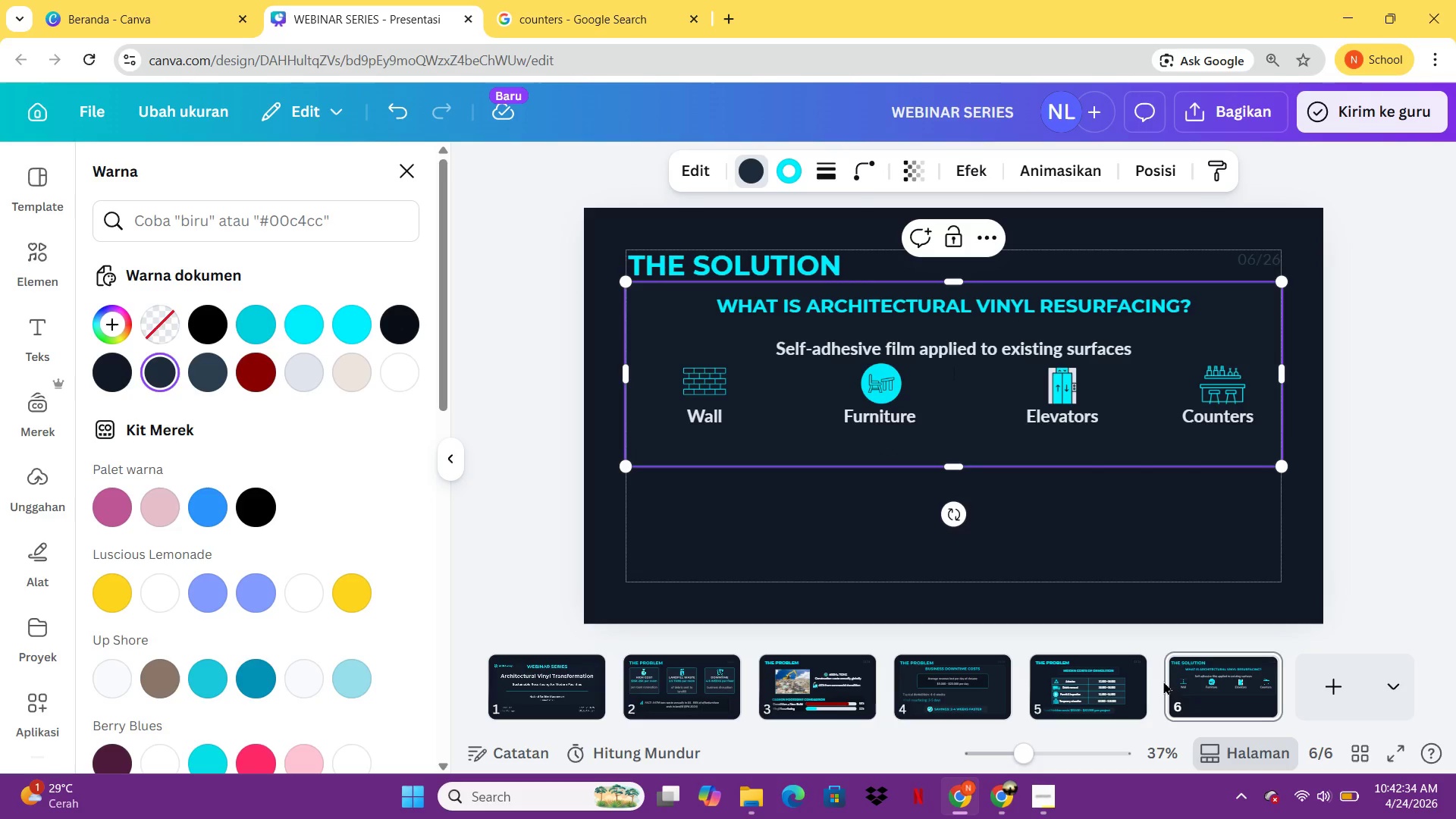 
left_click([1165, 681])
 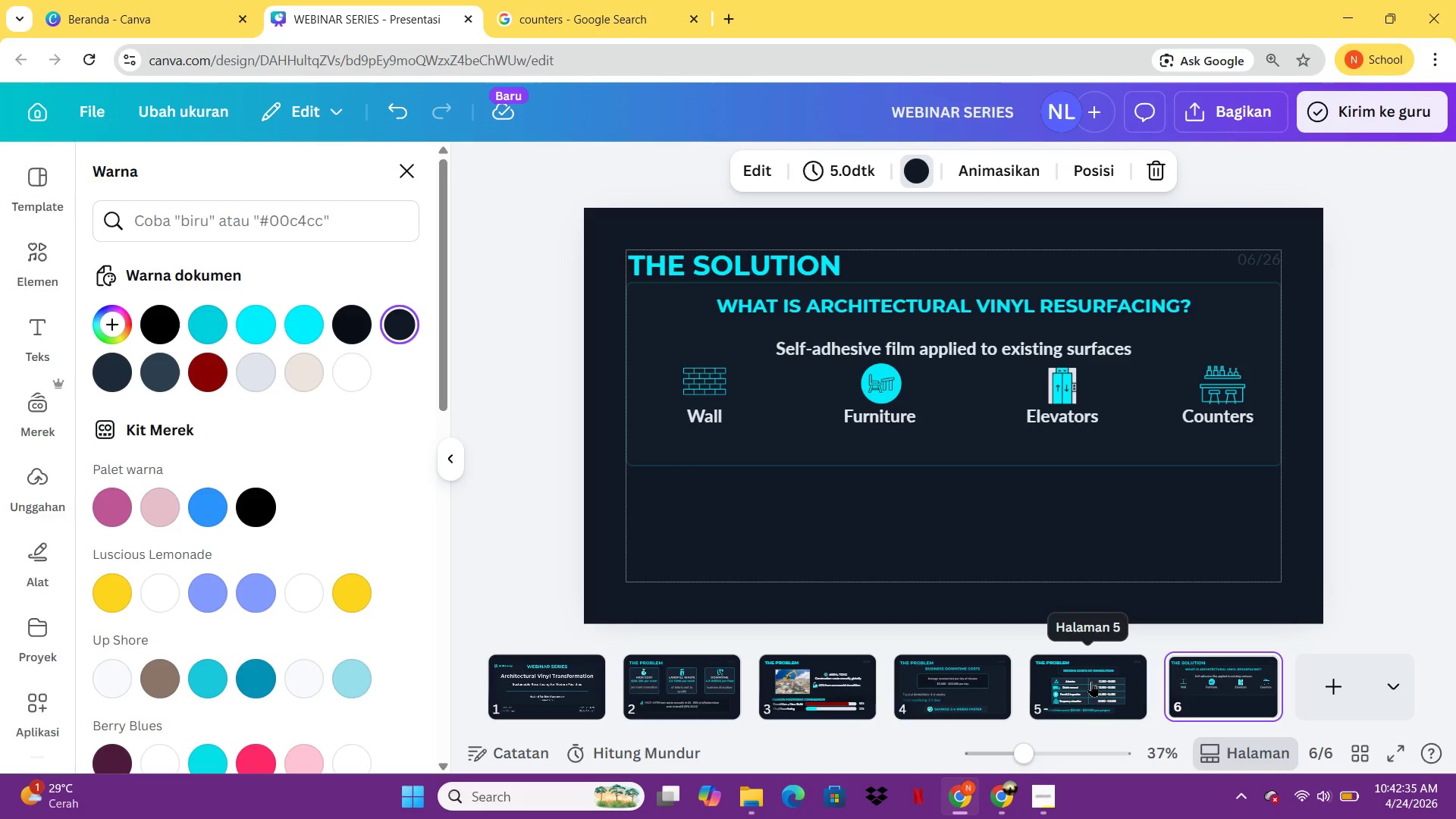 
left_click([1091, 681])
 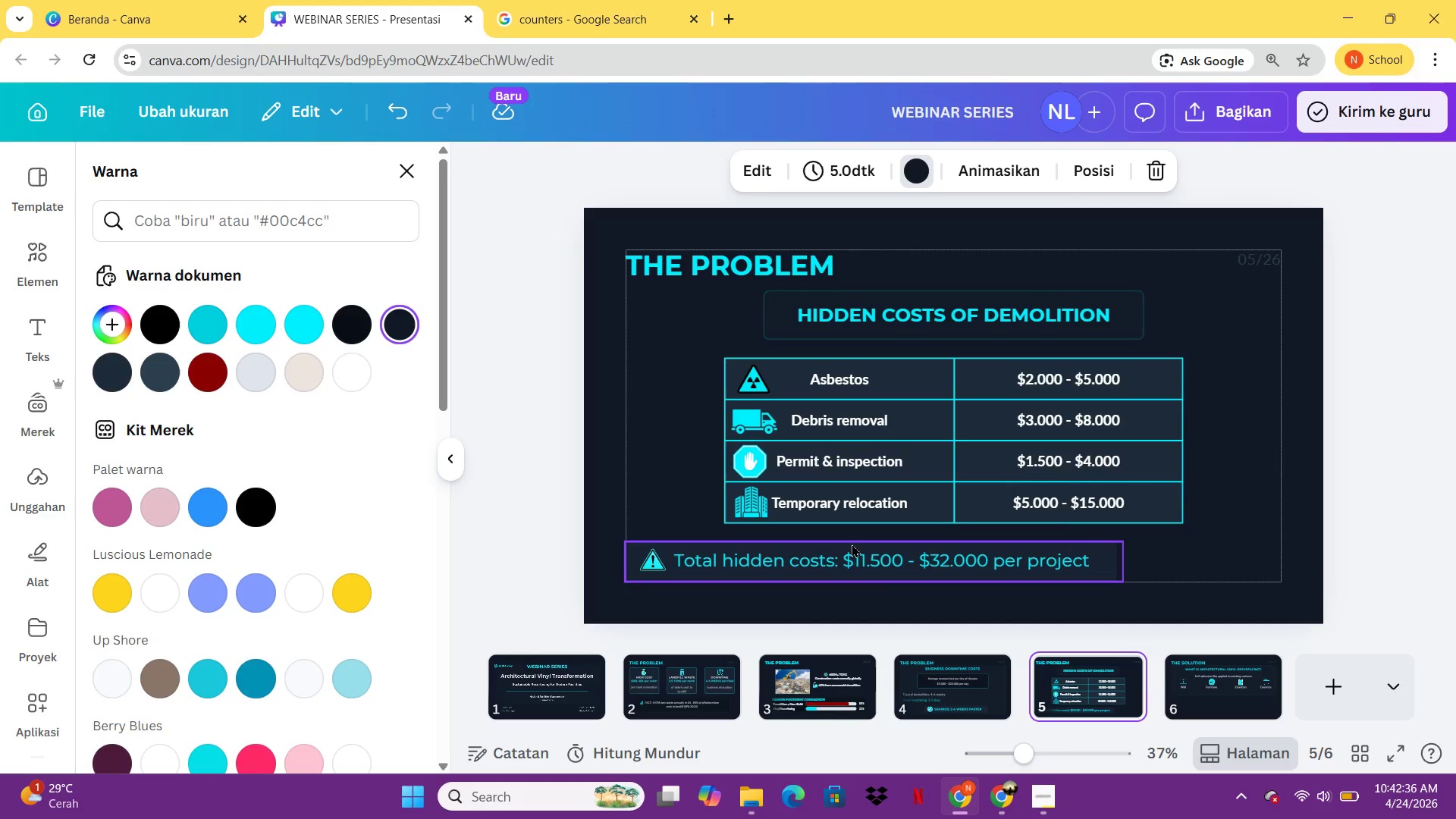 
left_click([852, 548])
 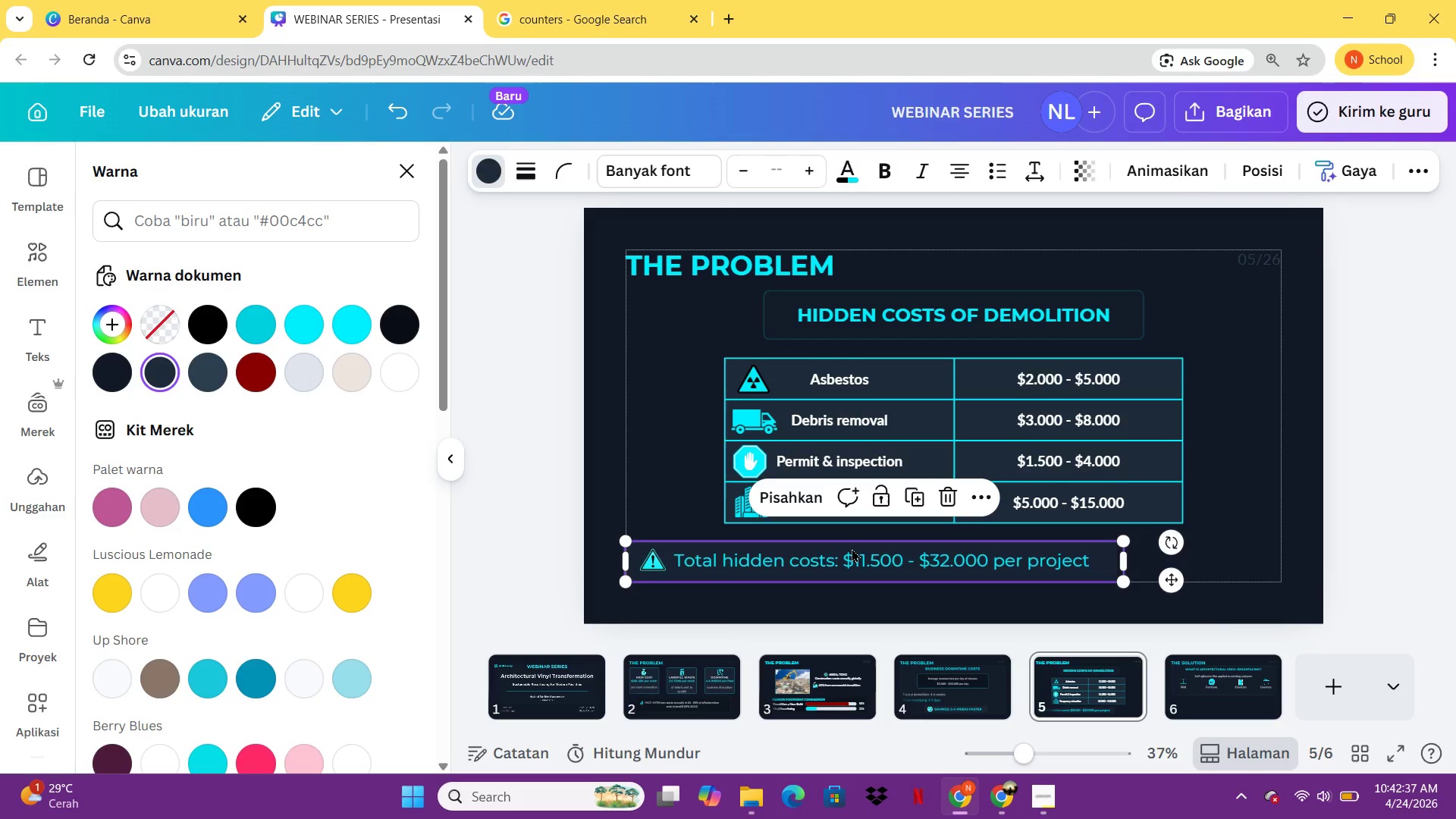 
key(Control+C)
 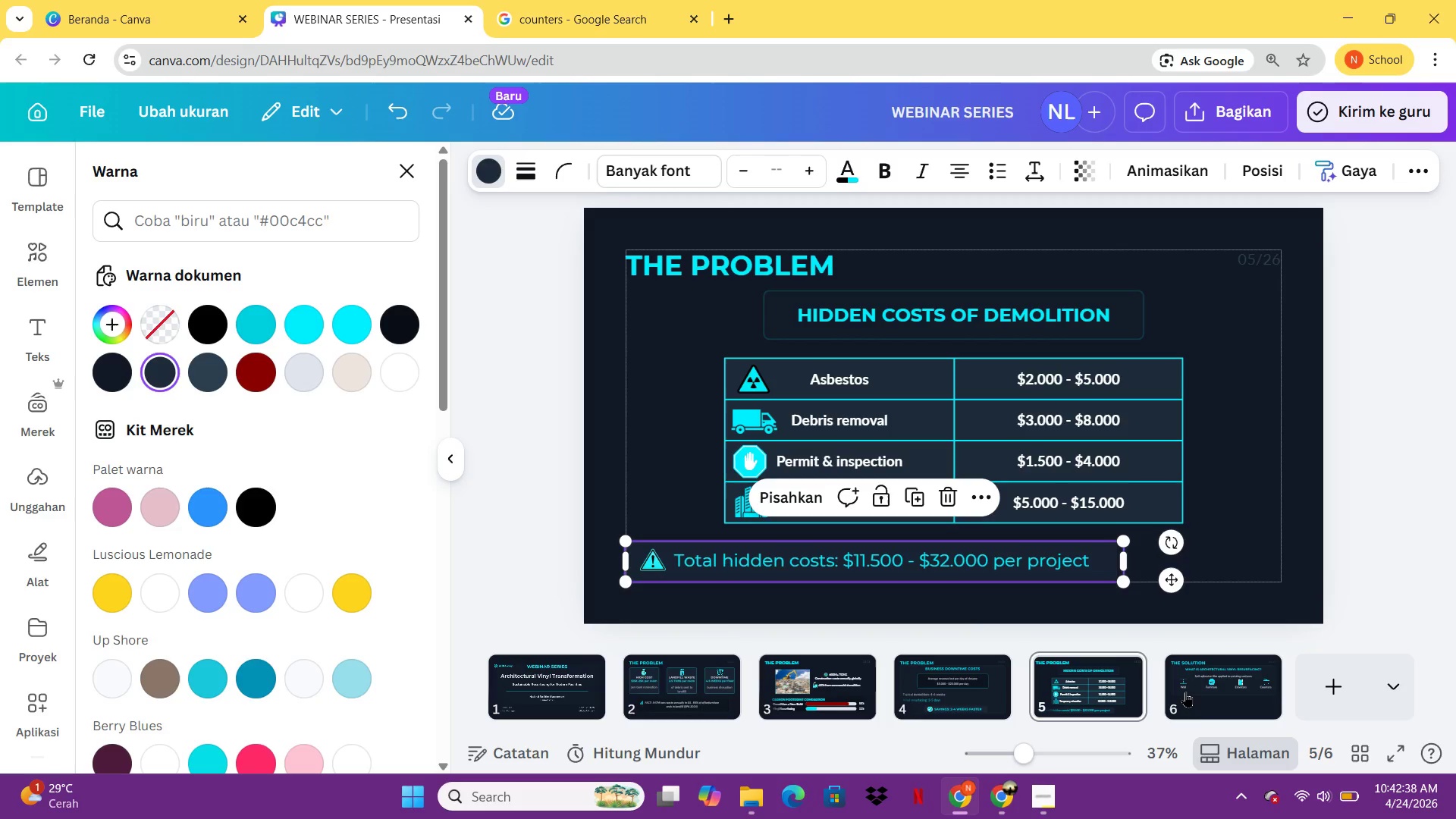 
left_click([1185, 692])
 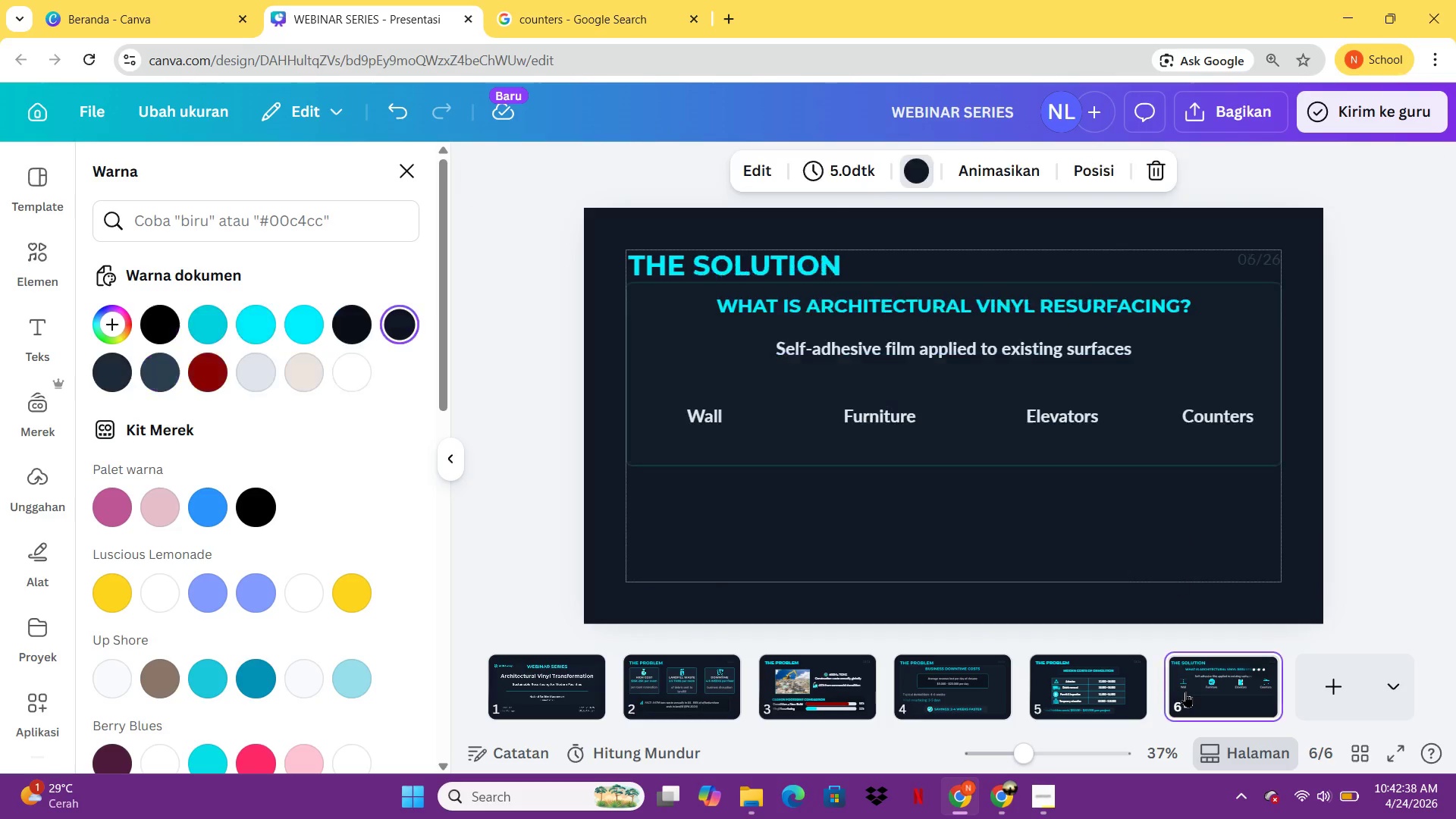 
key(Control+V)
 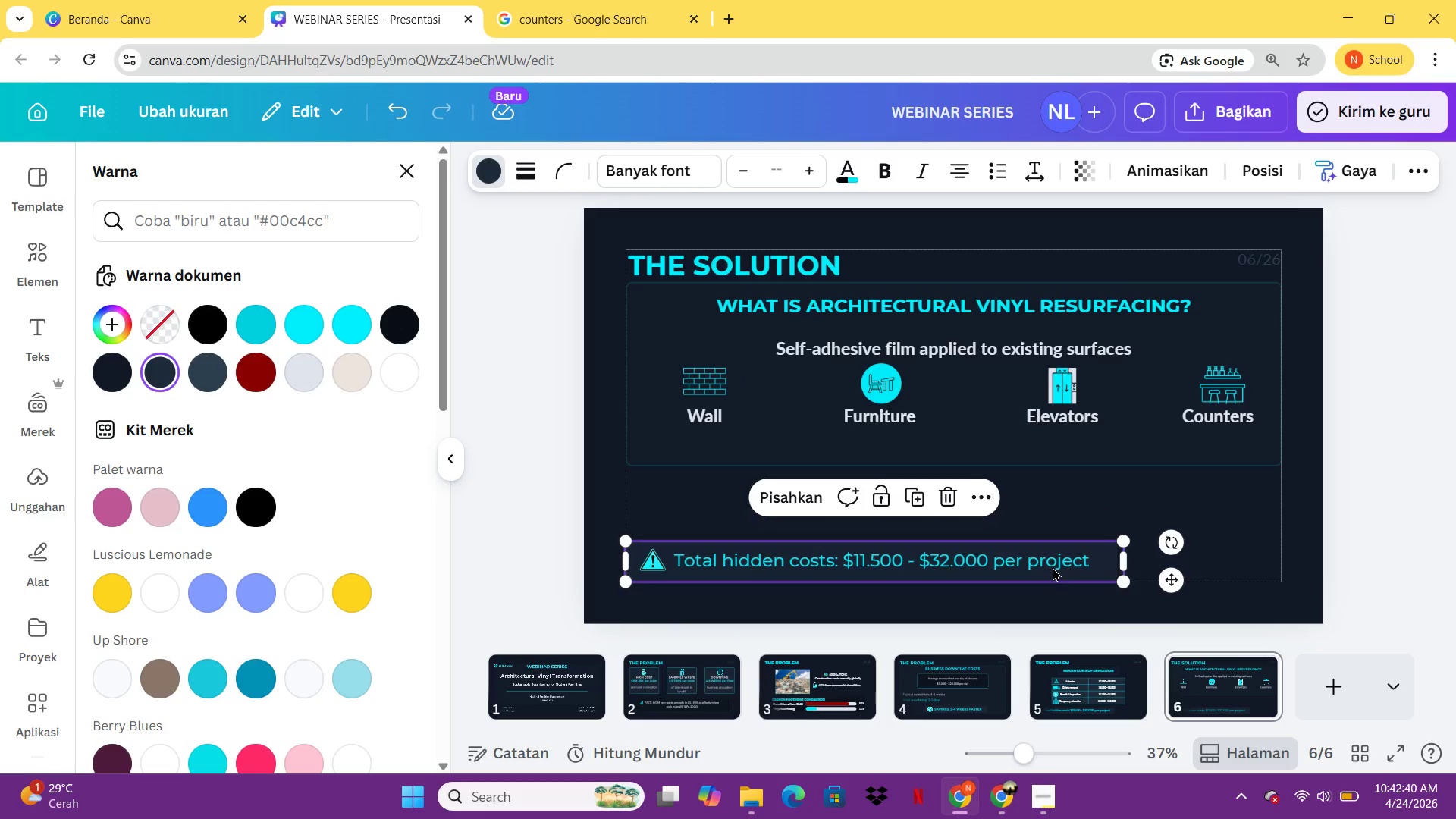 
double_click([1053, 564])
 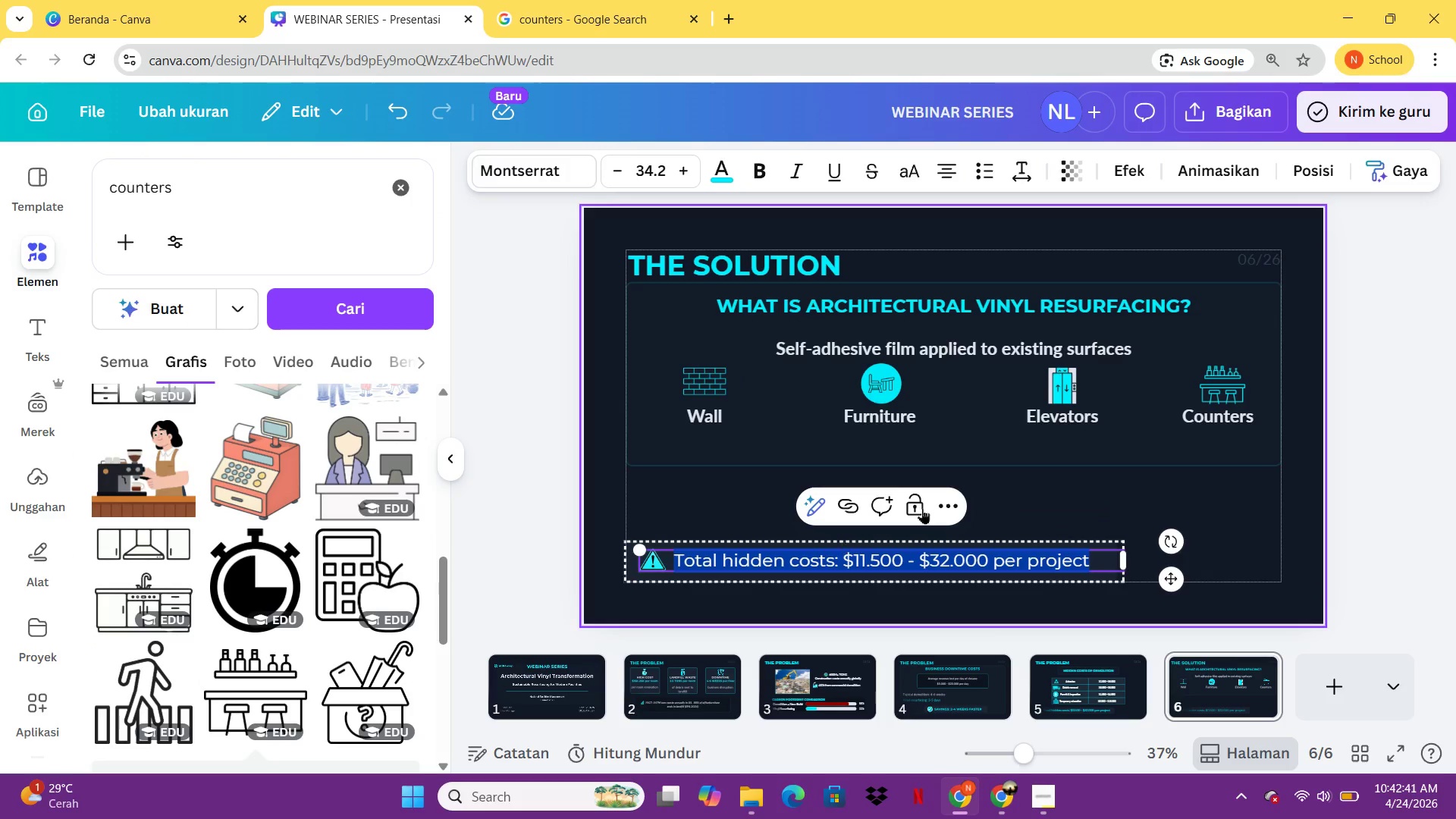 
left_click([1063, 492])
 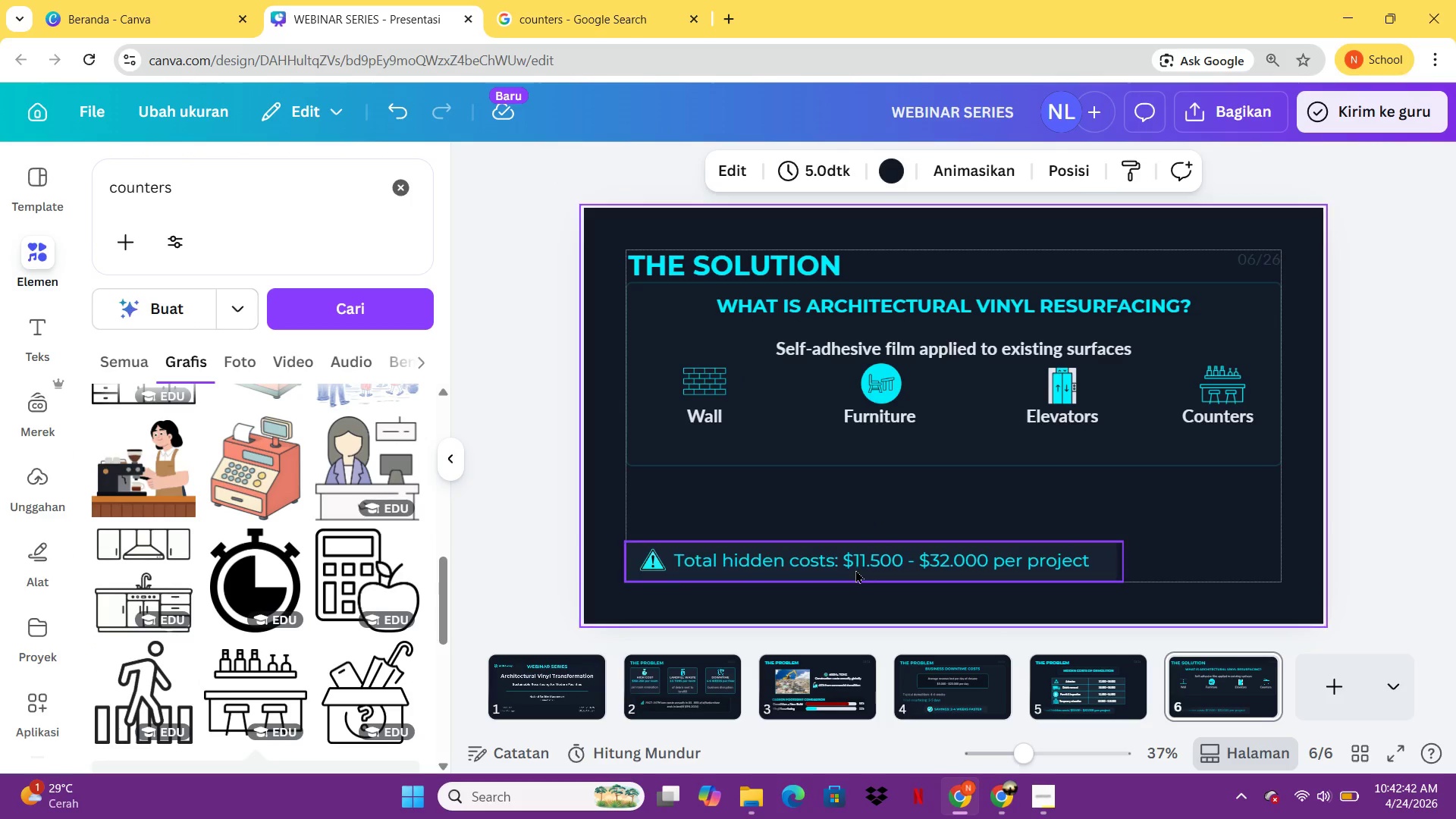 
left_click([855, 570])
 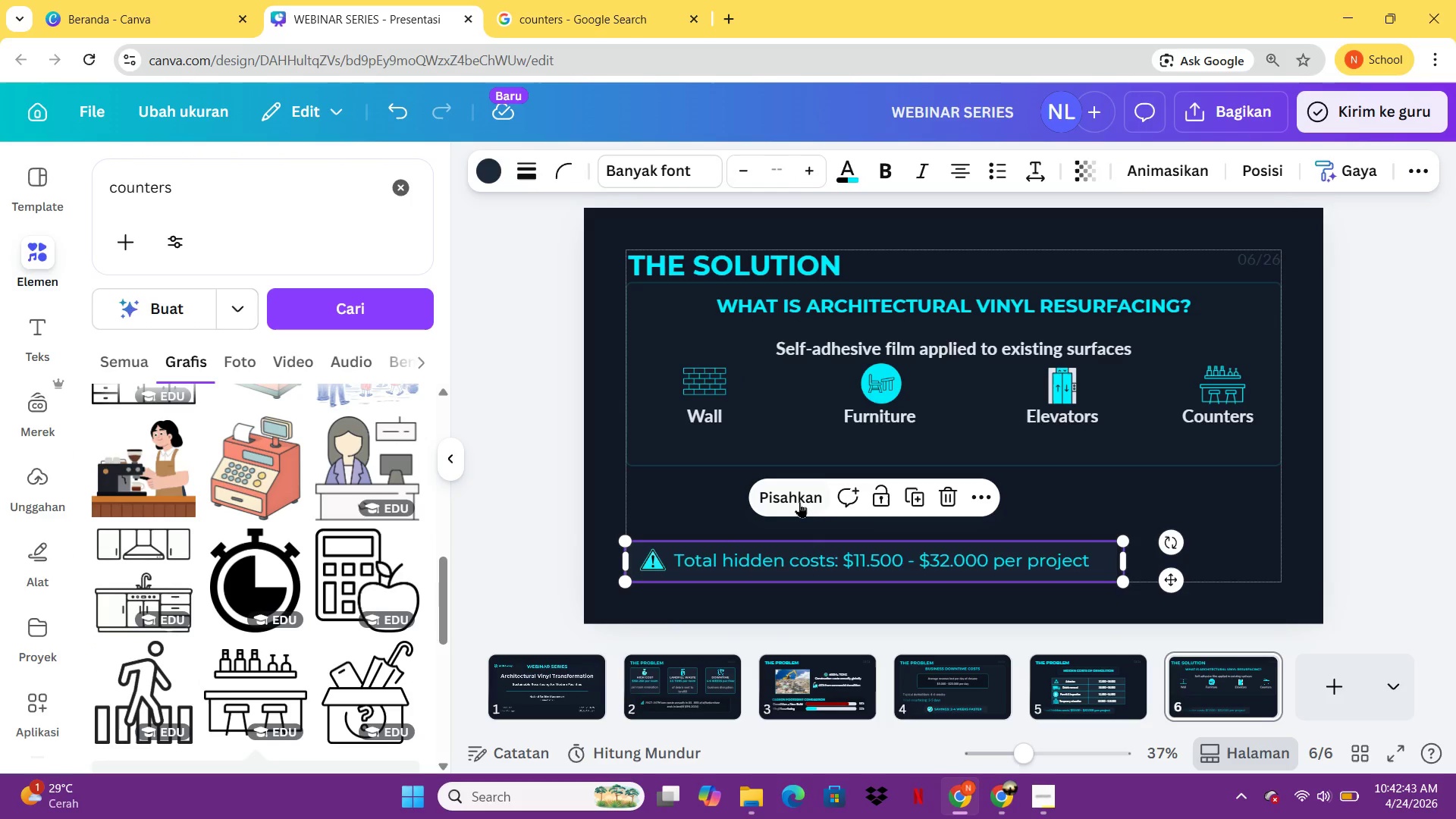 
left_click([797, 500])
 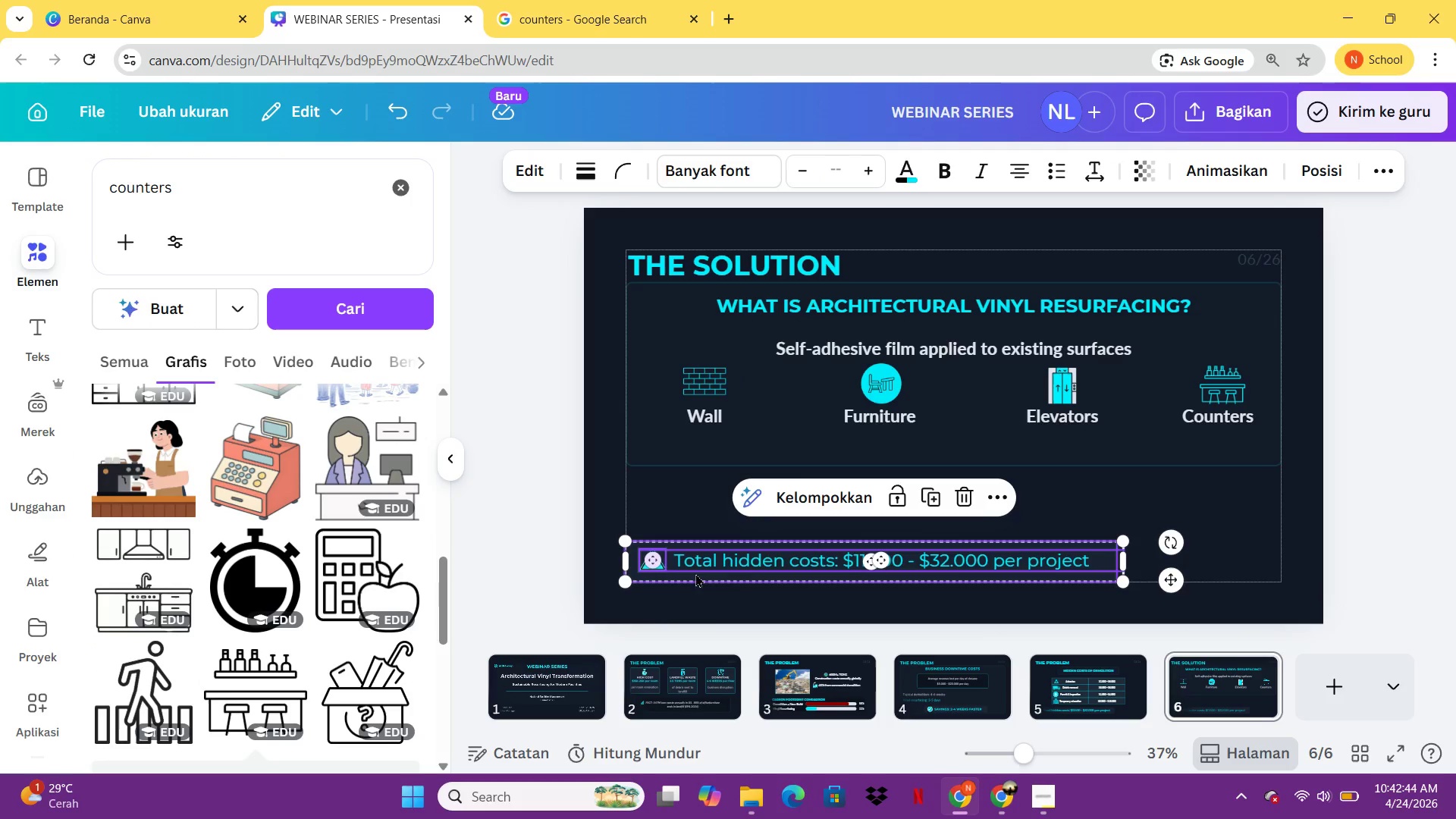 
left_click([745, 566])
 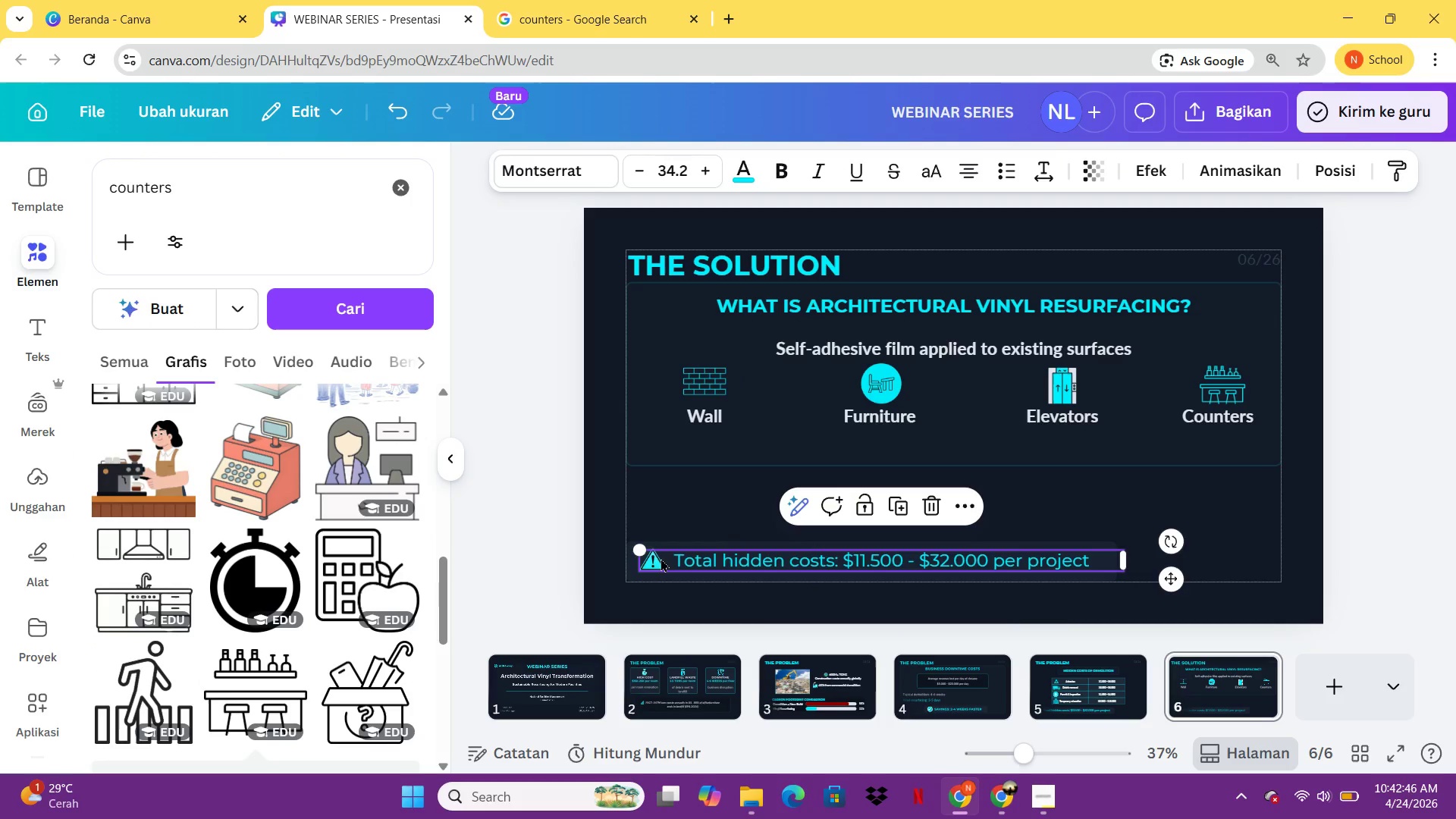 
left_click([654, 558])
 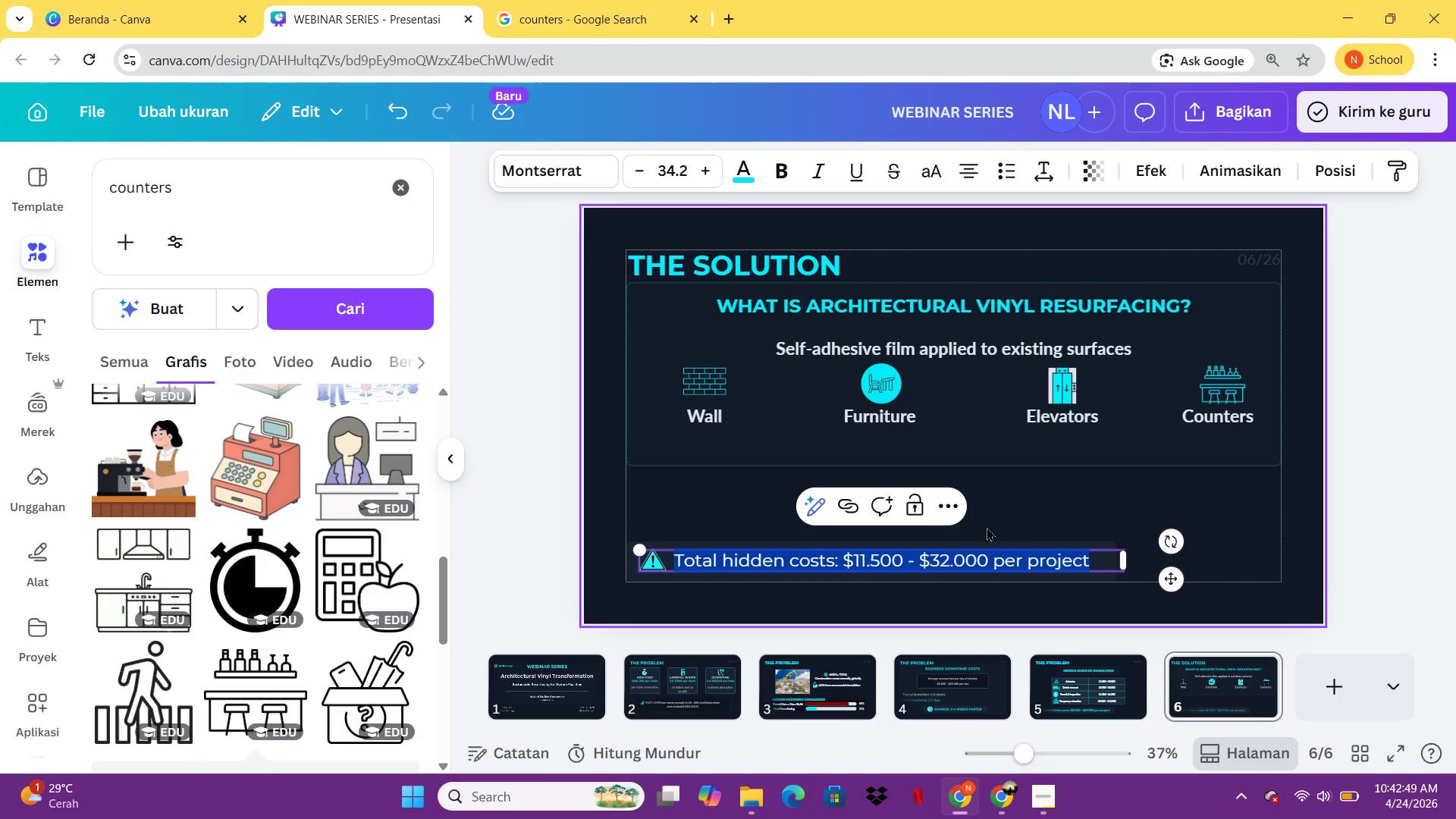 
type(No demolitin)
key(Backspace)
type(on       No dust      No downtime)
 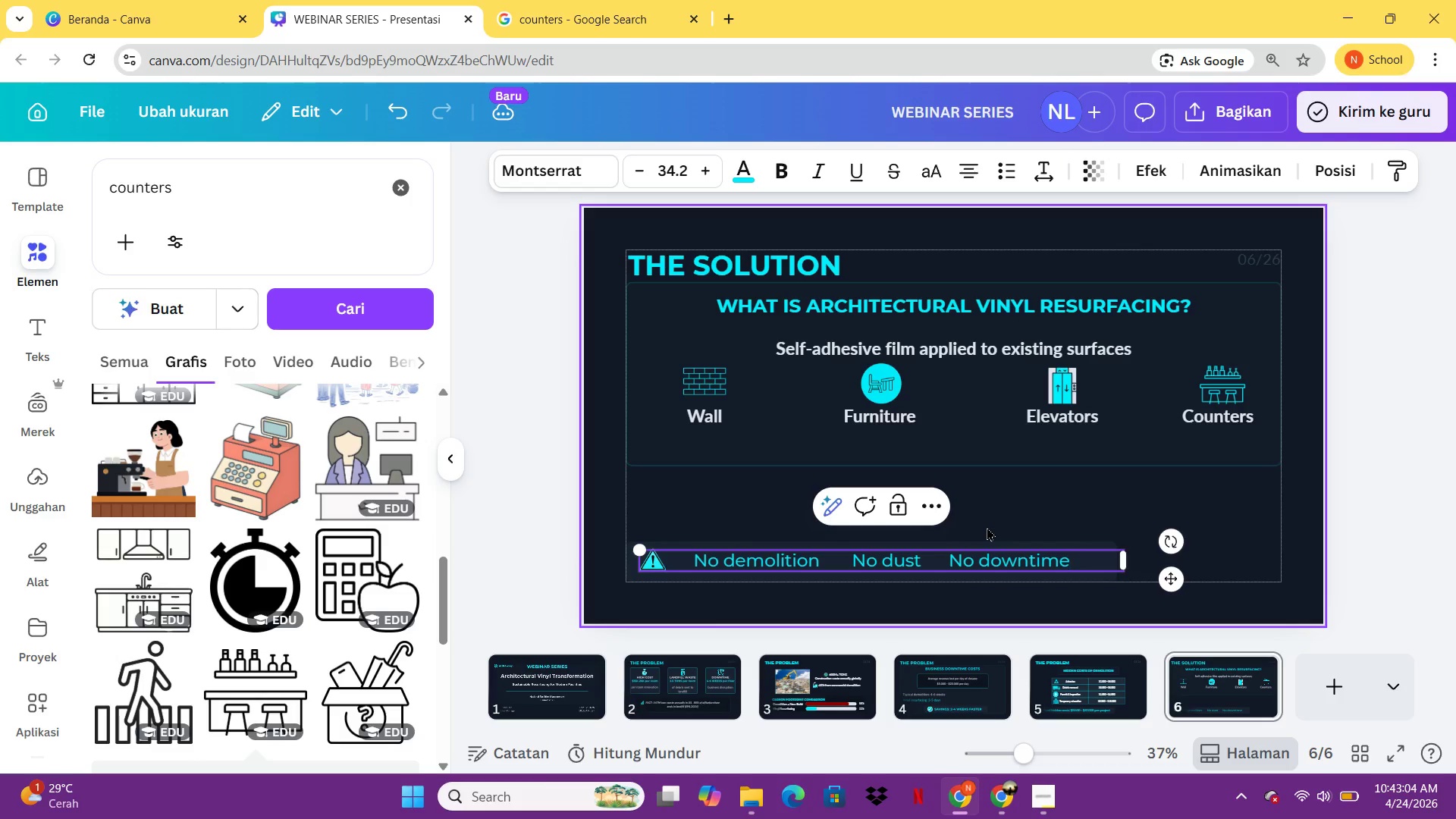 
key(Control+A)
 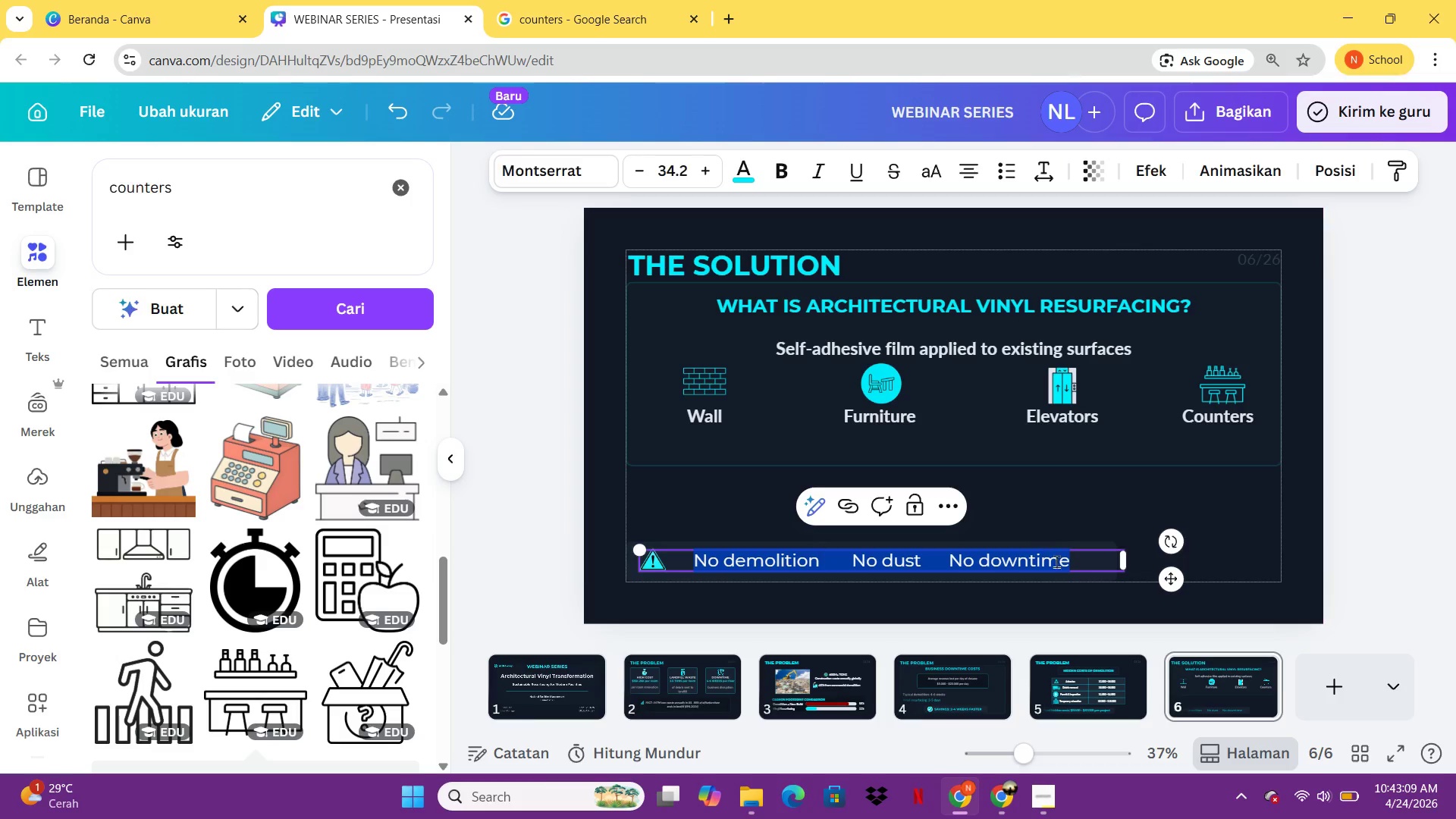 
left_click([1125, 520])
 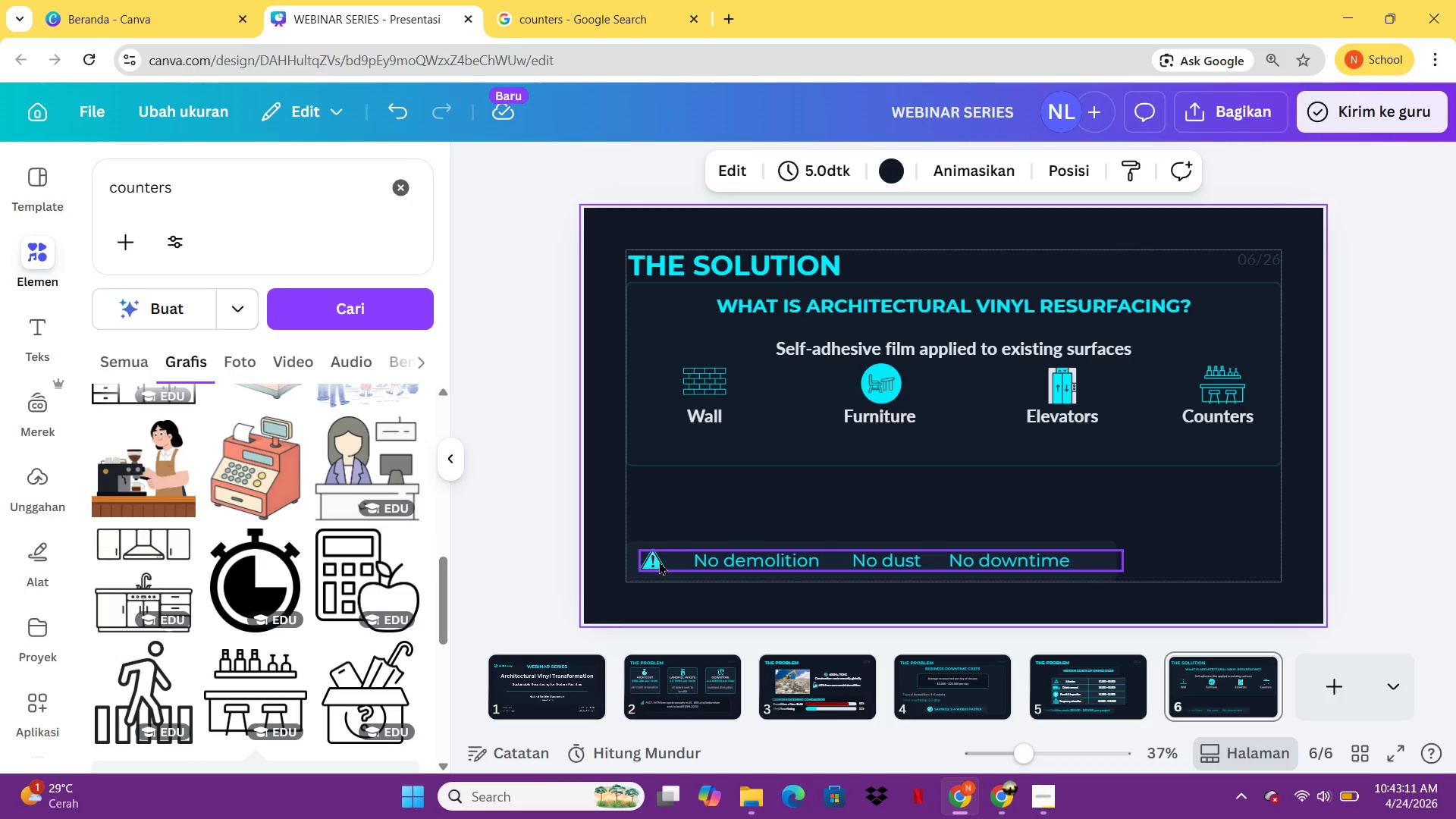 
left_click([650, 562])
 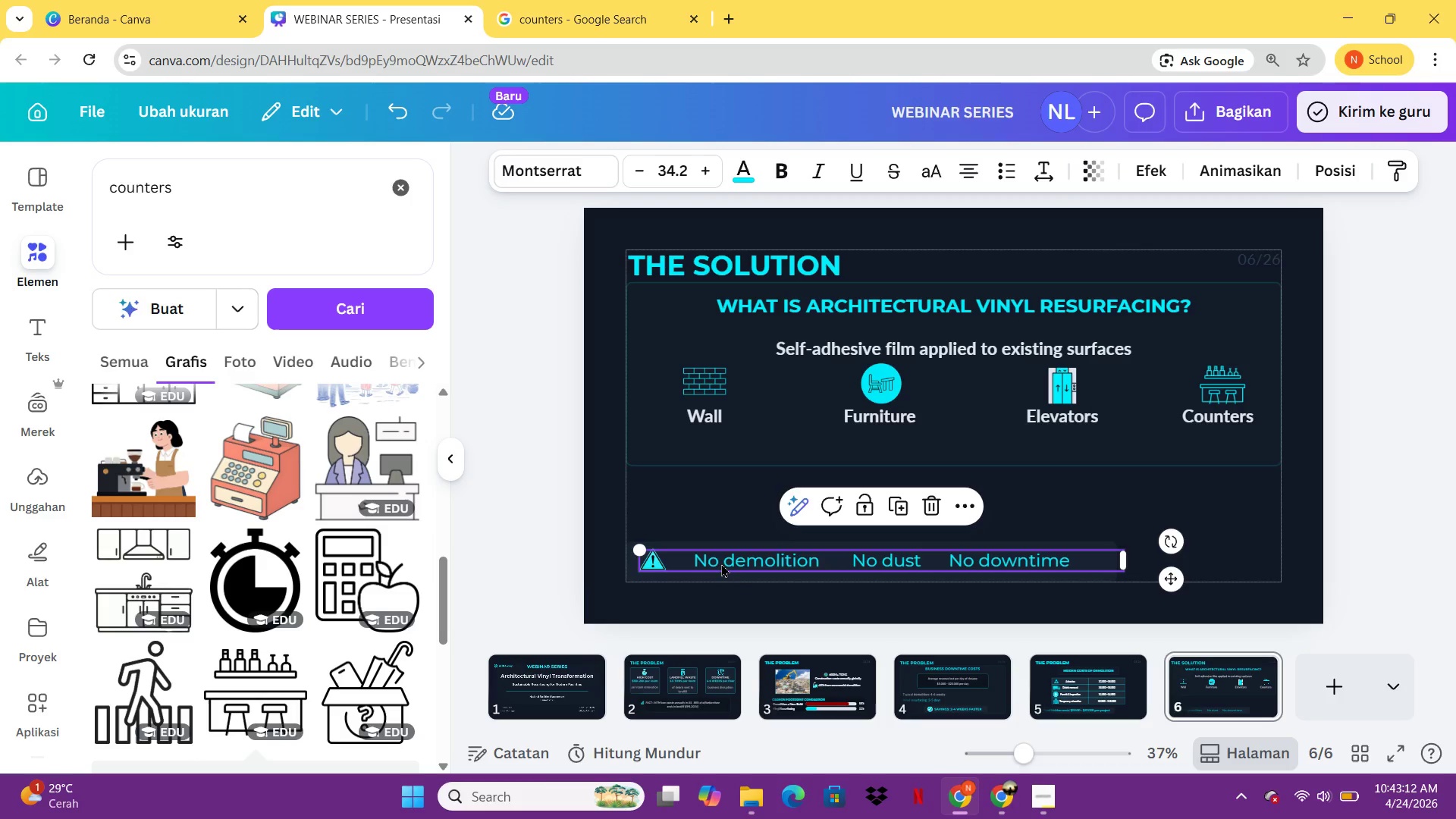 
left_click_drag(start_coordinate=[722, 563], to_coordinate=[786, 564])
 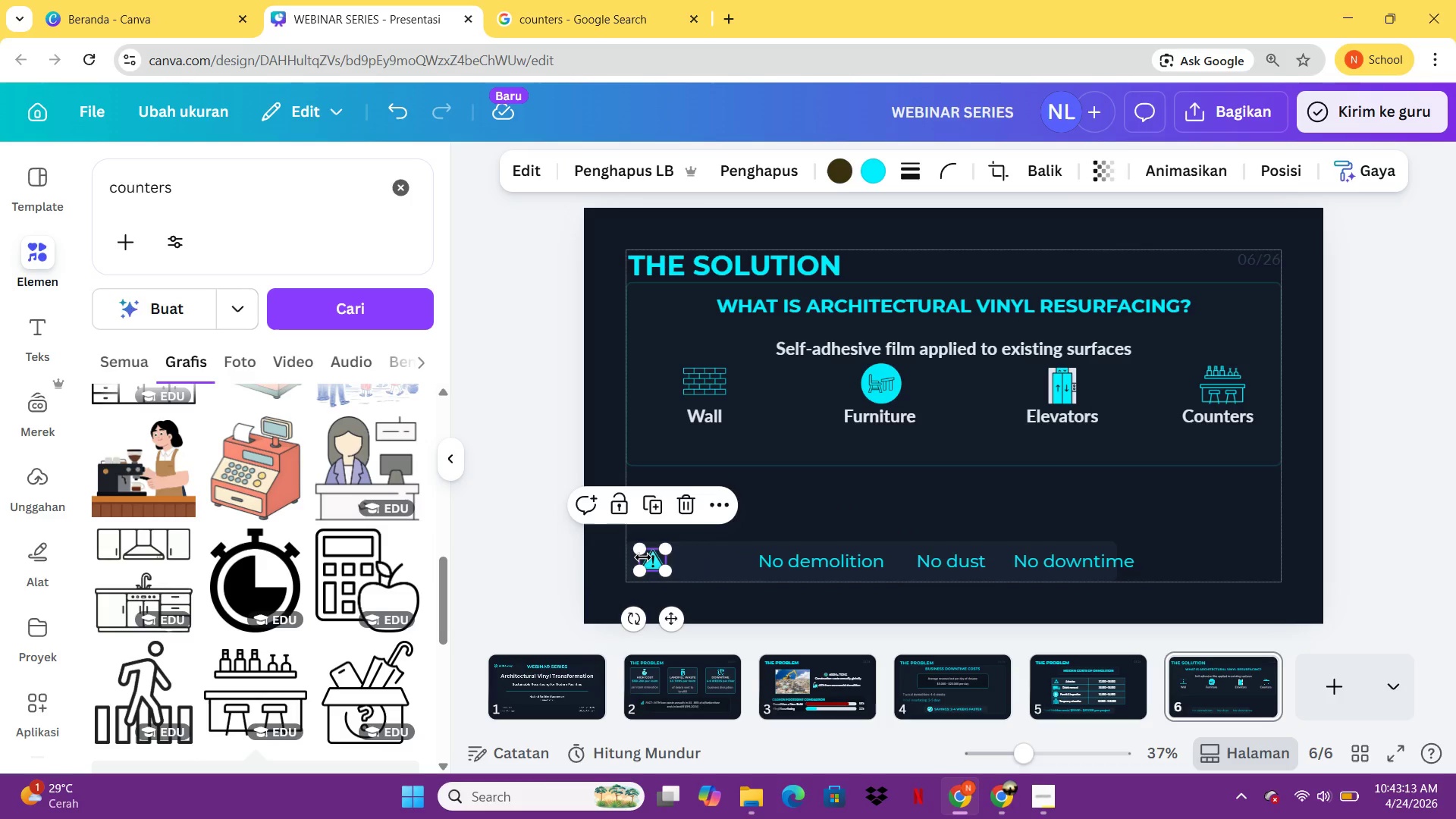 
left_click([643, 557])
 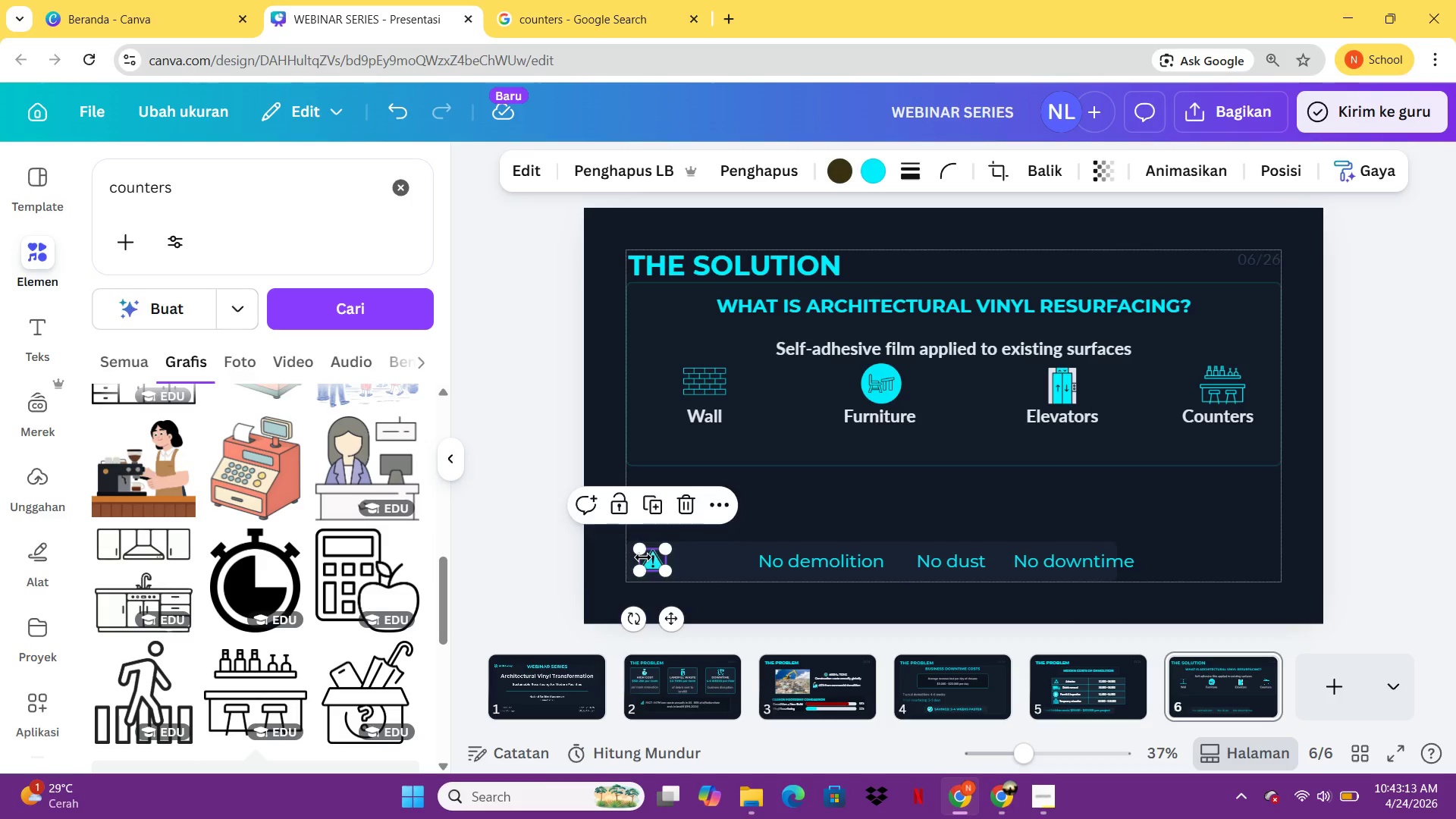 
key(Delete)
 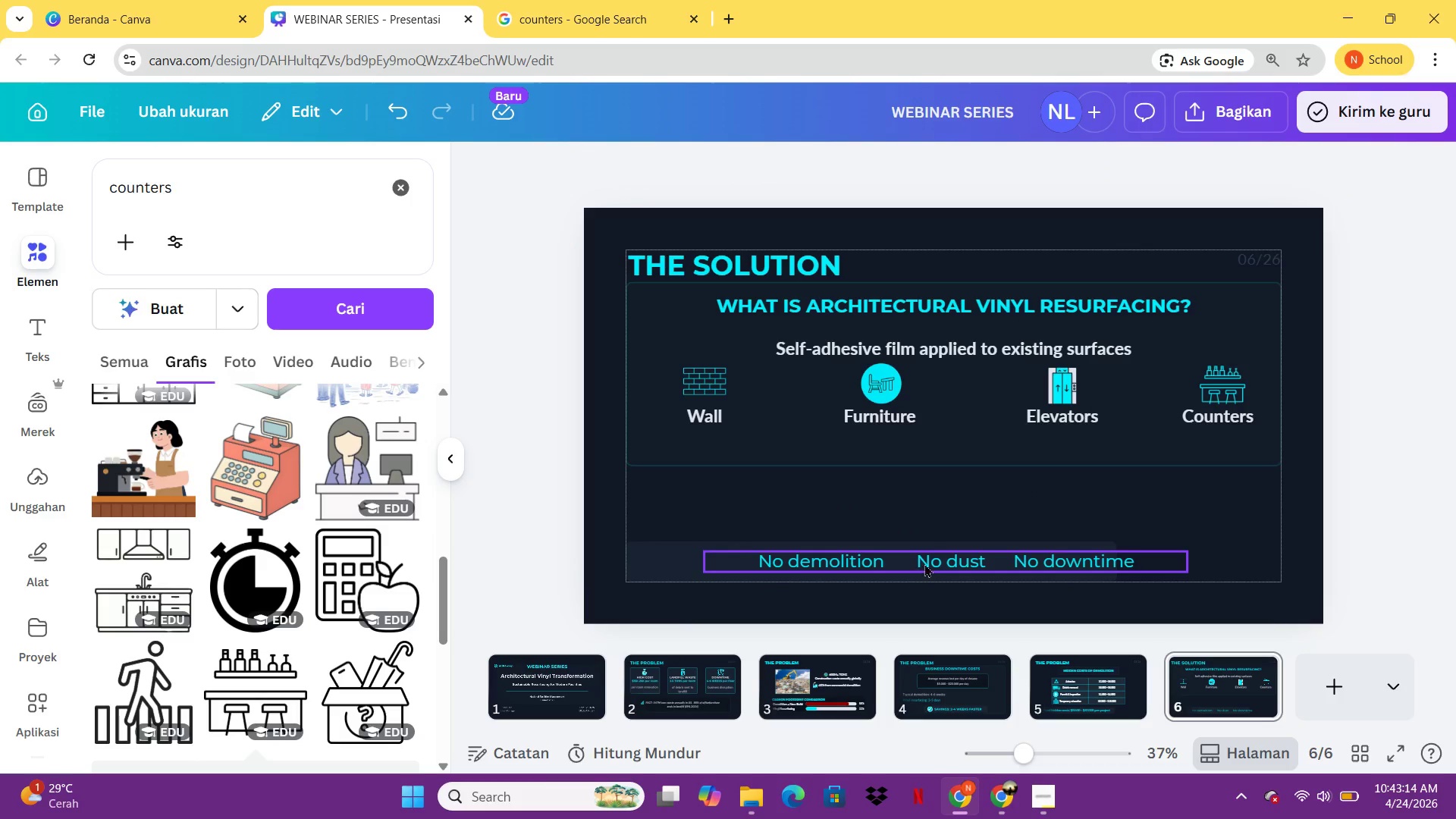 
left_click_drag(start_coordinate=[925, 561], to_coordinate=[848, 563])
 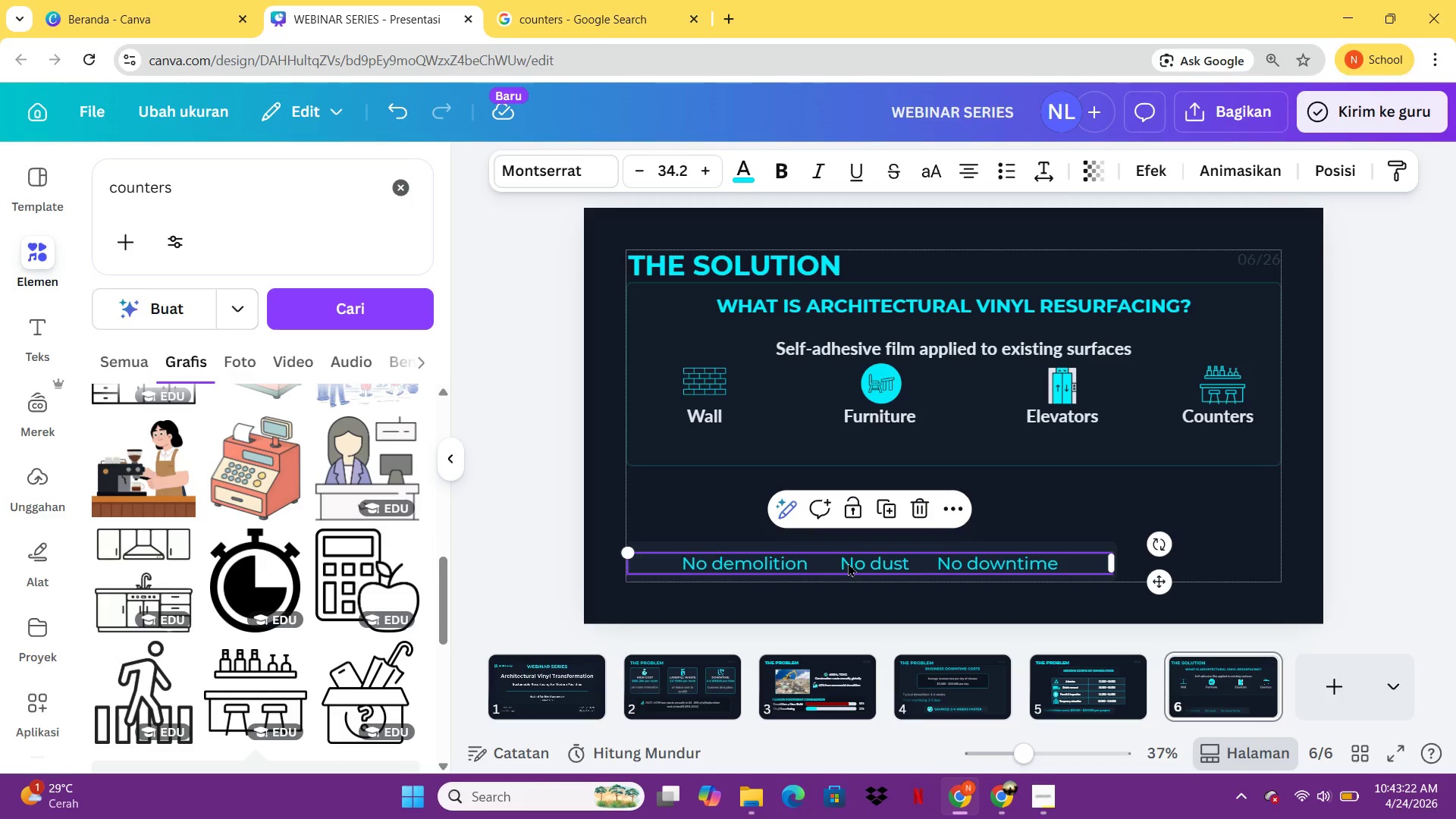 
wait(6.62)
 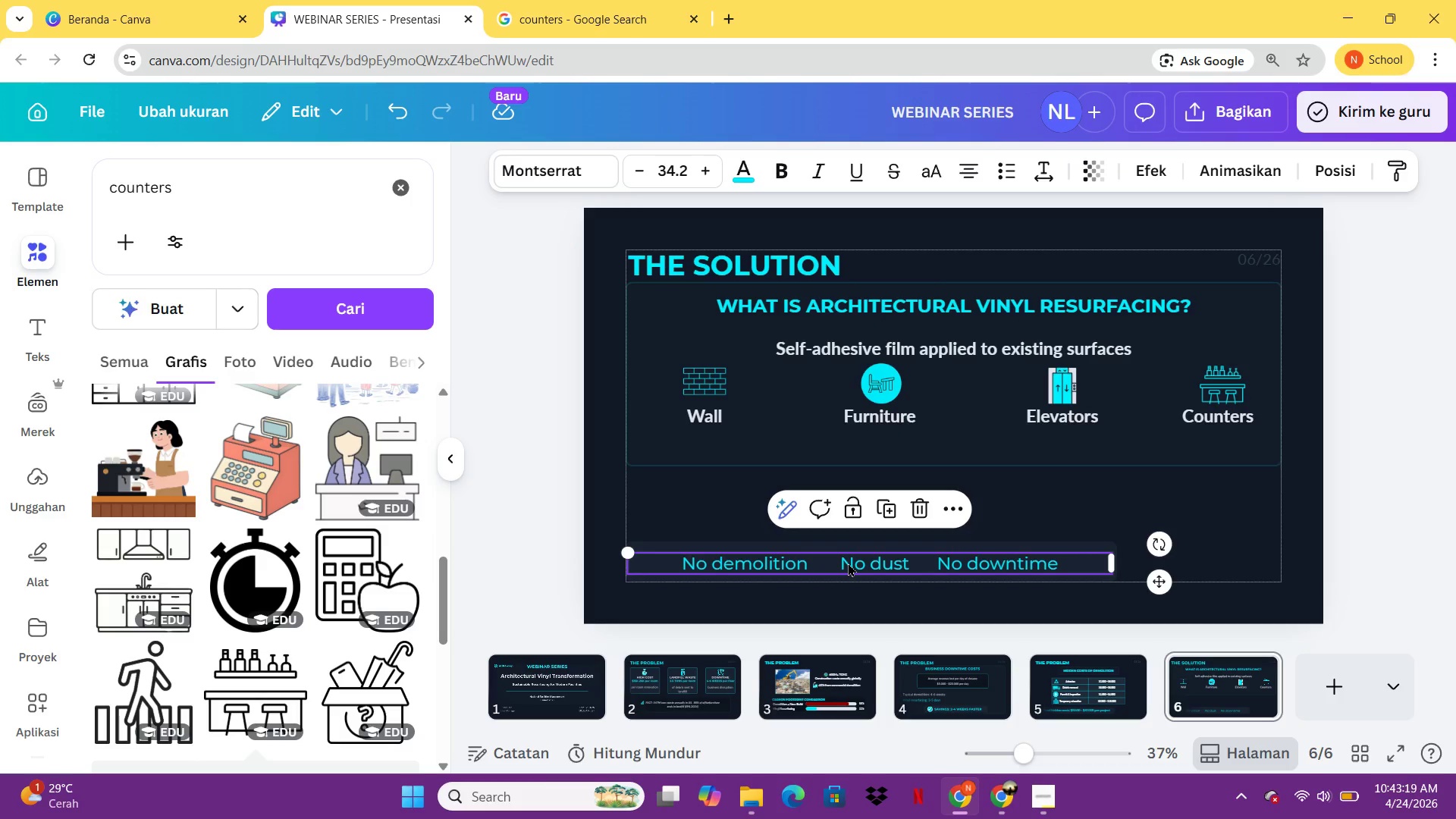 
left_click([802, 541])
 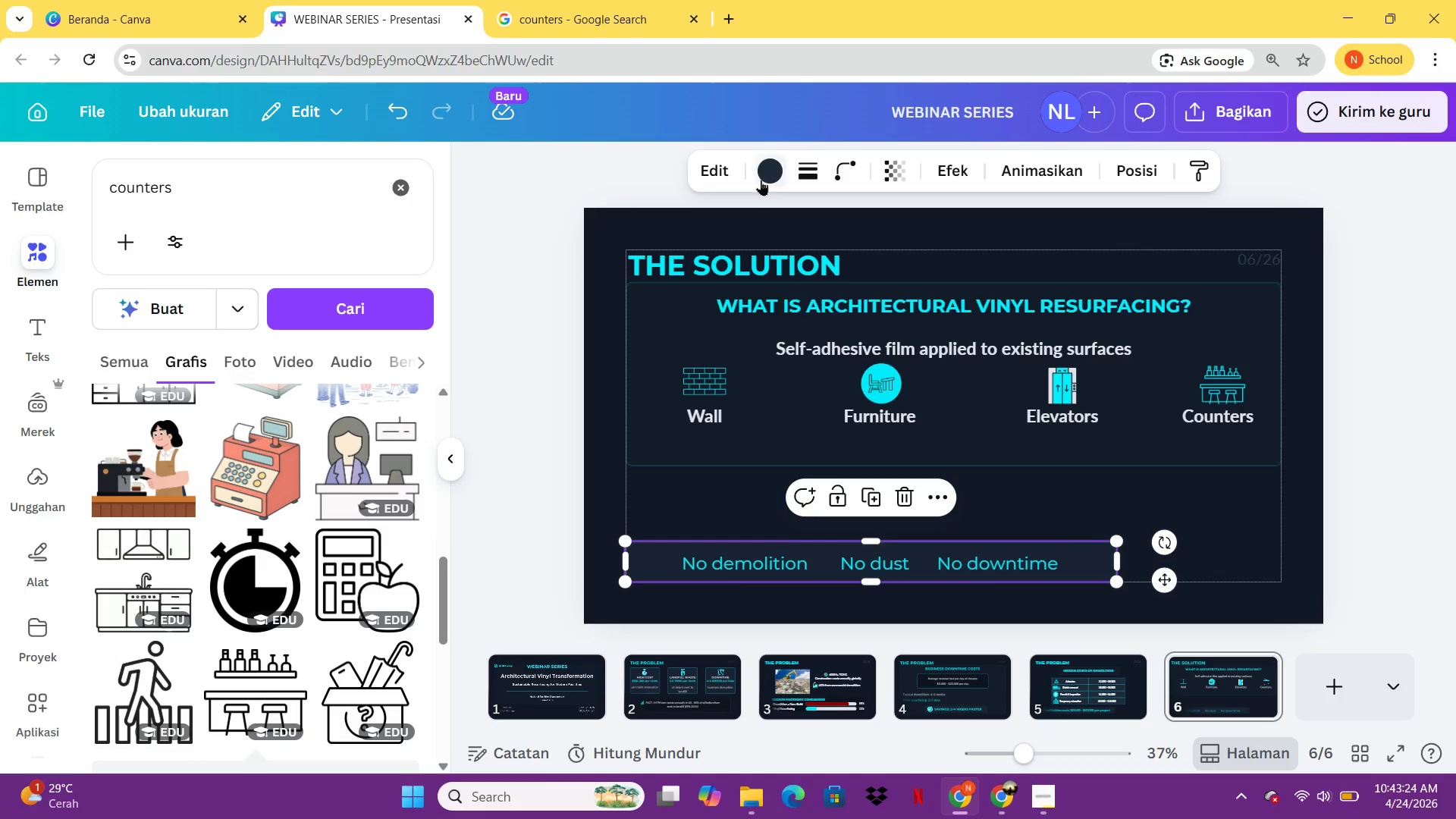 
left_click([761, 180])
 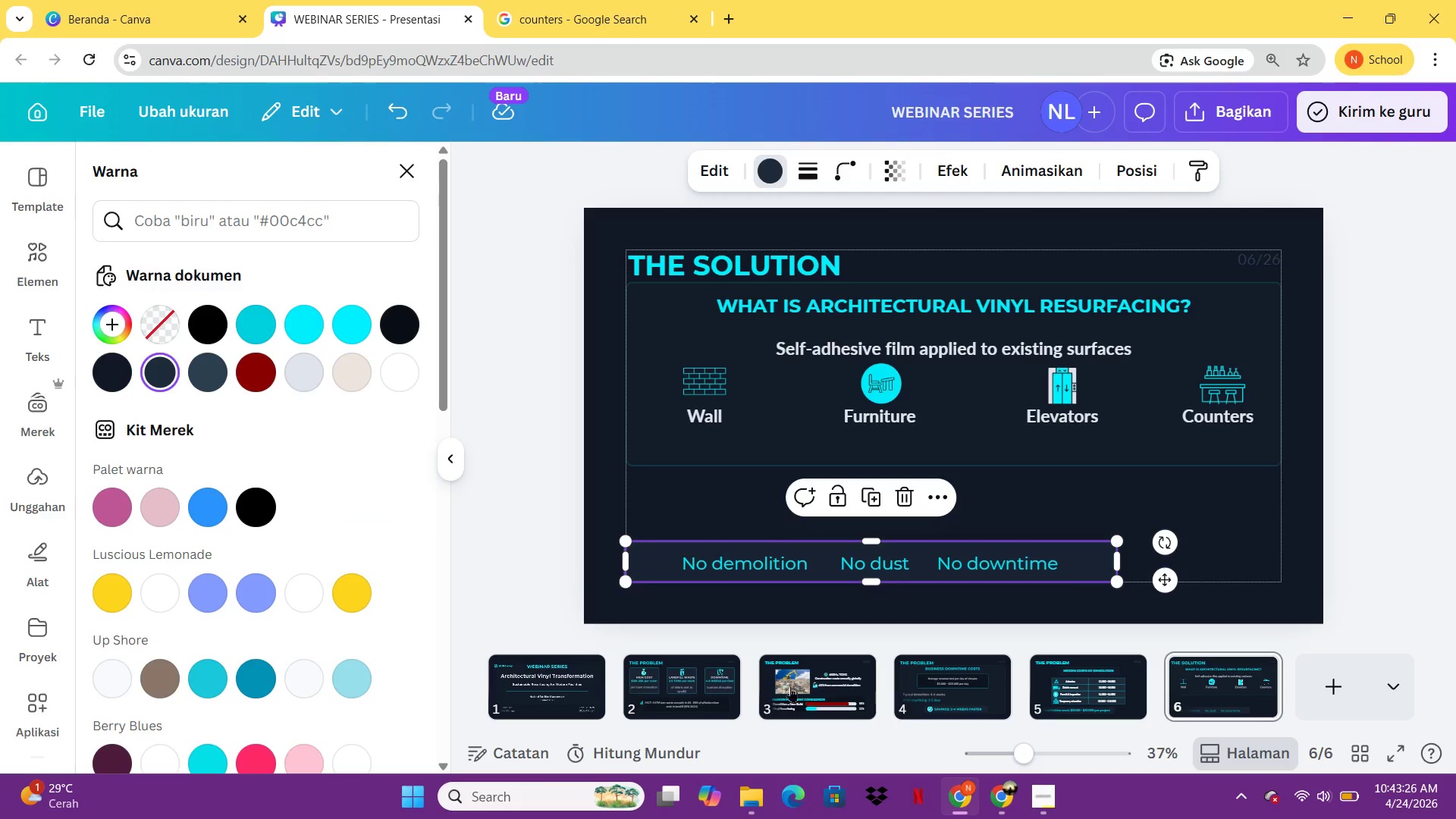 
left_click([930, 684])
 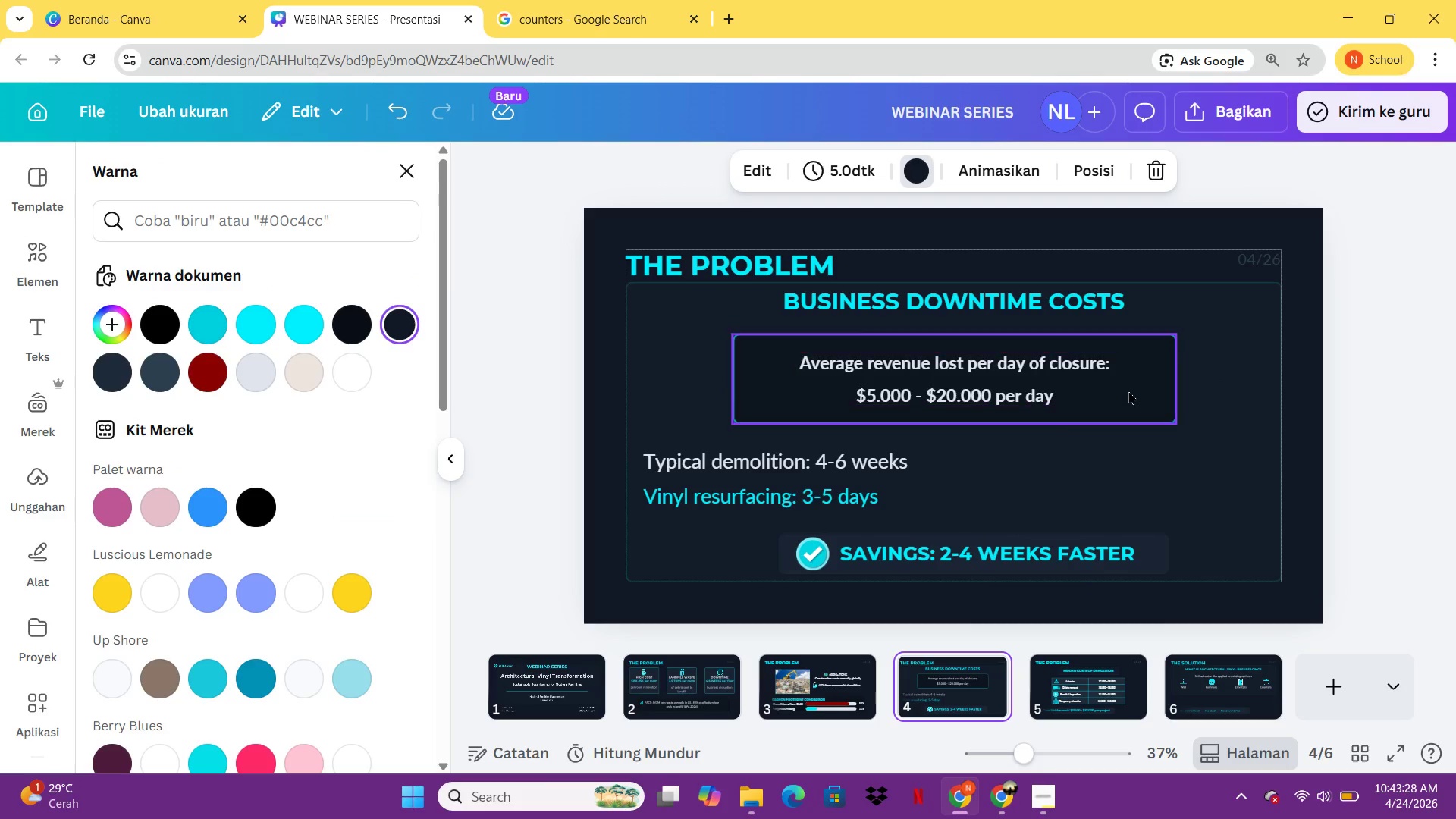 
left_click([1131, 391])
 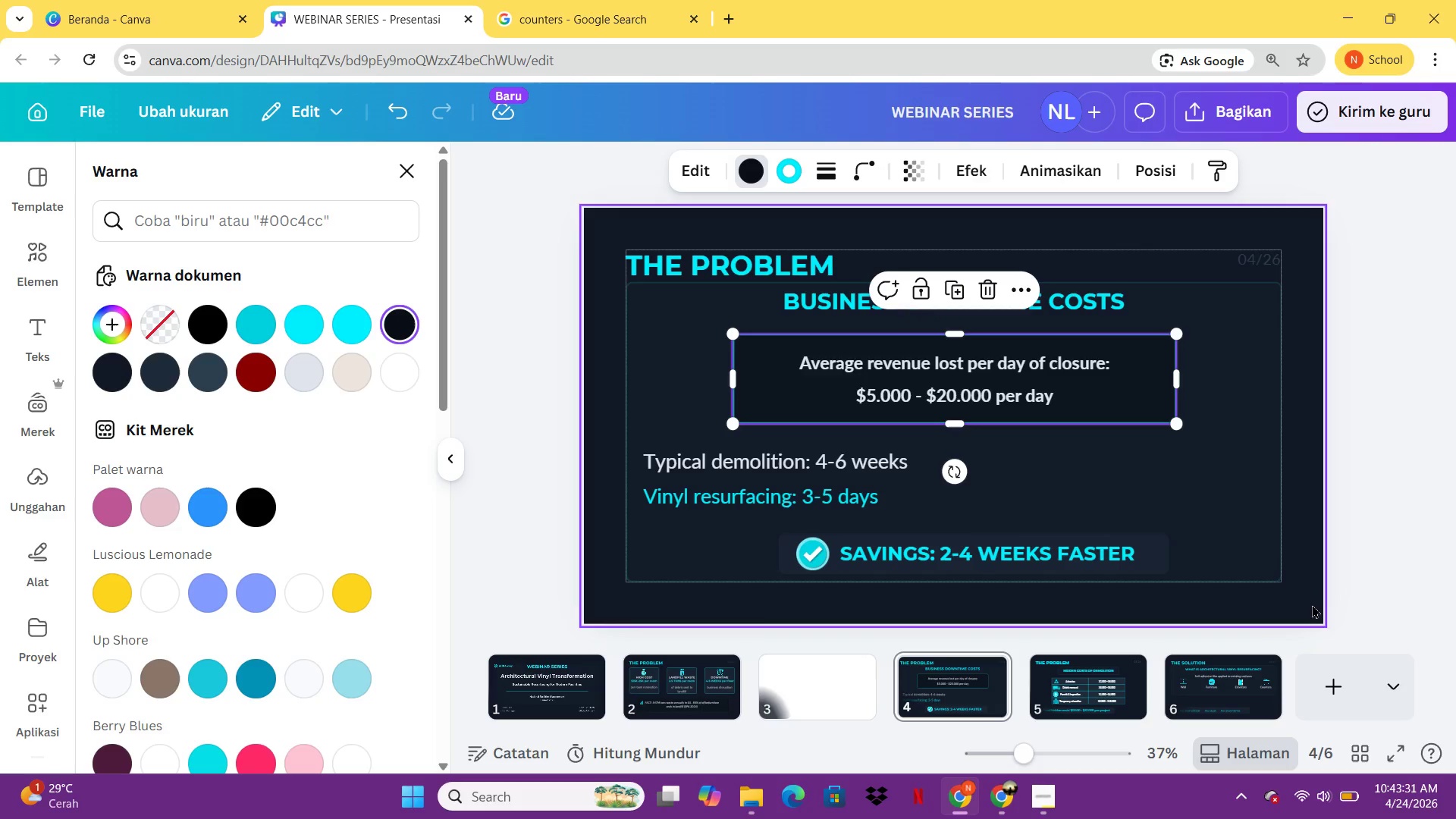 
left_click([1225, 686])
 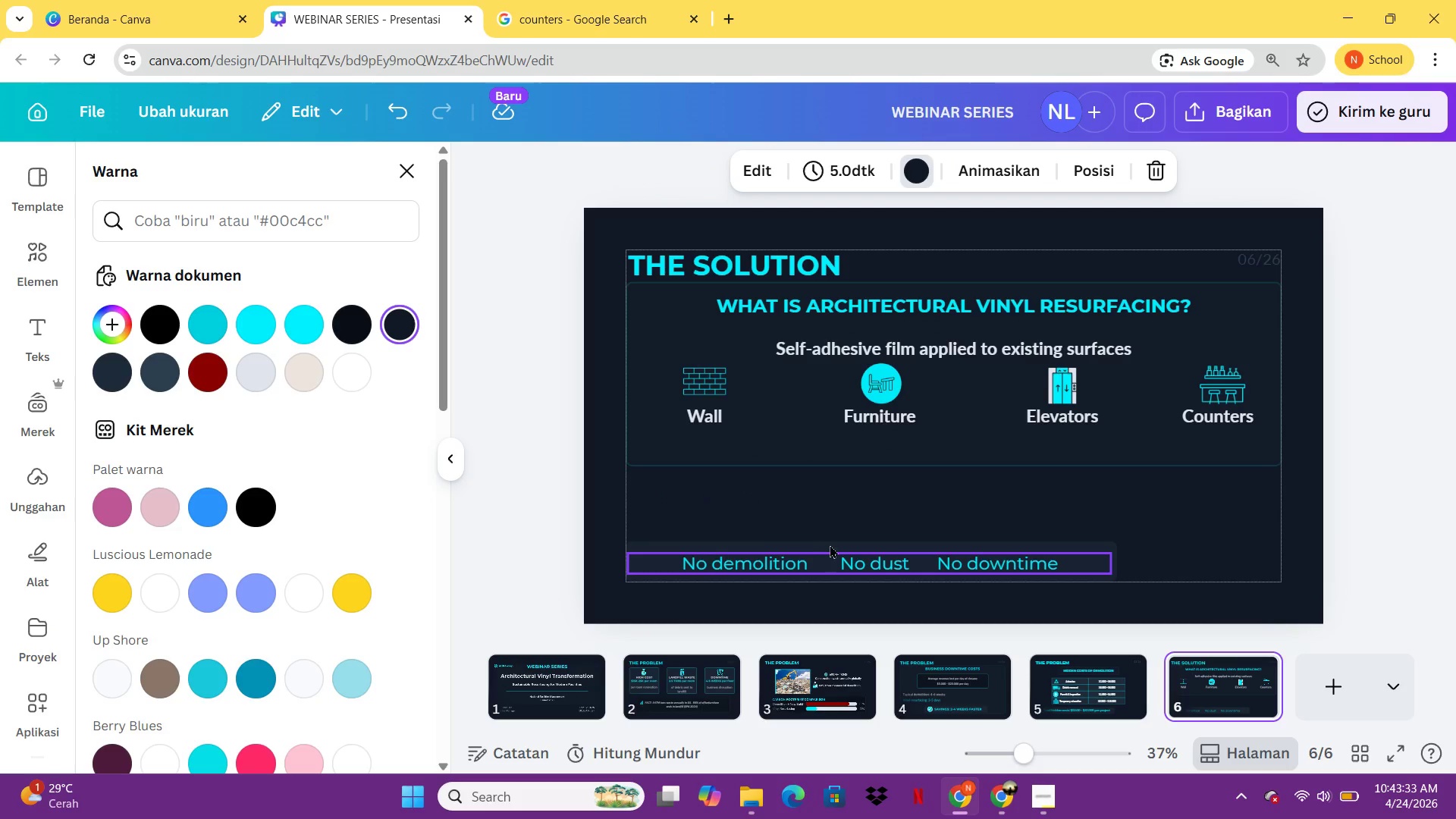 
left_click([830, 544])
 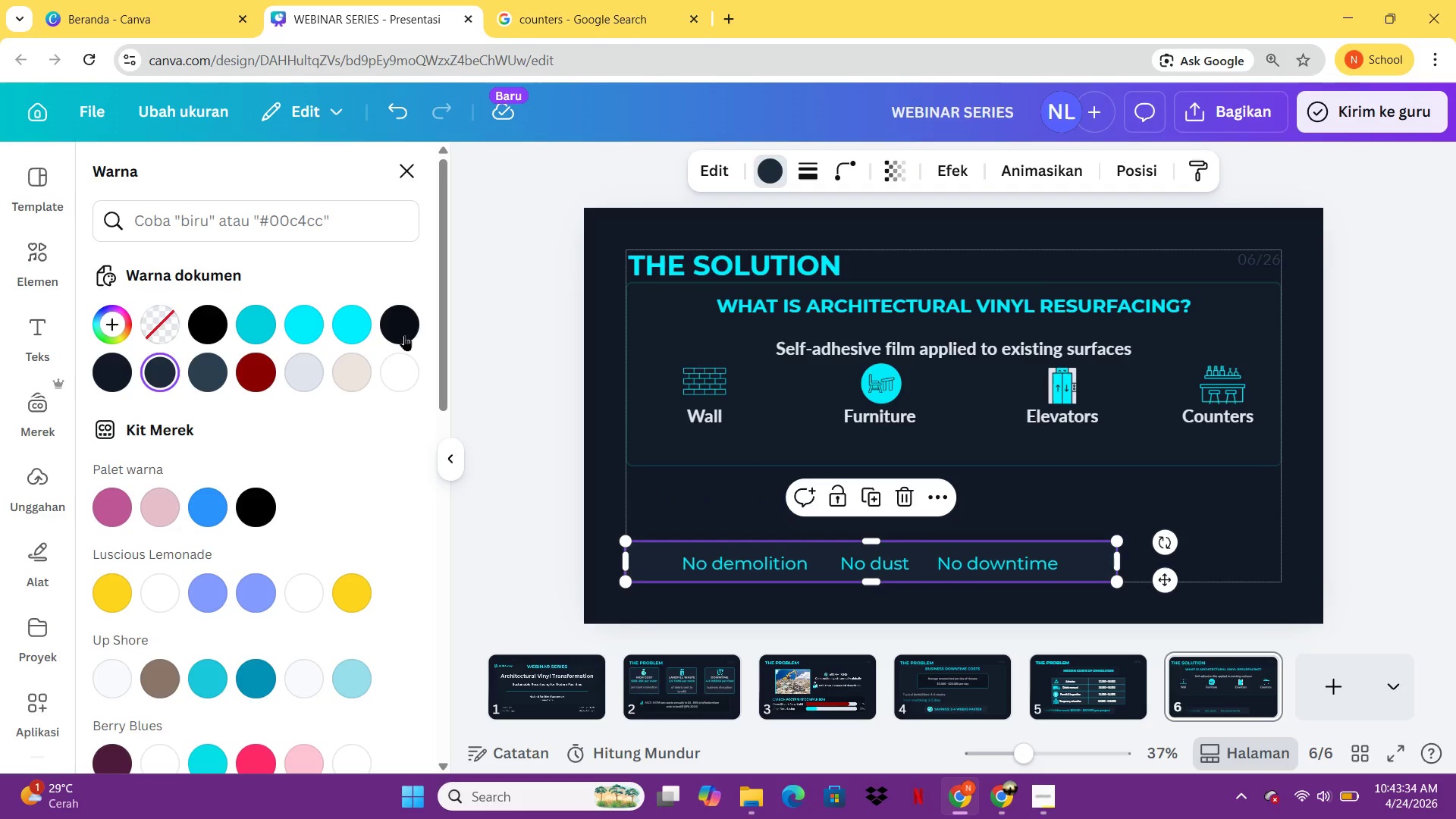 
left_click([404, 334])
 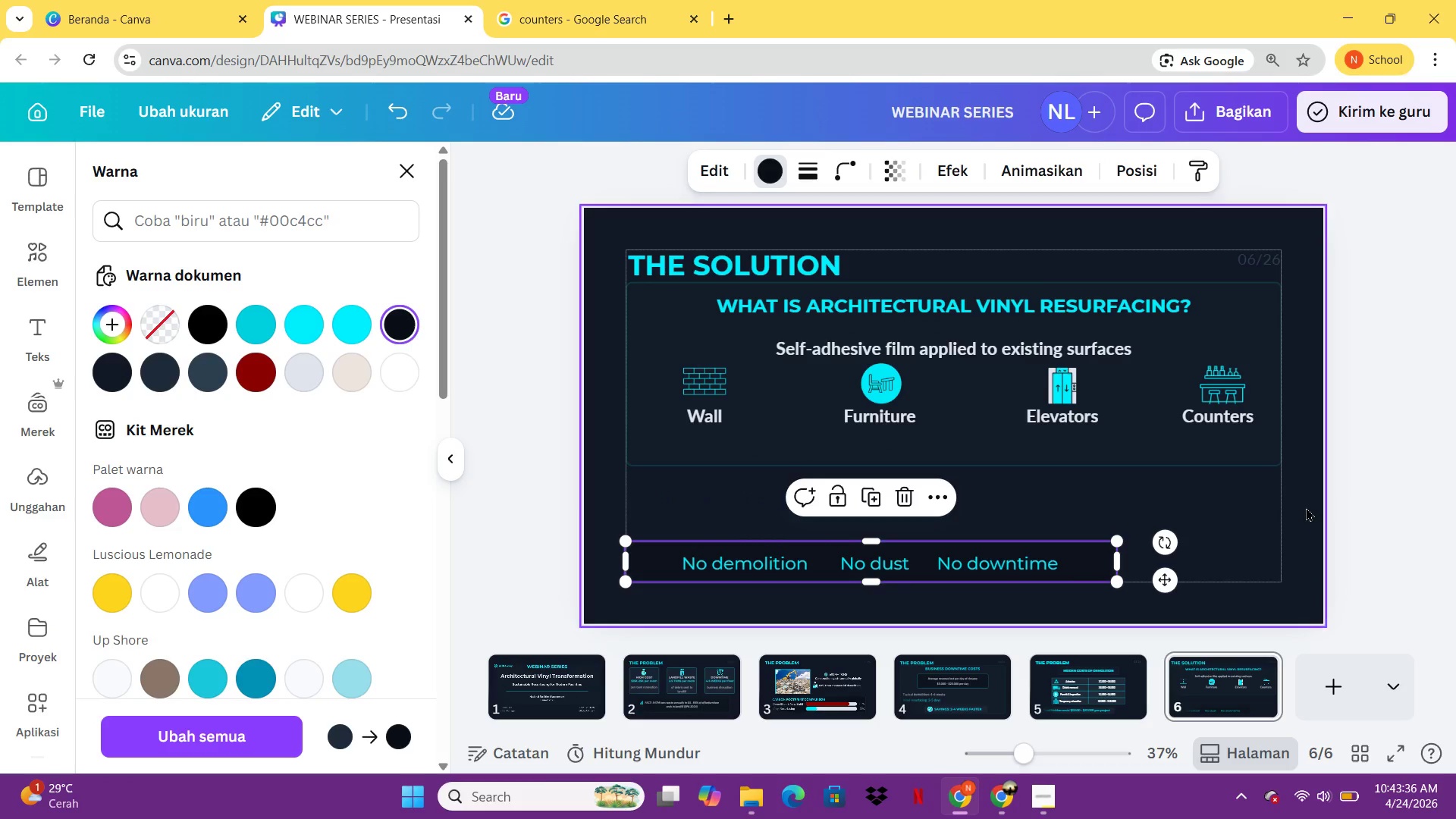 
left_click([1307, 507])
 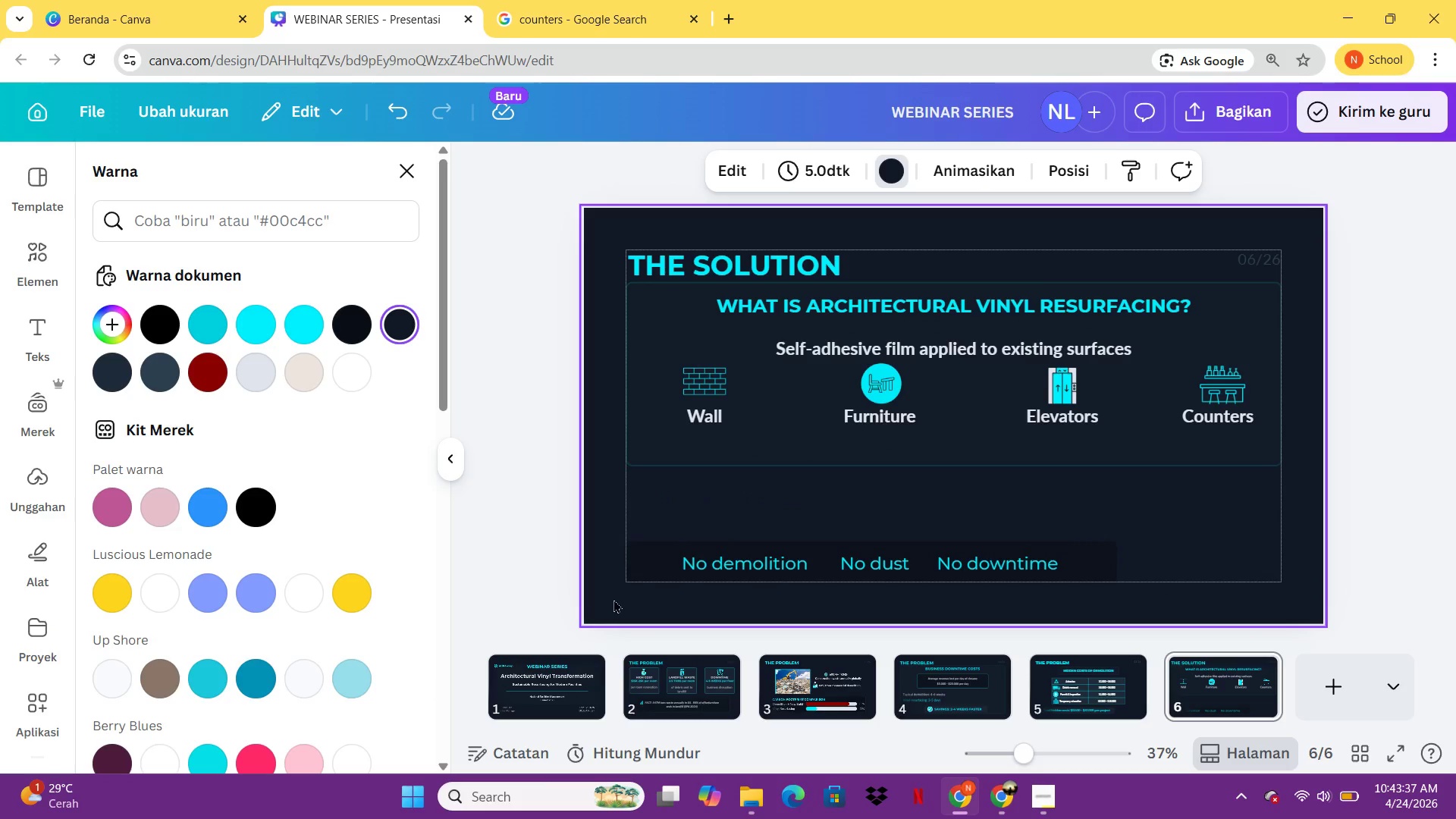 
left_click_drag(start_coordinate=[612, 599], to_coordinate=[774, 549])
 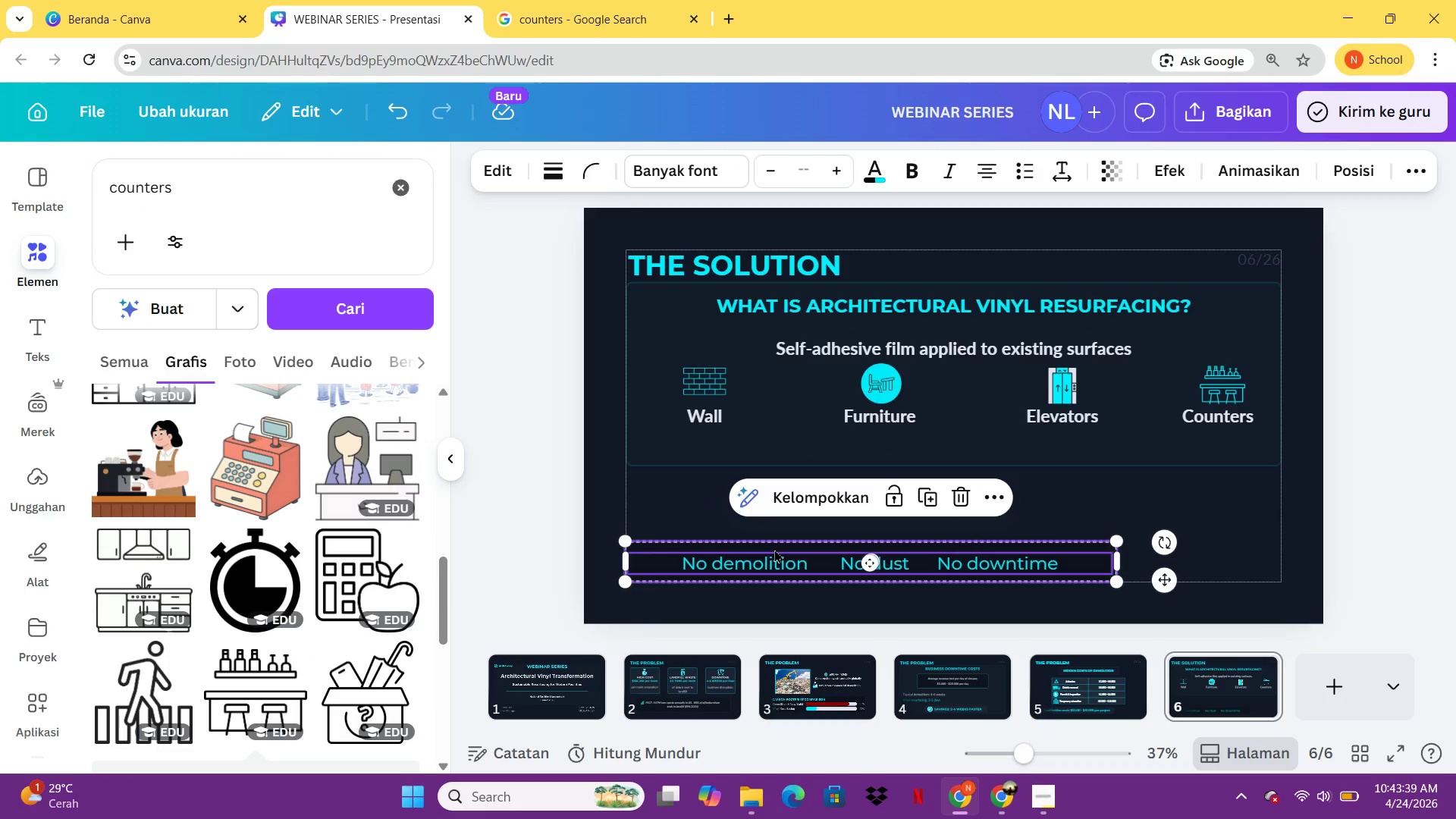 
key(Control+G)
 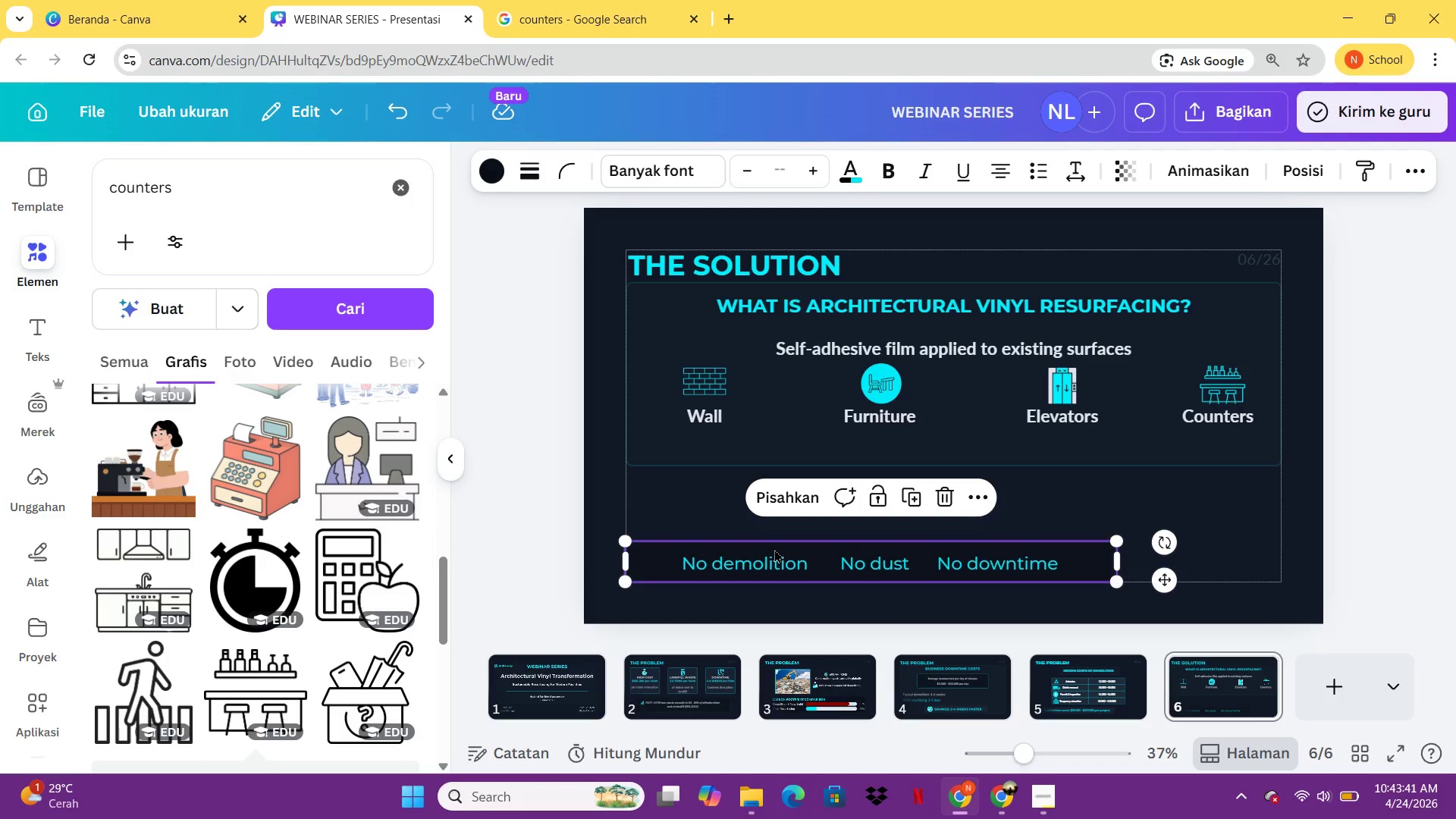 
hold_key(key=ControlLeft, duration=0.97)
 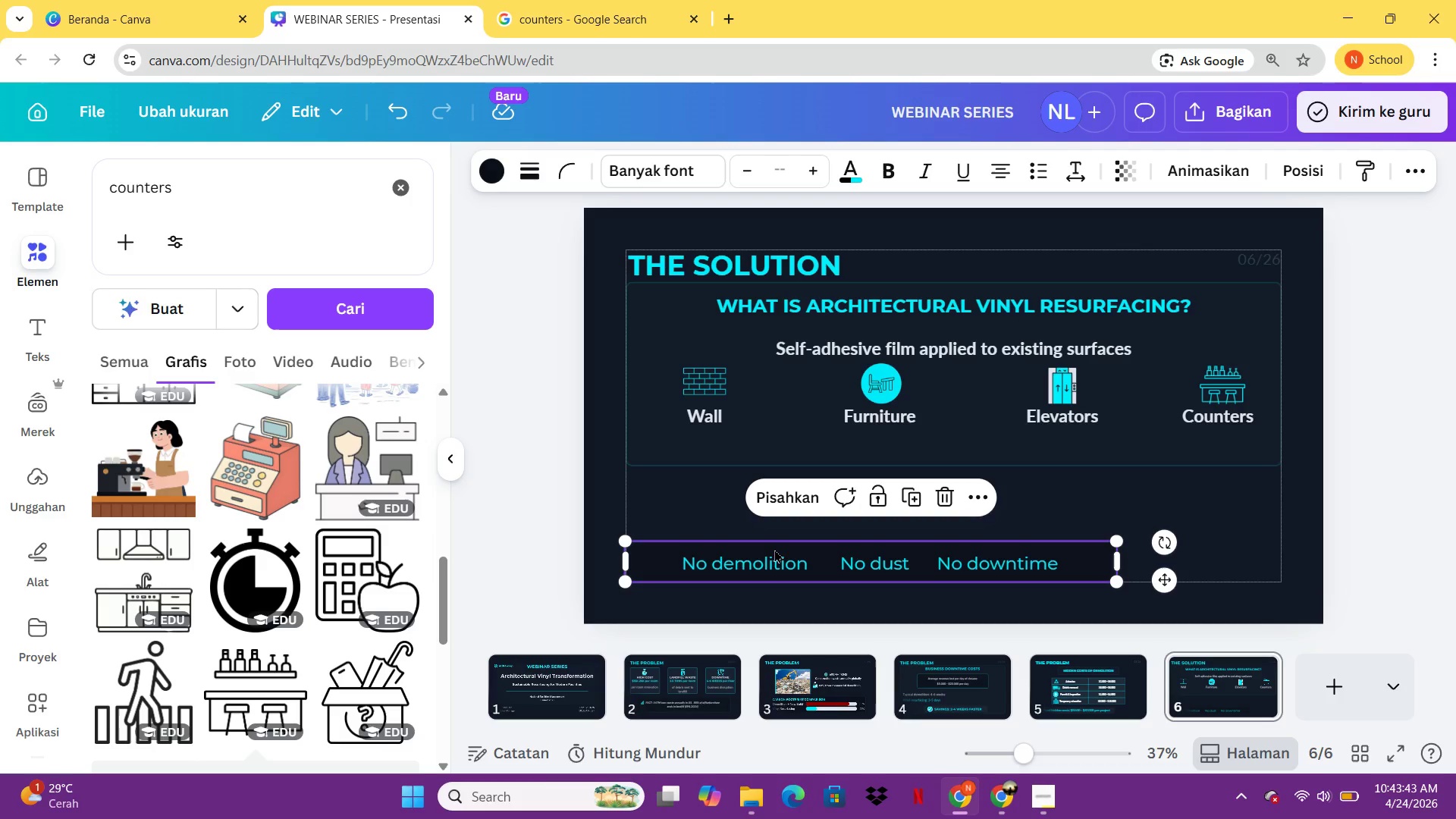 
left_click_drag(start_coordinate=[774, 549], to_coordinate=[828, 489])
 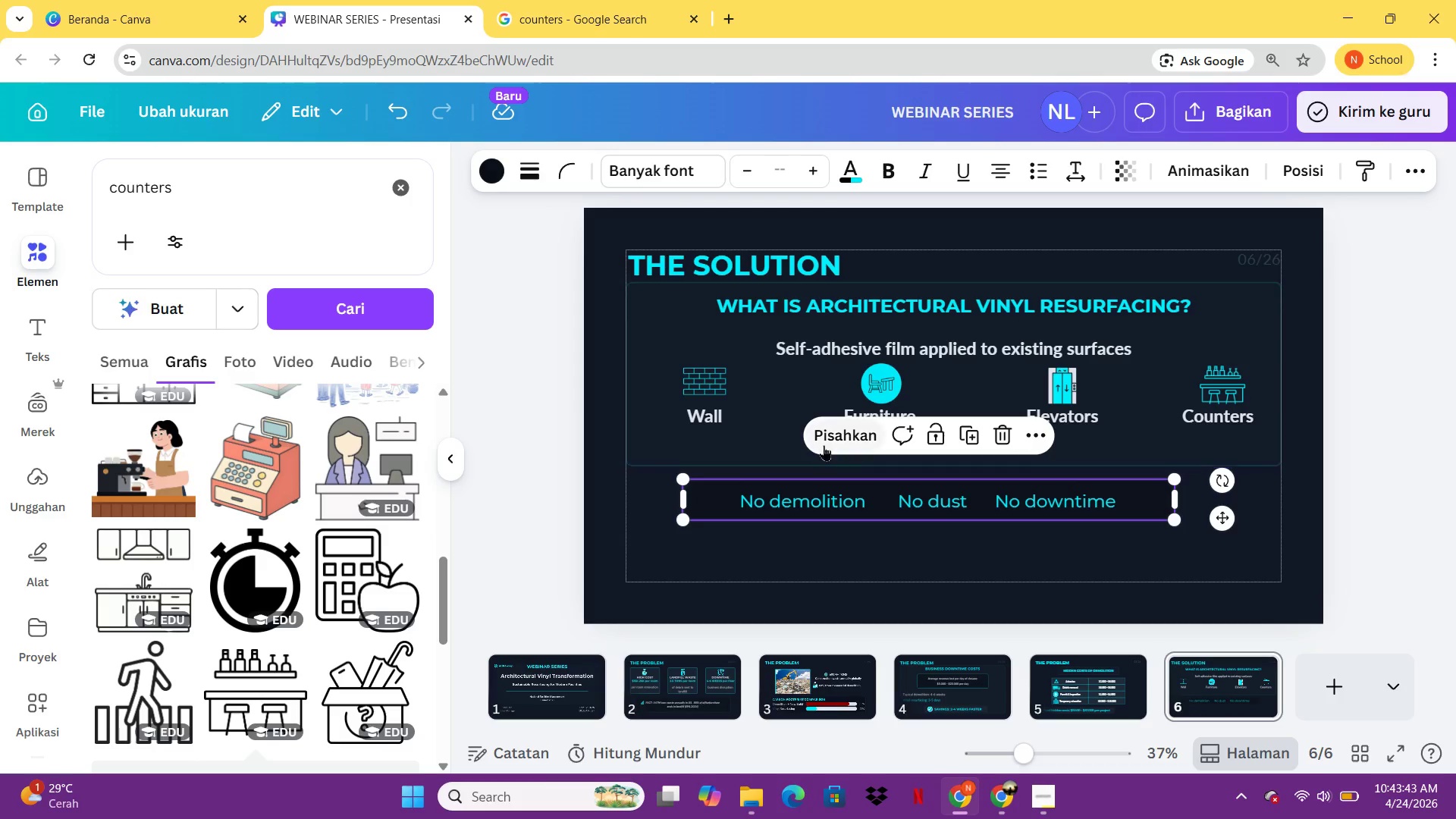 
left_click([824, 445])
 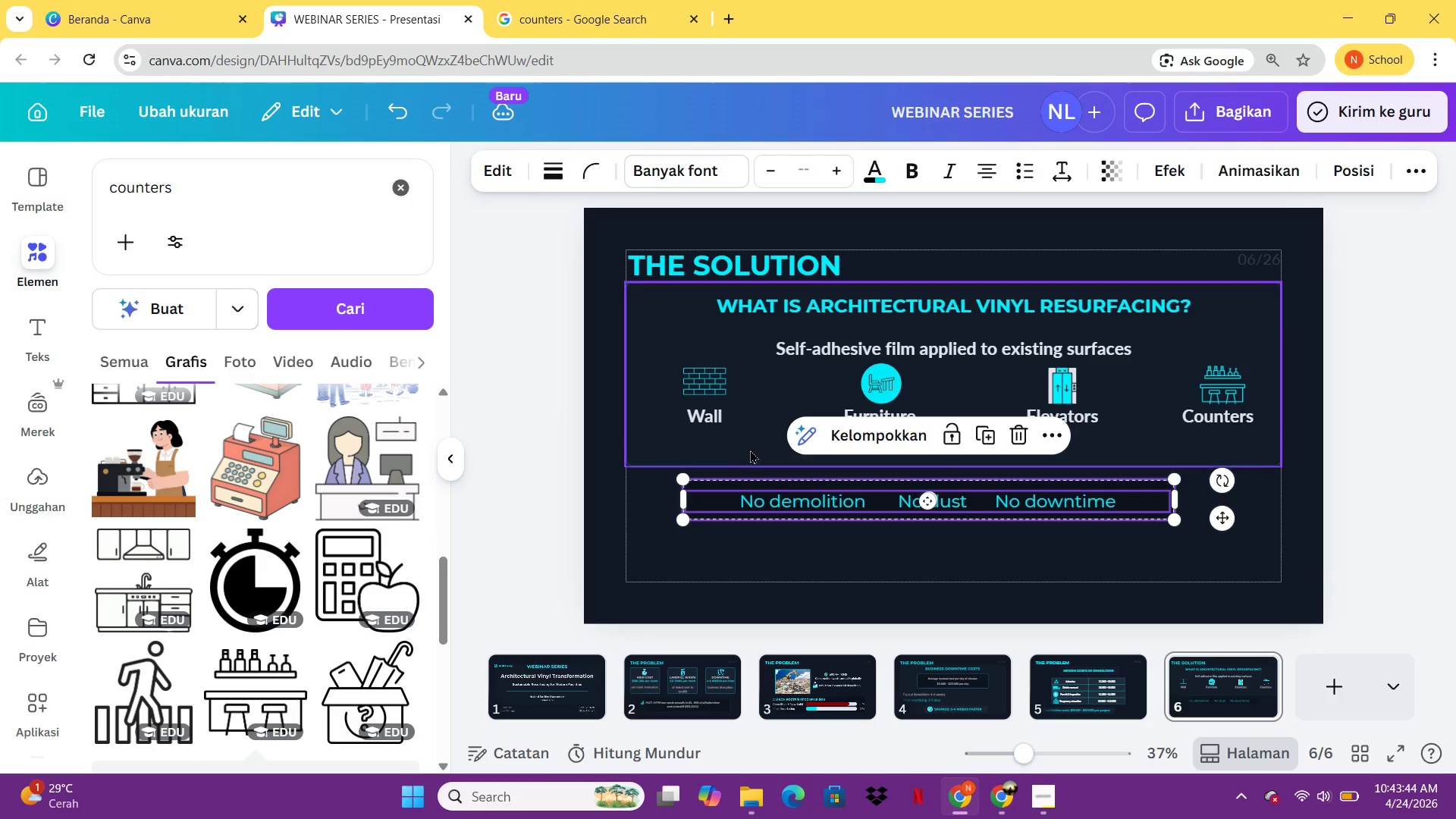 
left_click([750, 450])
 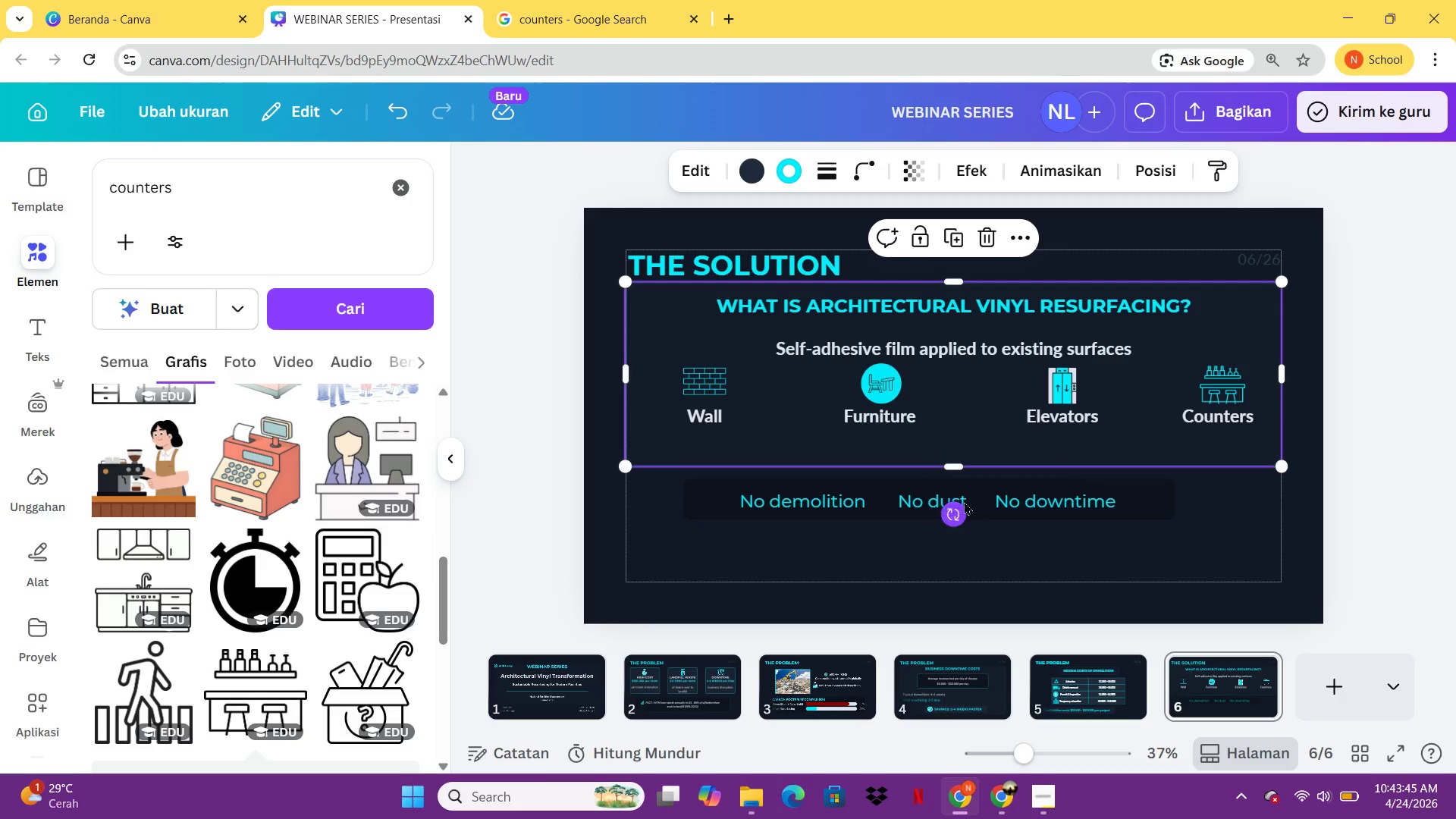 
left_click_drag(start_coordinate=[970, 497], to_coordinate=[974, 585])
 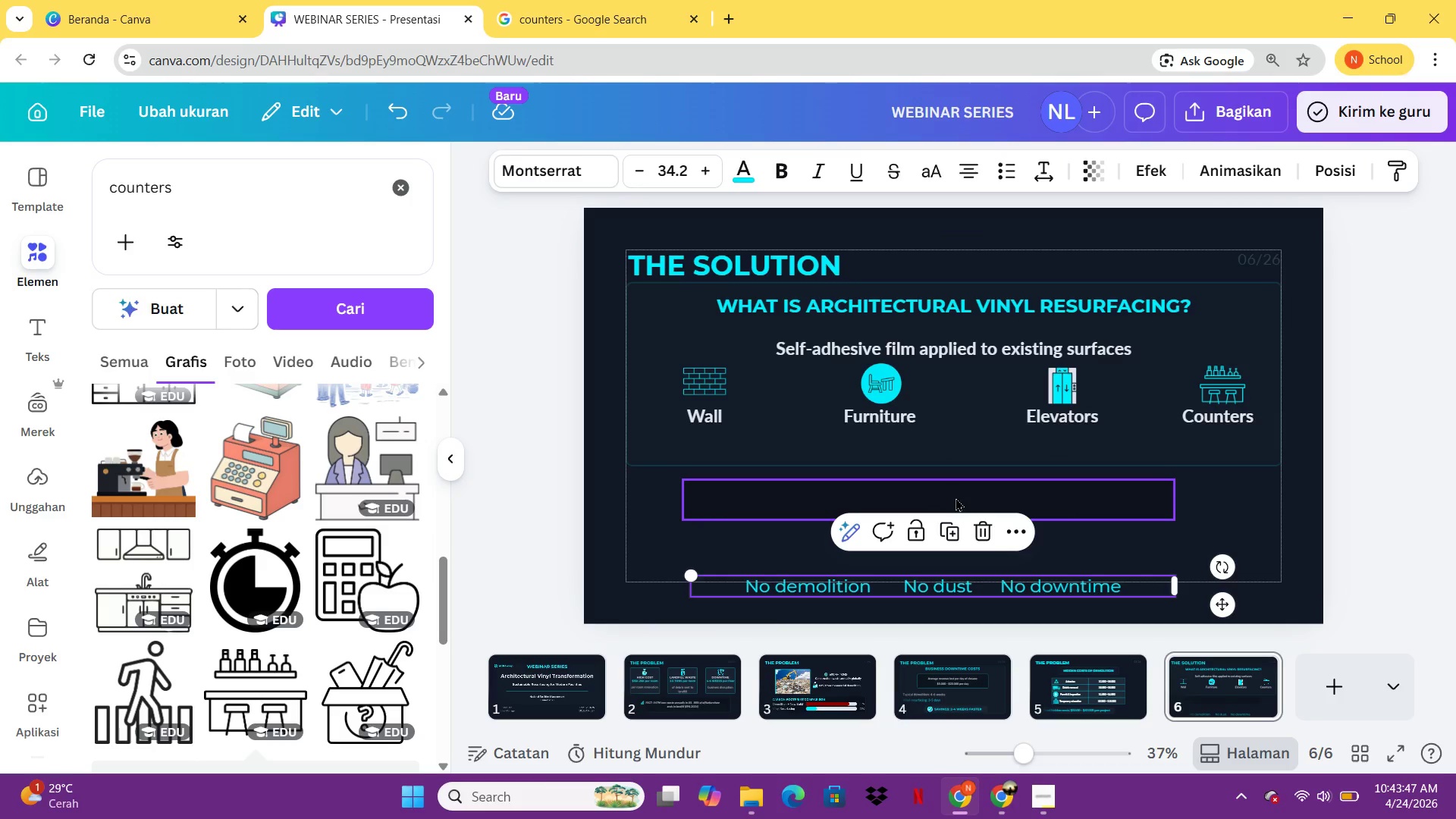 
key(Control+Z)
 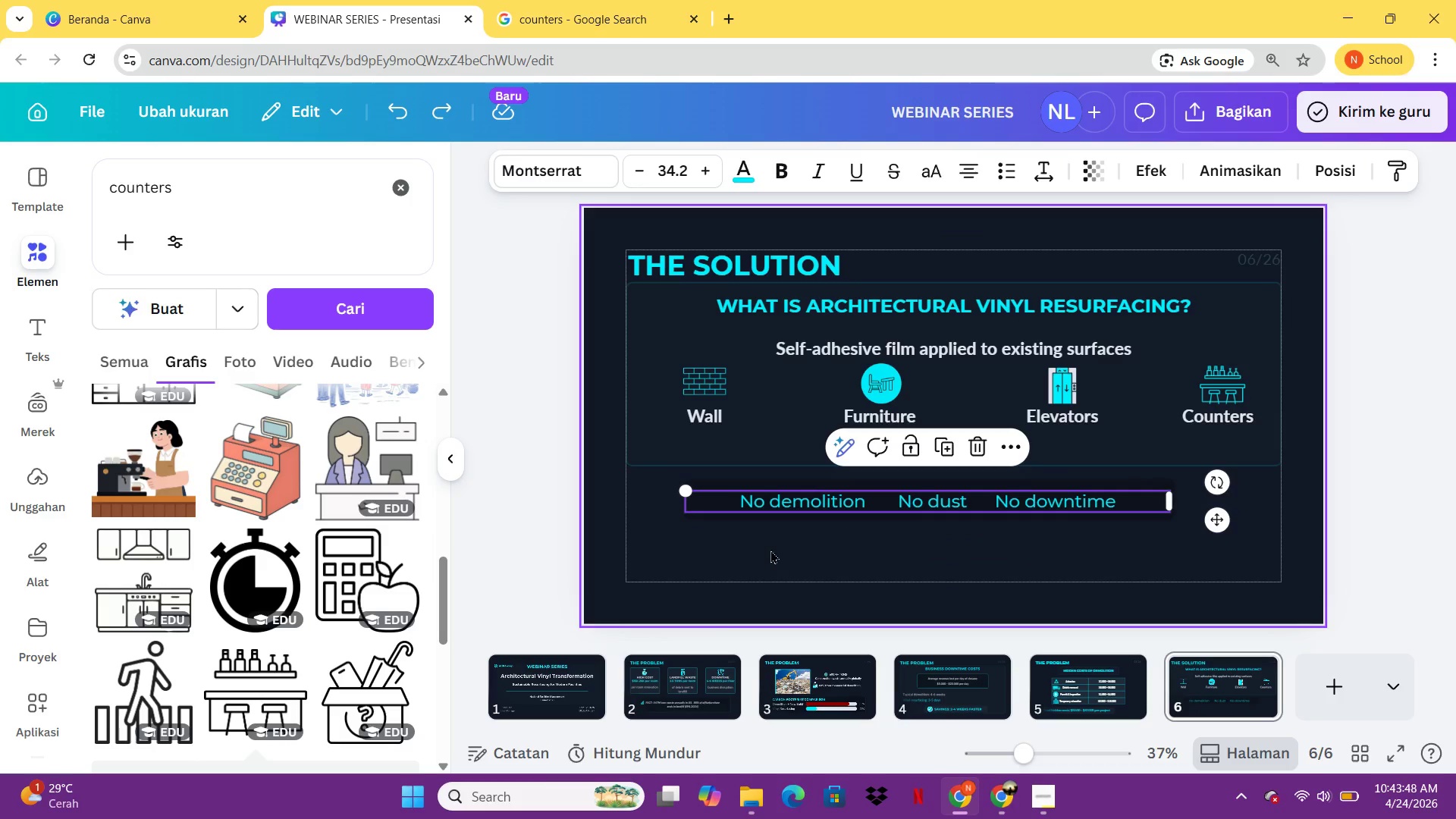 
left_click_drag(start_coordinate=[767, 551], to_coordinate=[886, 503])
 